 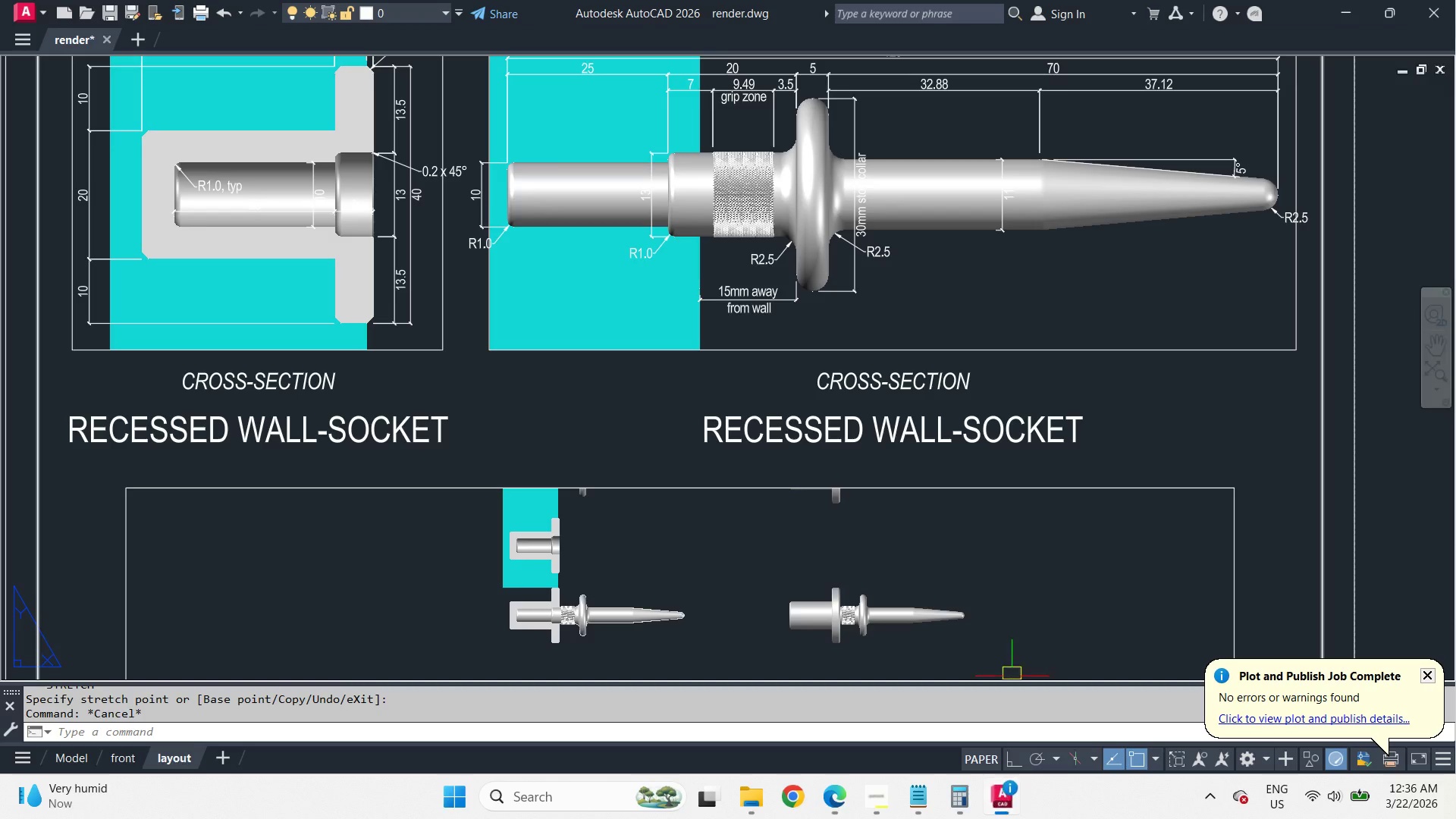 
double_click([915, 417])
 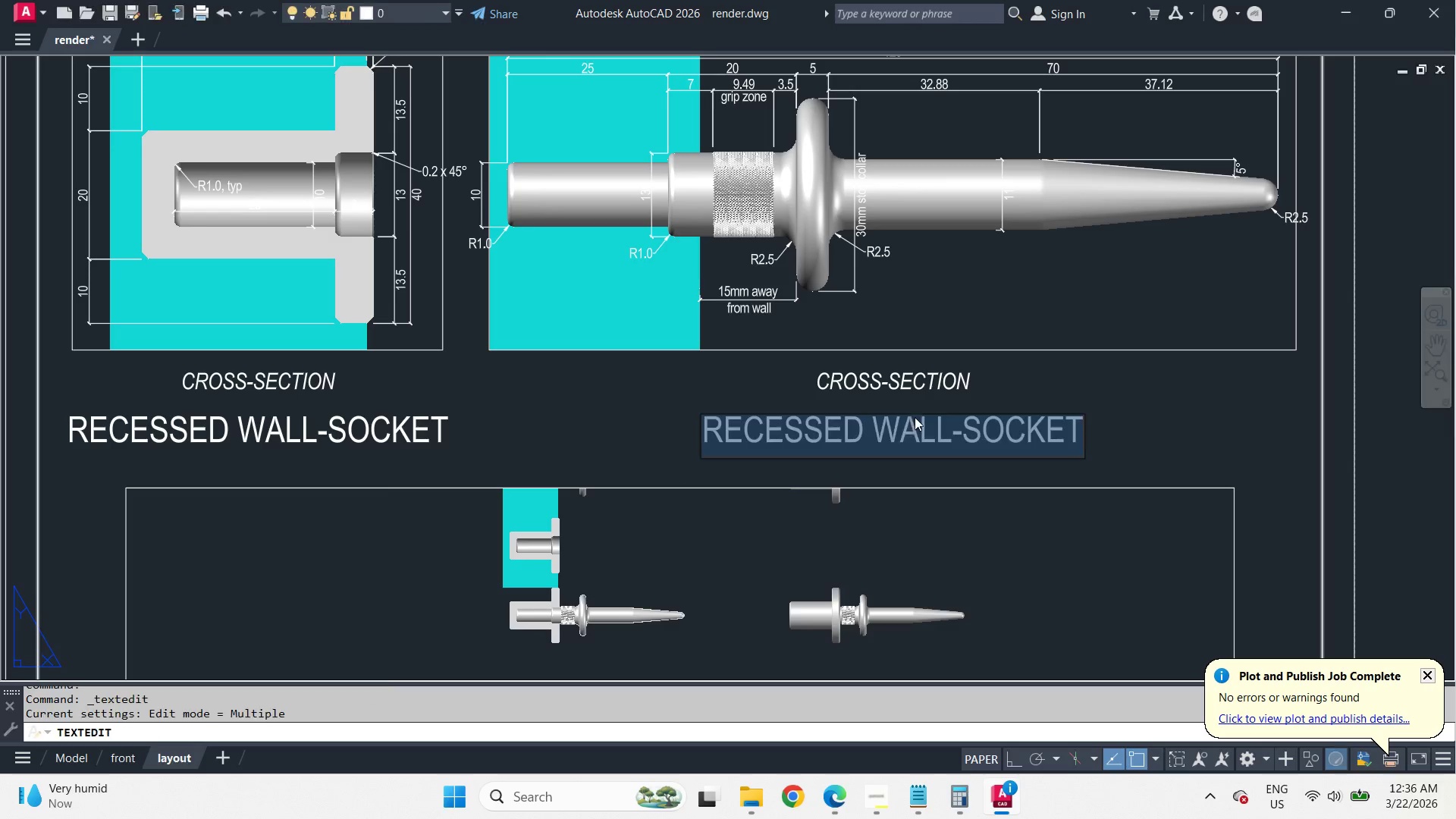 
key(Control+A)
 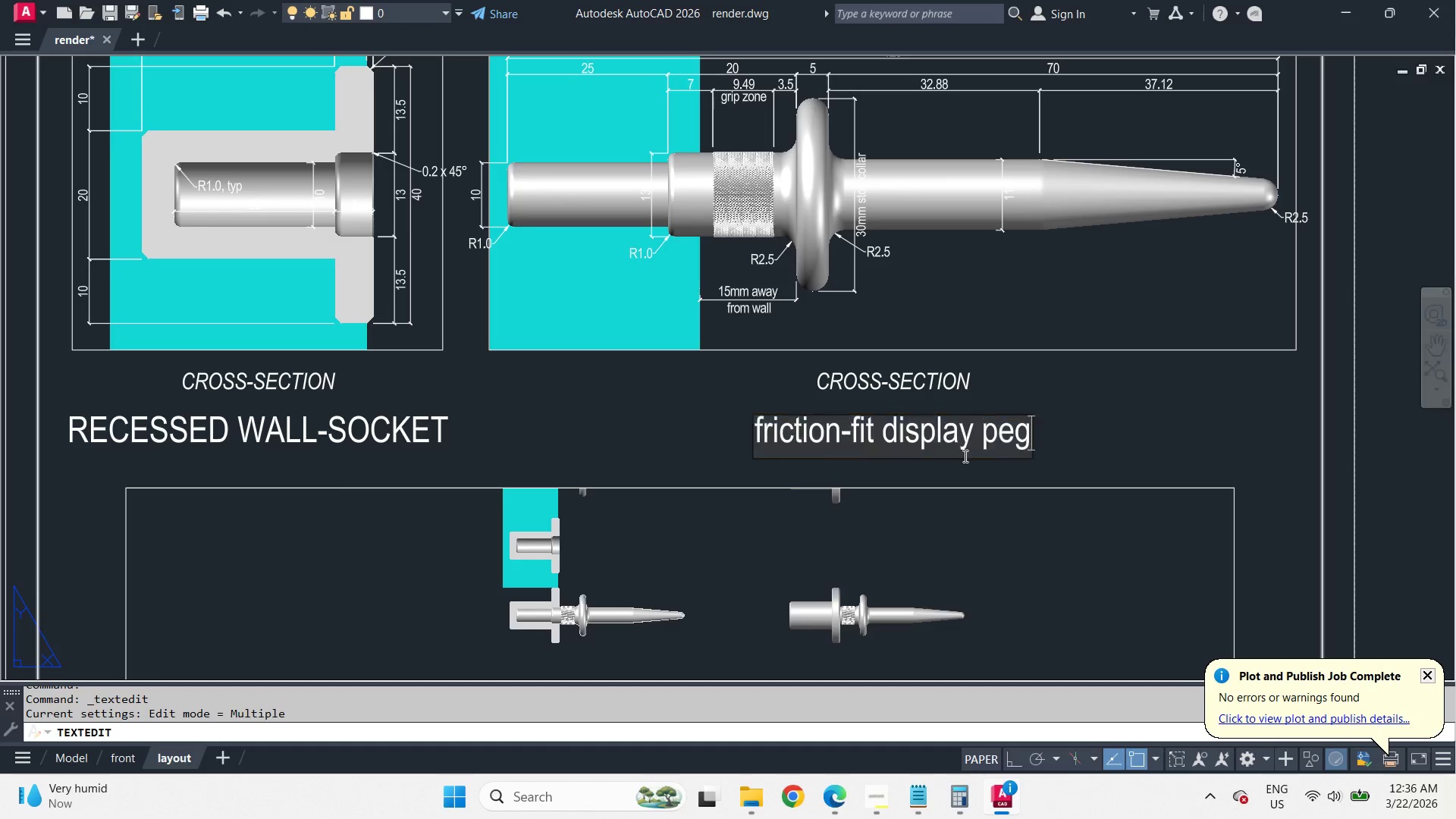 
key(Control+V)
 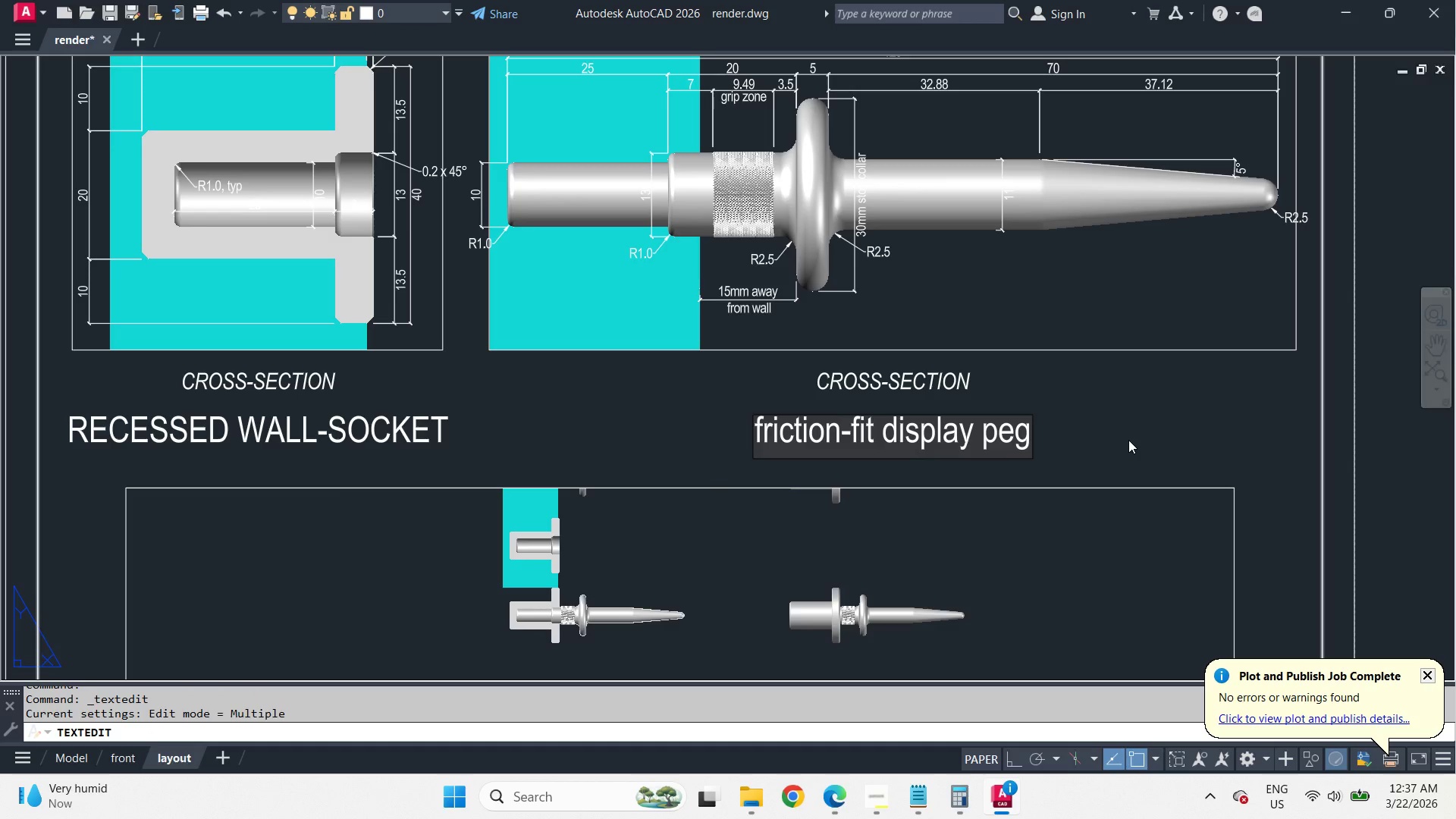 
key(Control+A)
 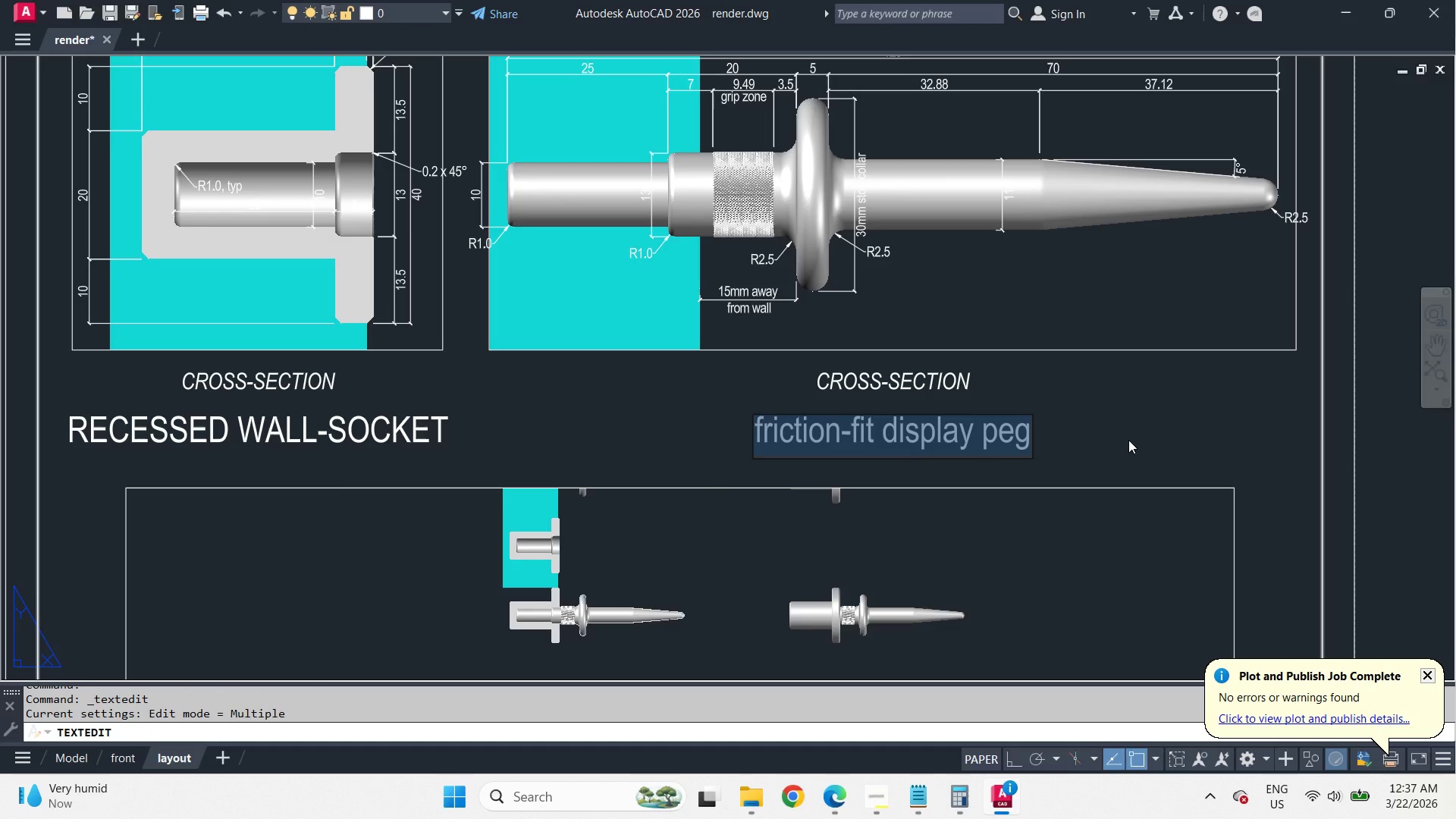 
key(Control+Shift+U)
 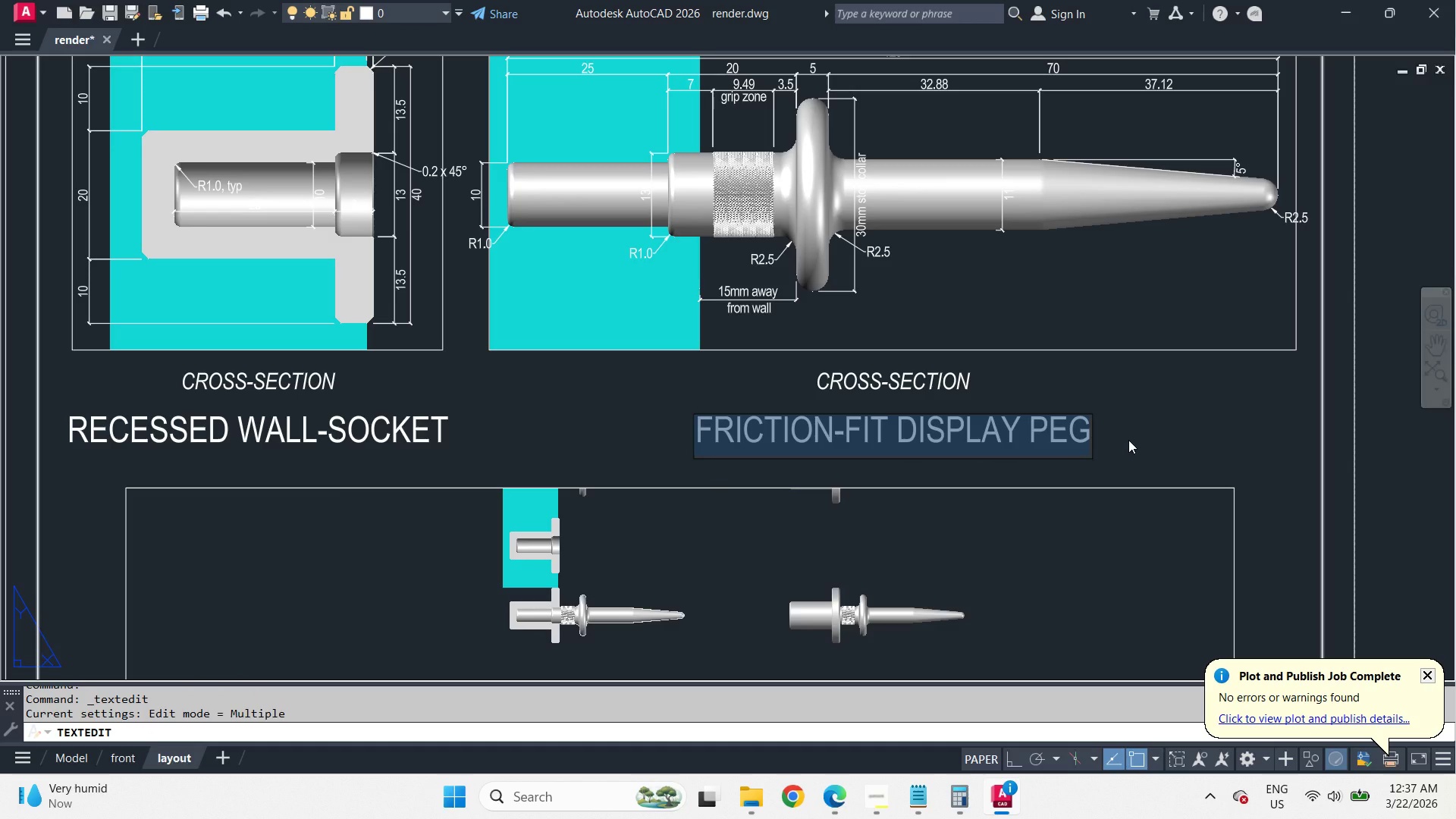 
key(Control+NumpadEnter)
 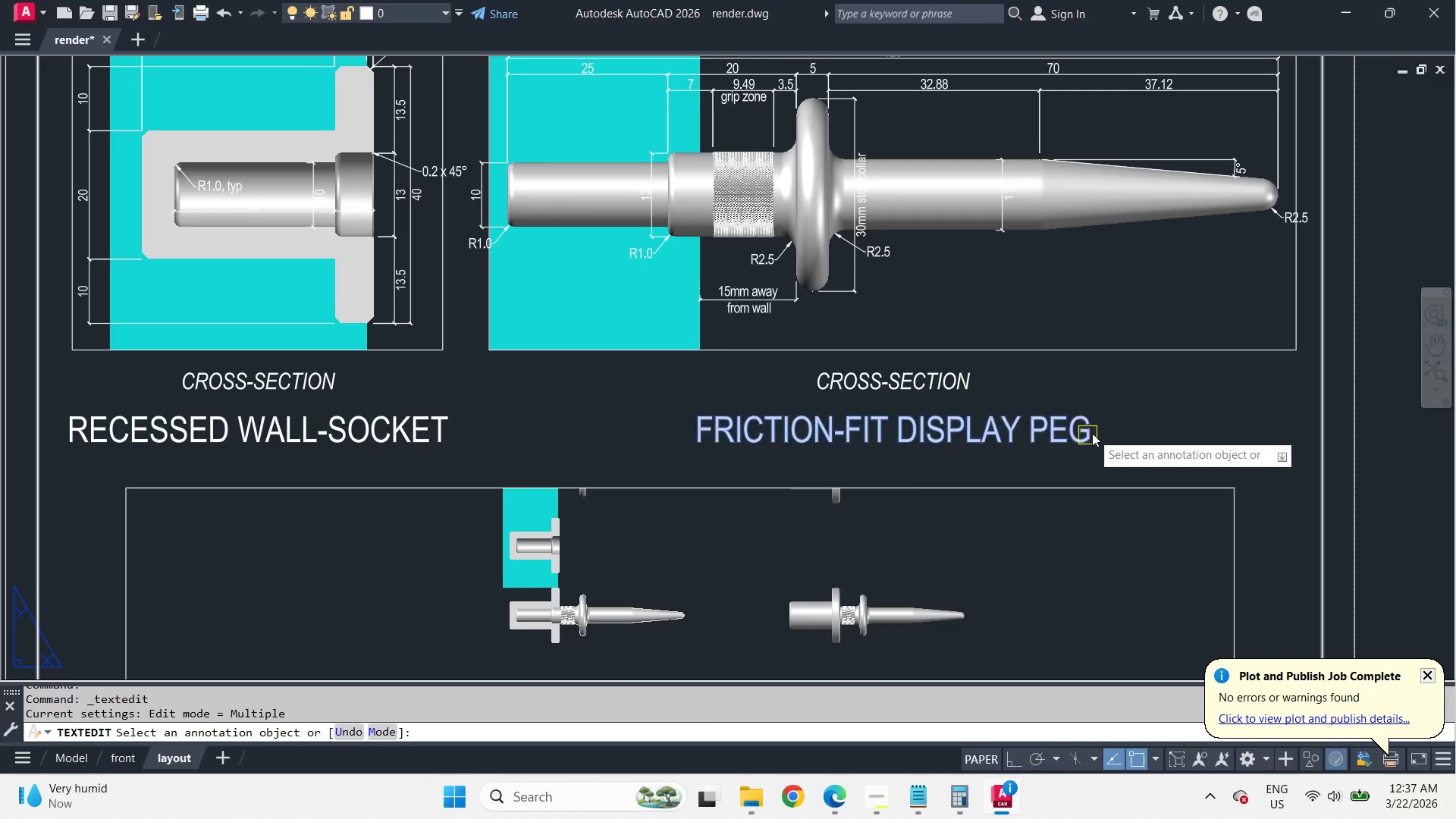 
key(Space)
 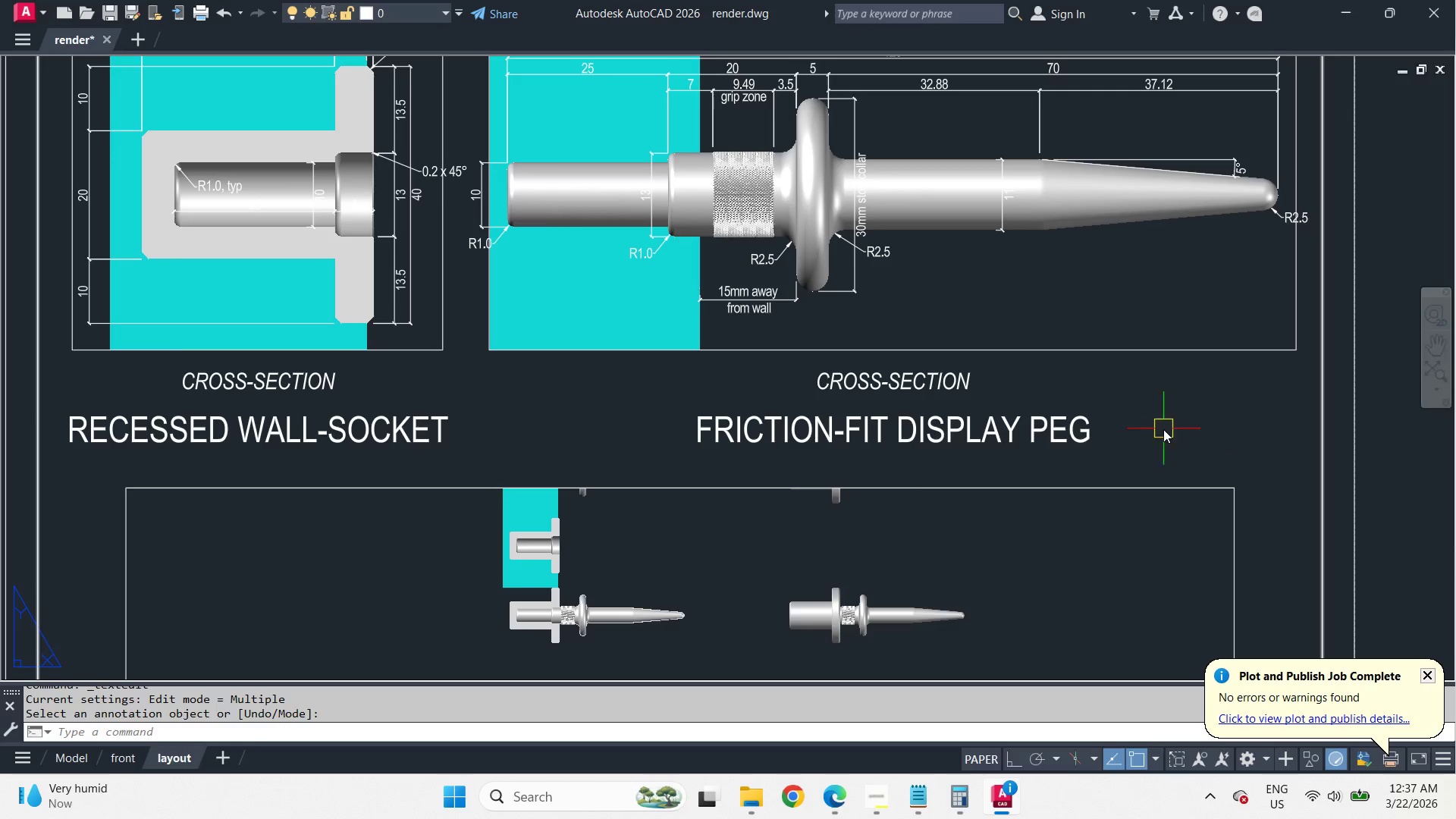 
scroll: coordinate [1159, 426], scroll_direction: down, amount: 1.0
 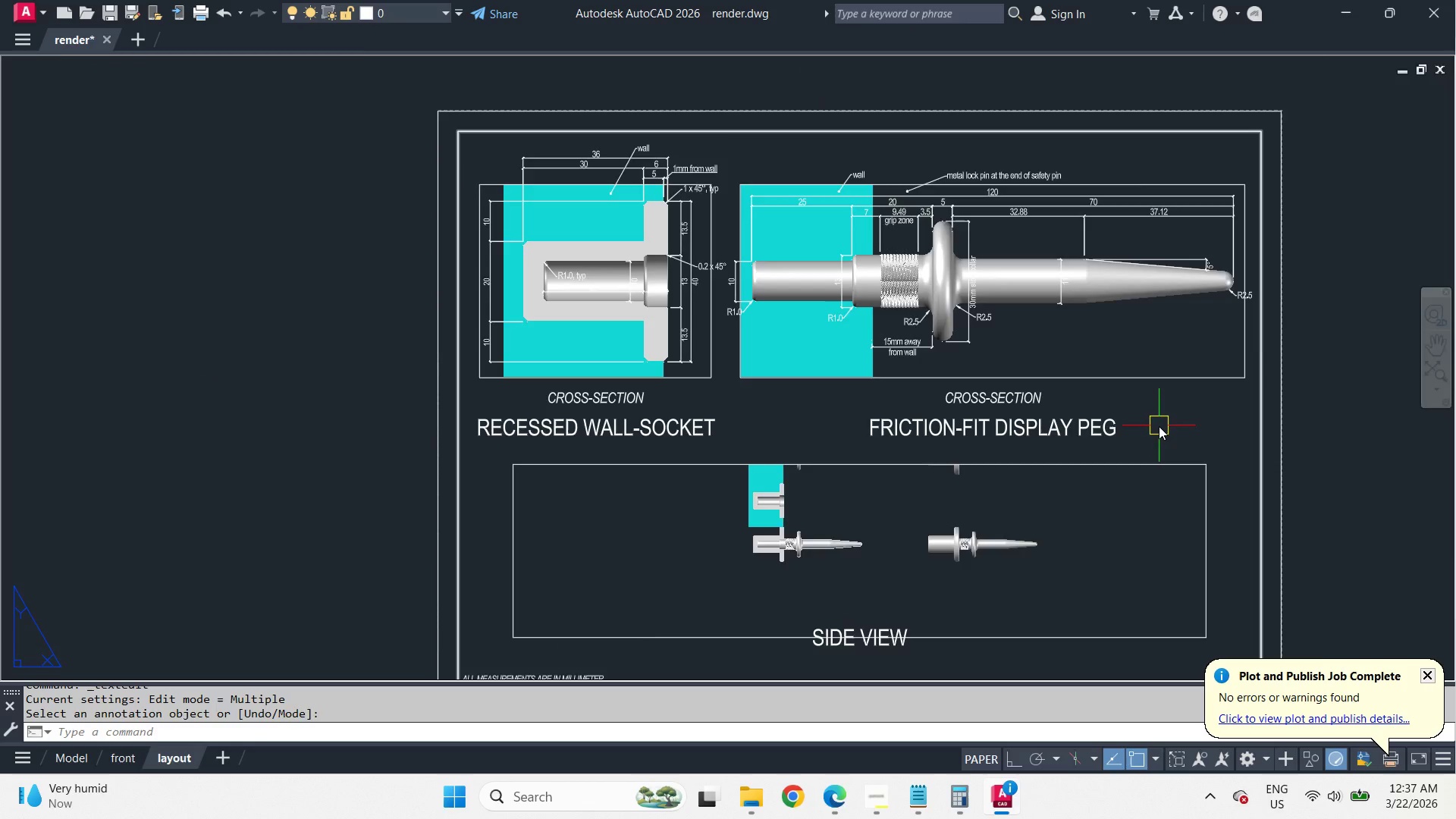 
scroll: coordinate [1159, 426], scroll_direction: up, amount: 1.0
 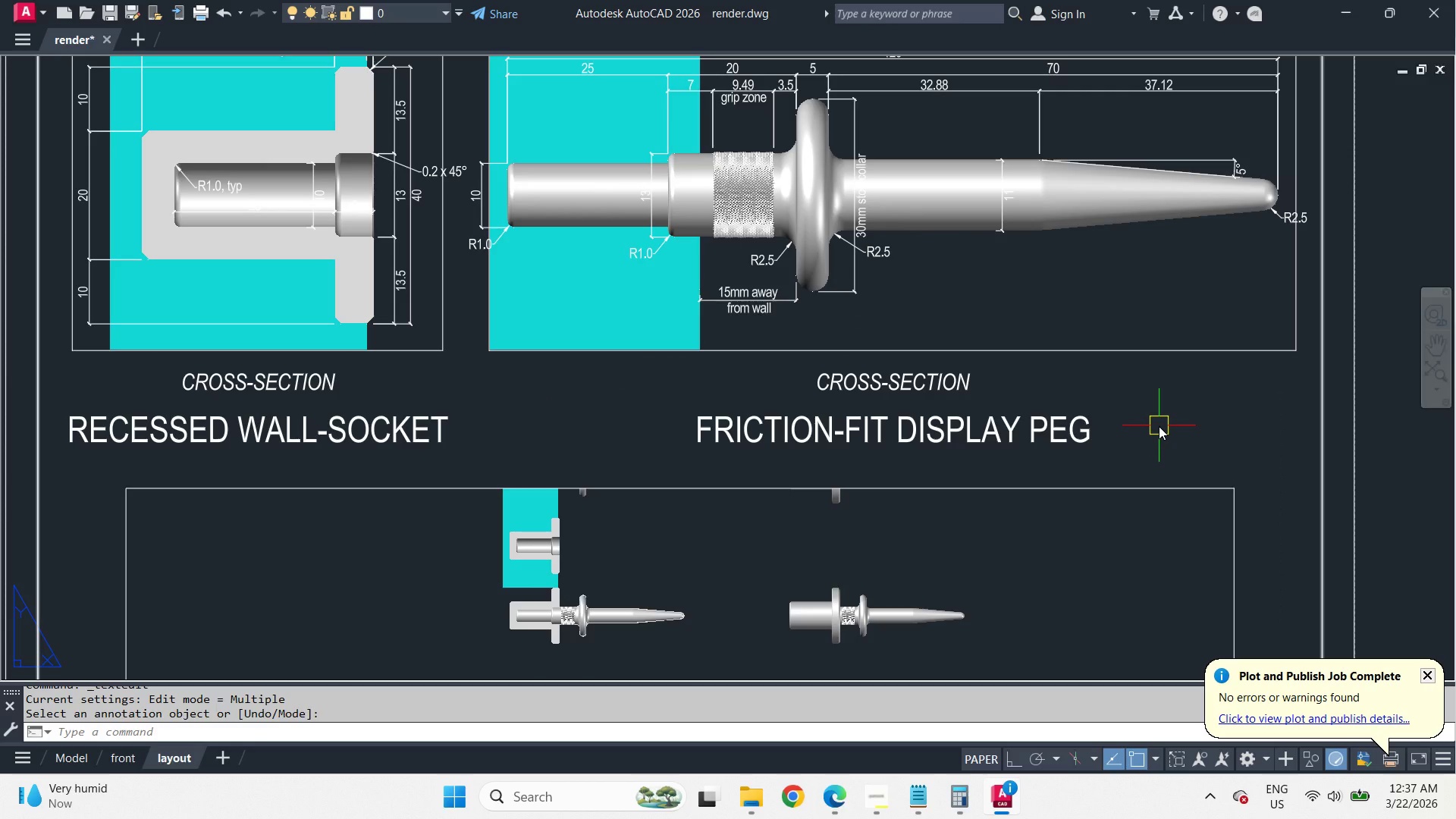 
wait(8.04)
 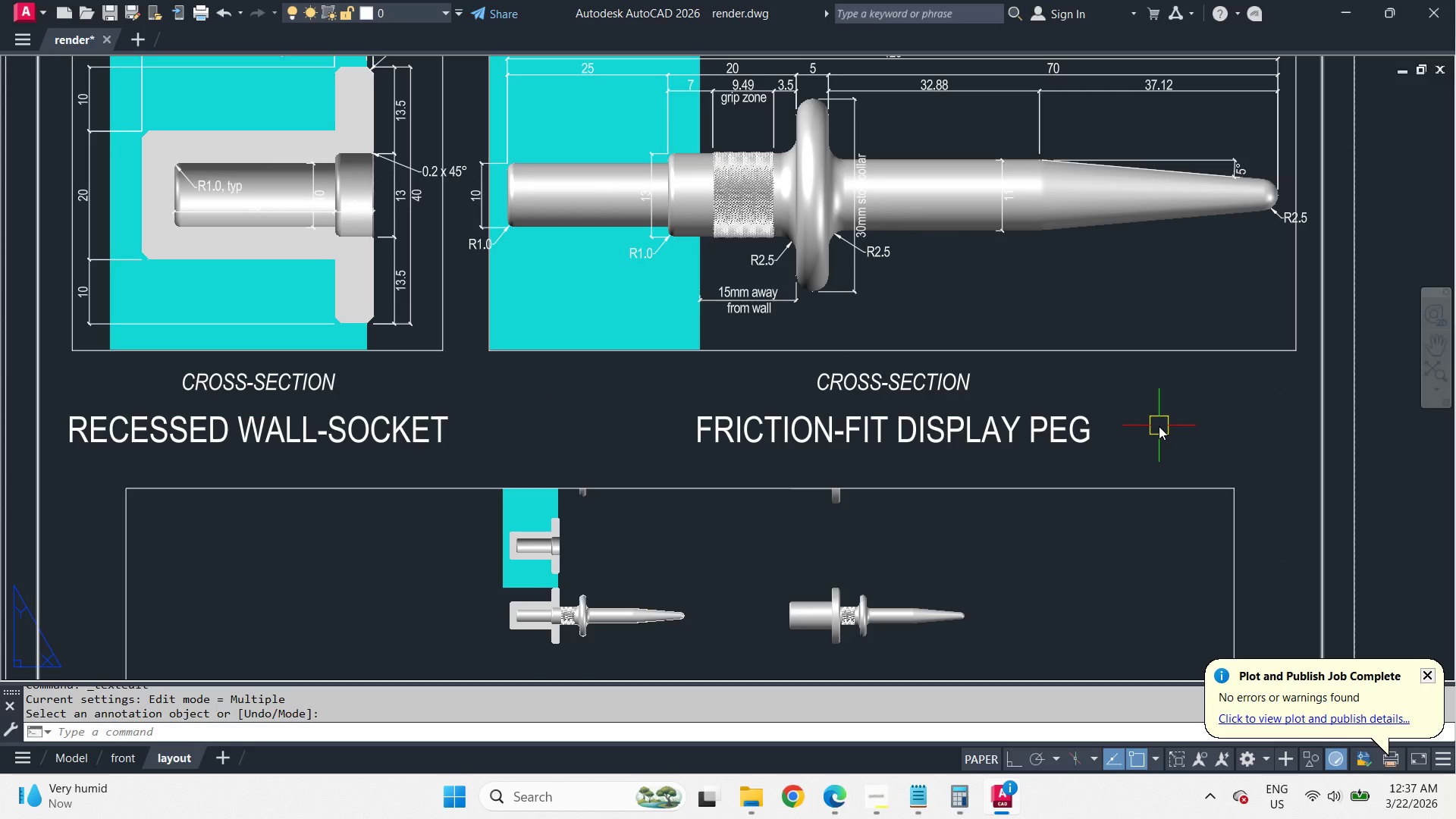 
scroll: coordinate [1159, 426], scroll_direction: down, amount: 1.0
 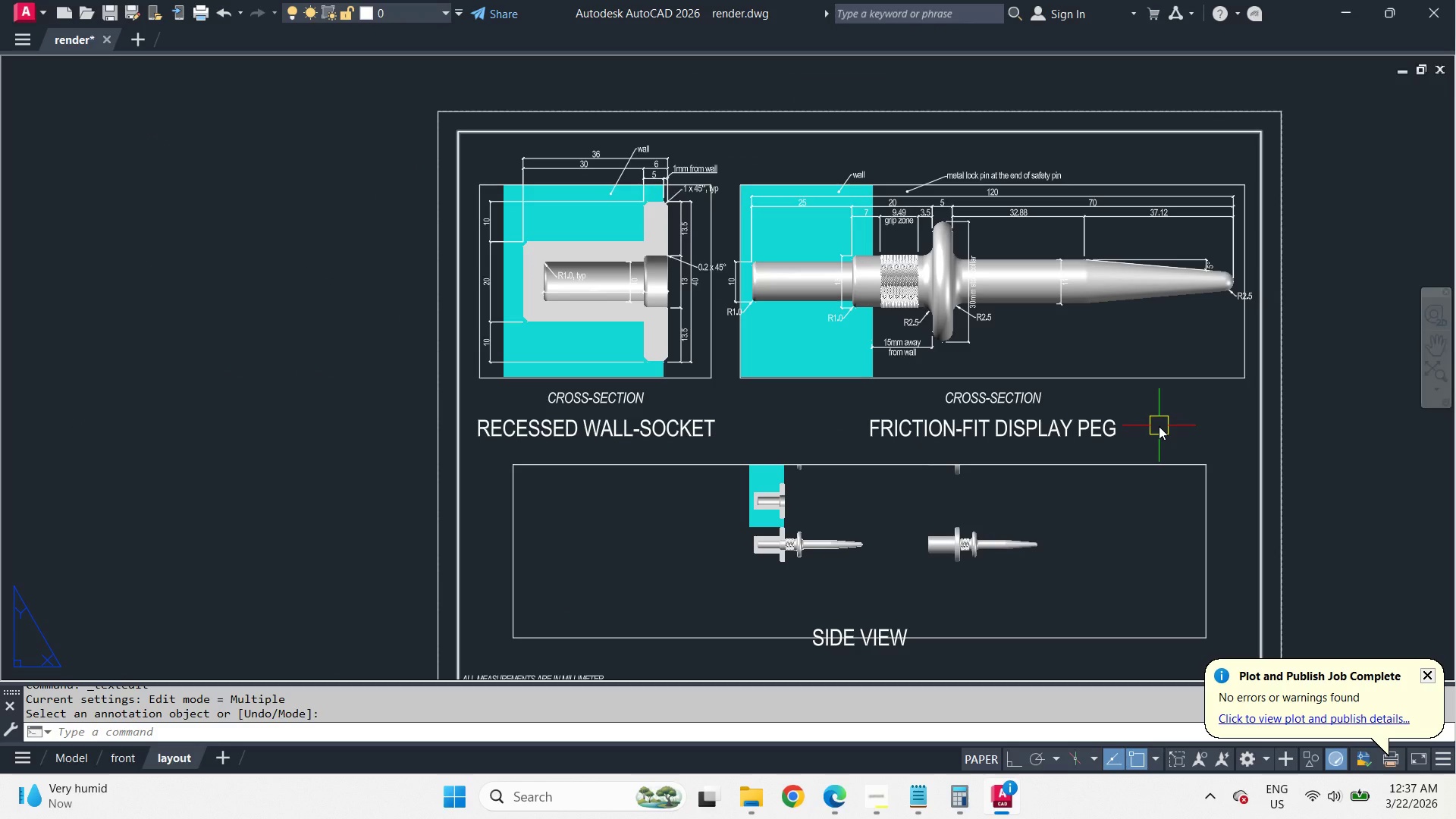 
wait(8.35)
 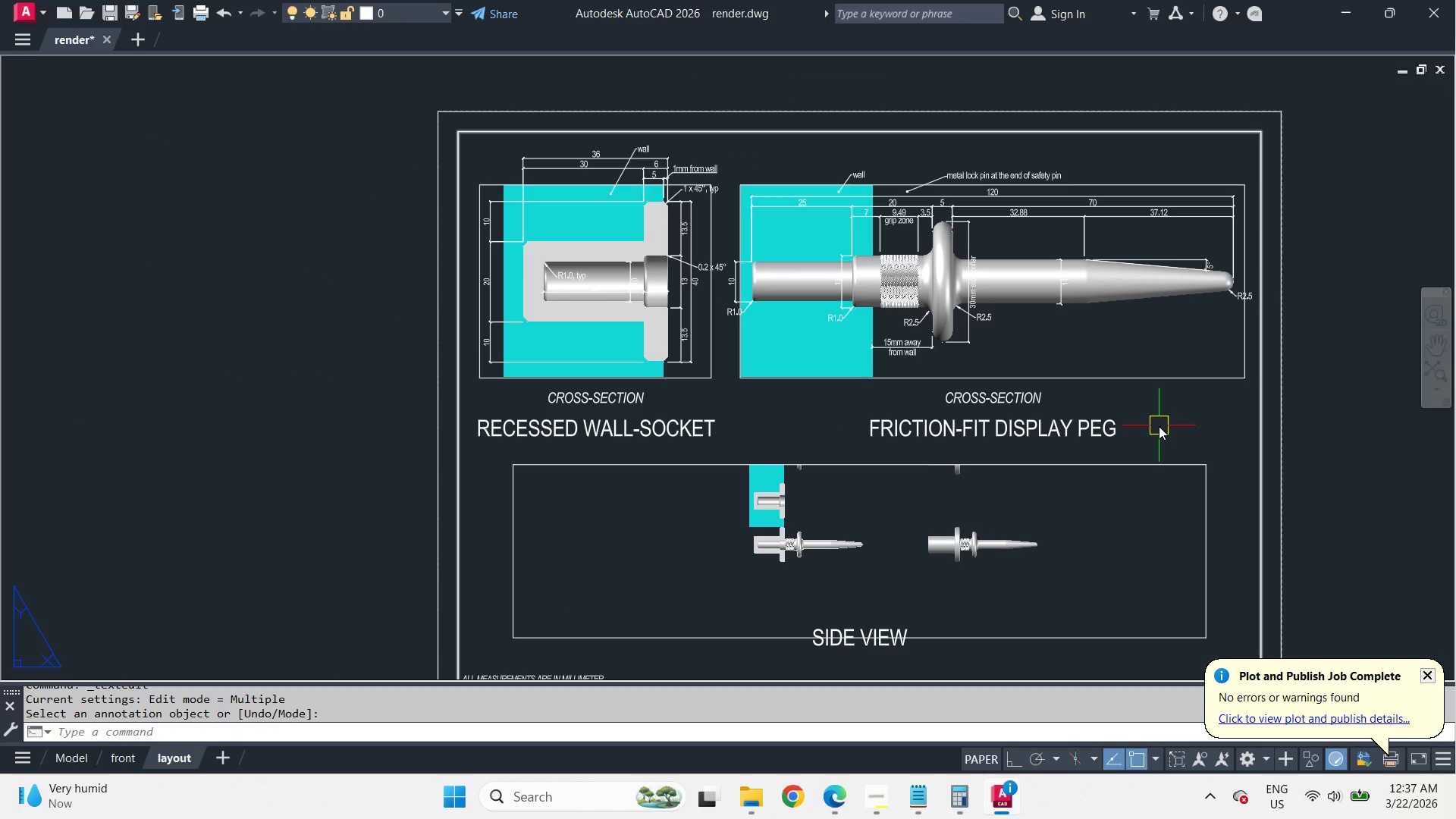 
left_click([836, 794])
 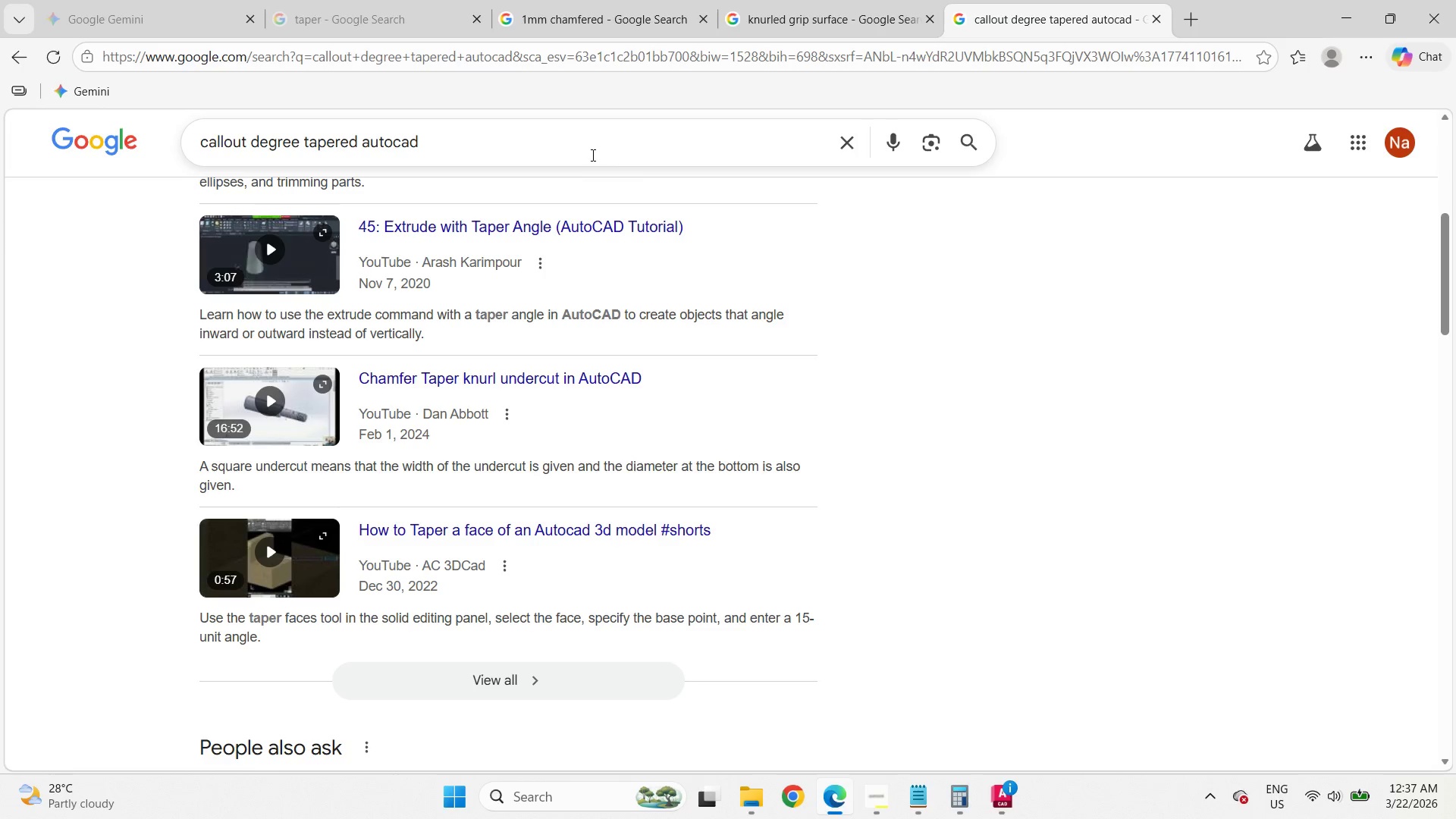 
left_click([592, 154])
 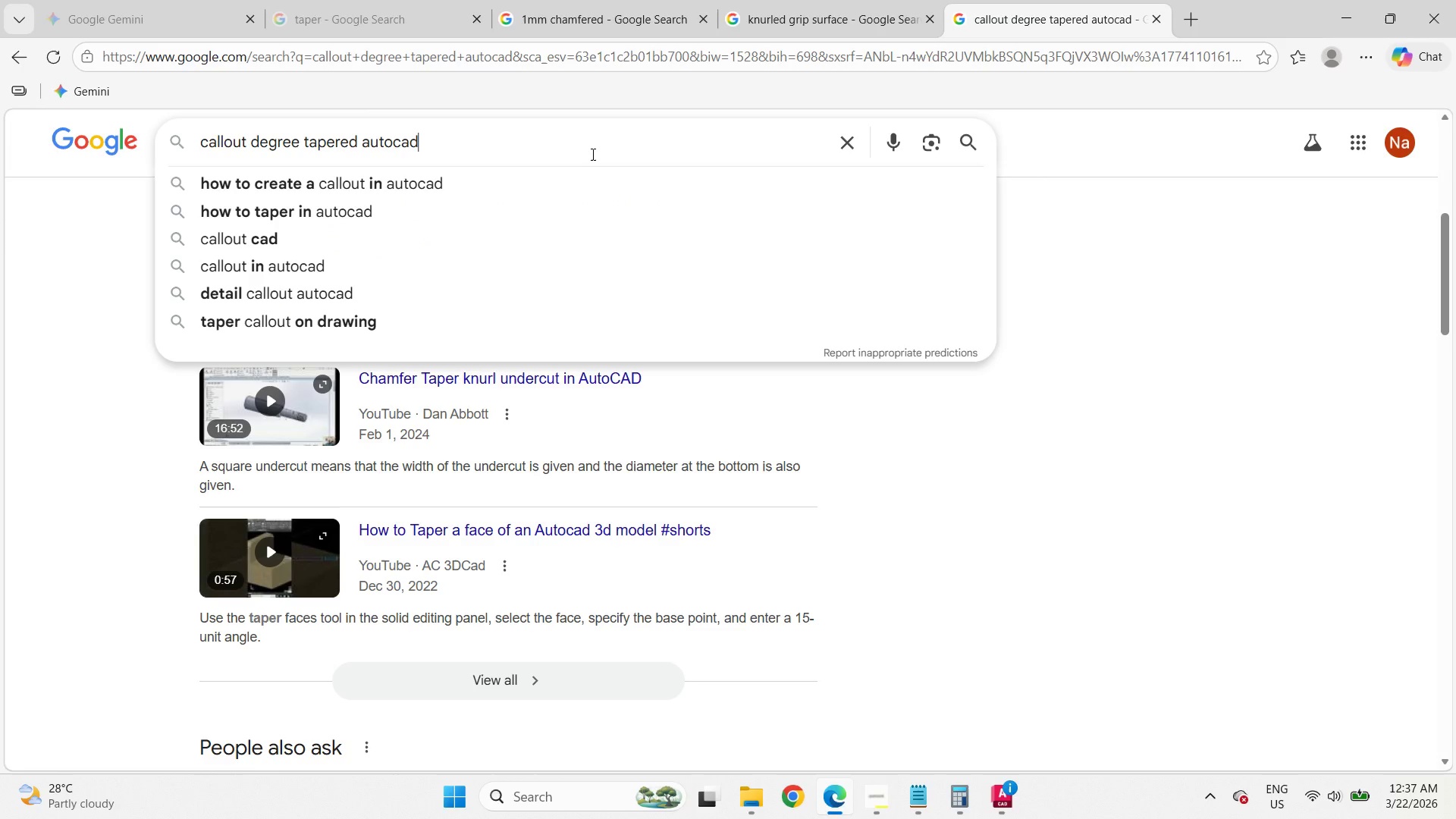 
key(Control+ControlLeft)
 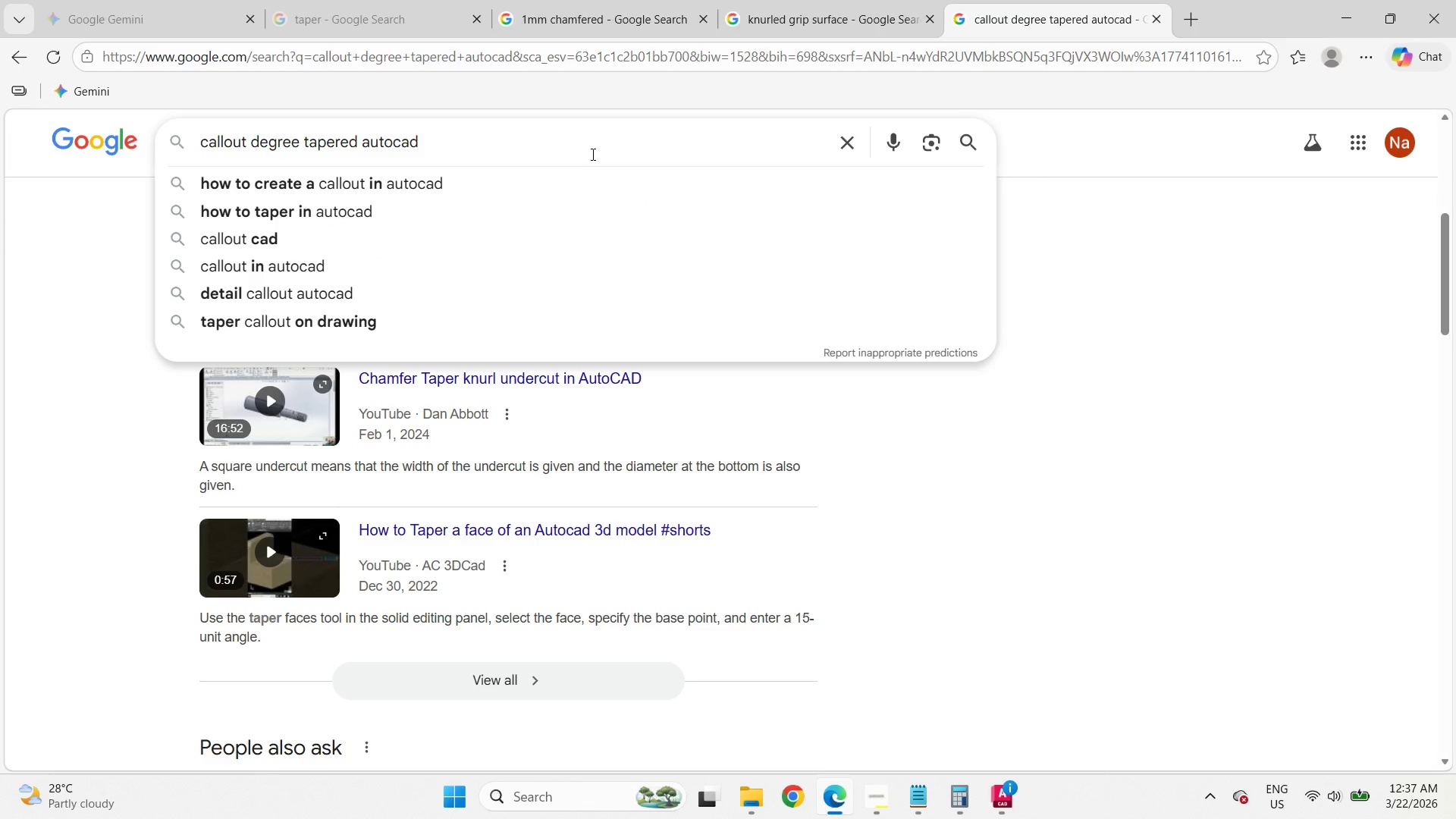 
key(Control+A)
 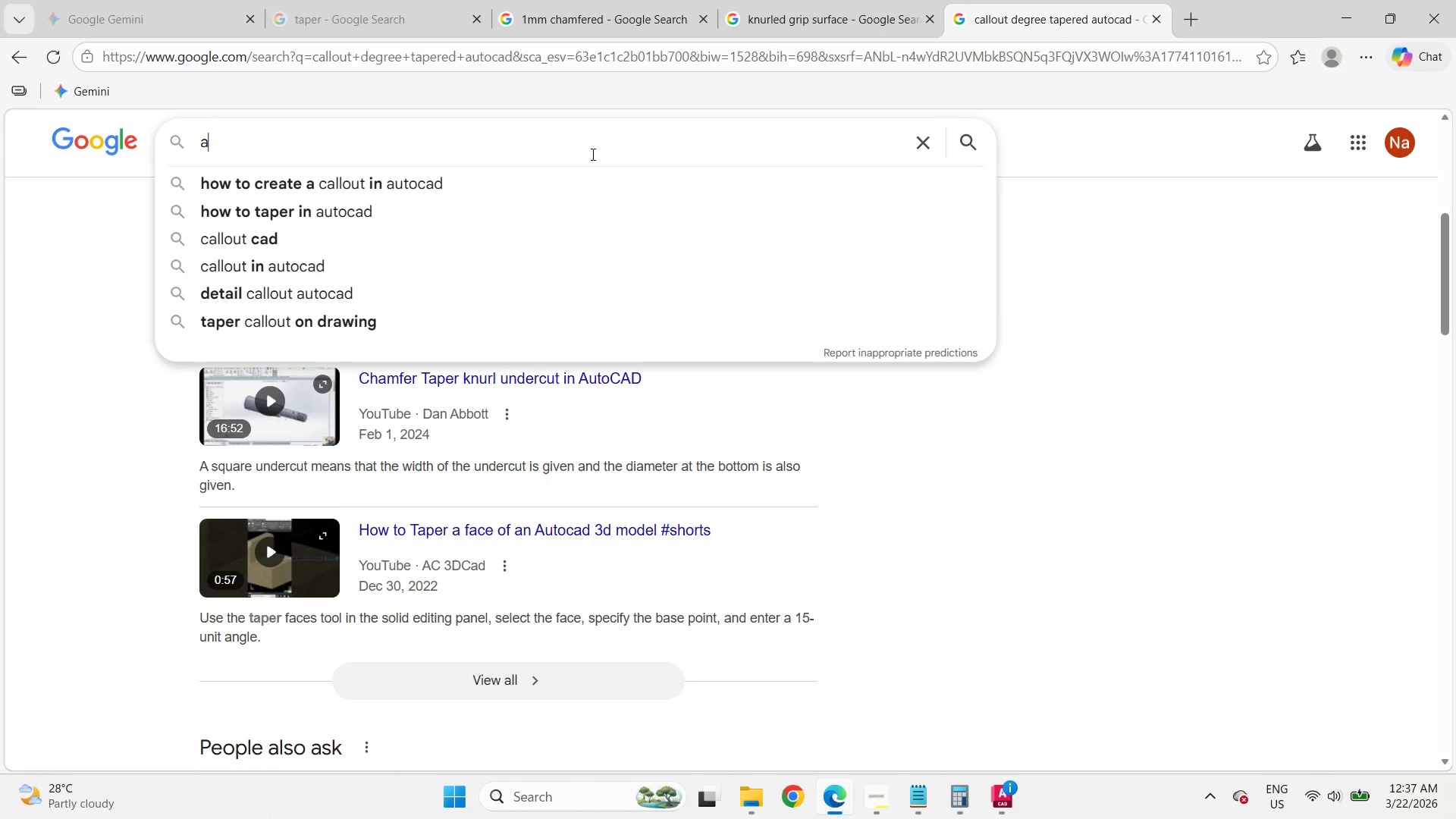 
type(assembly side view)
 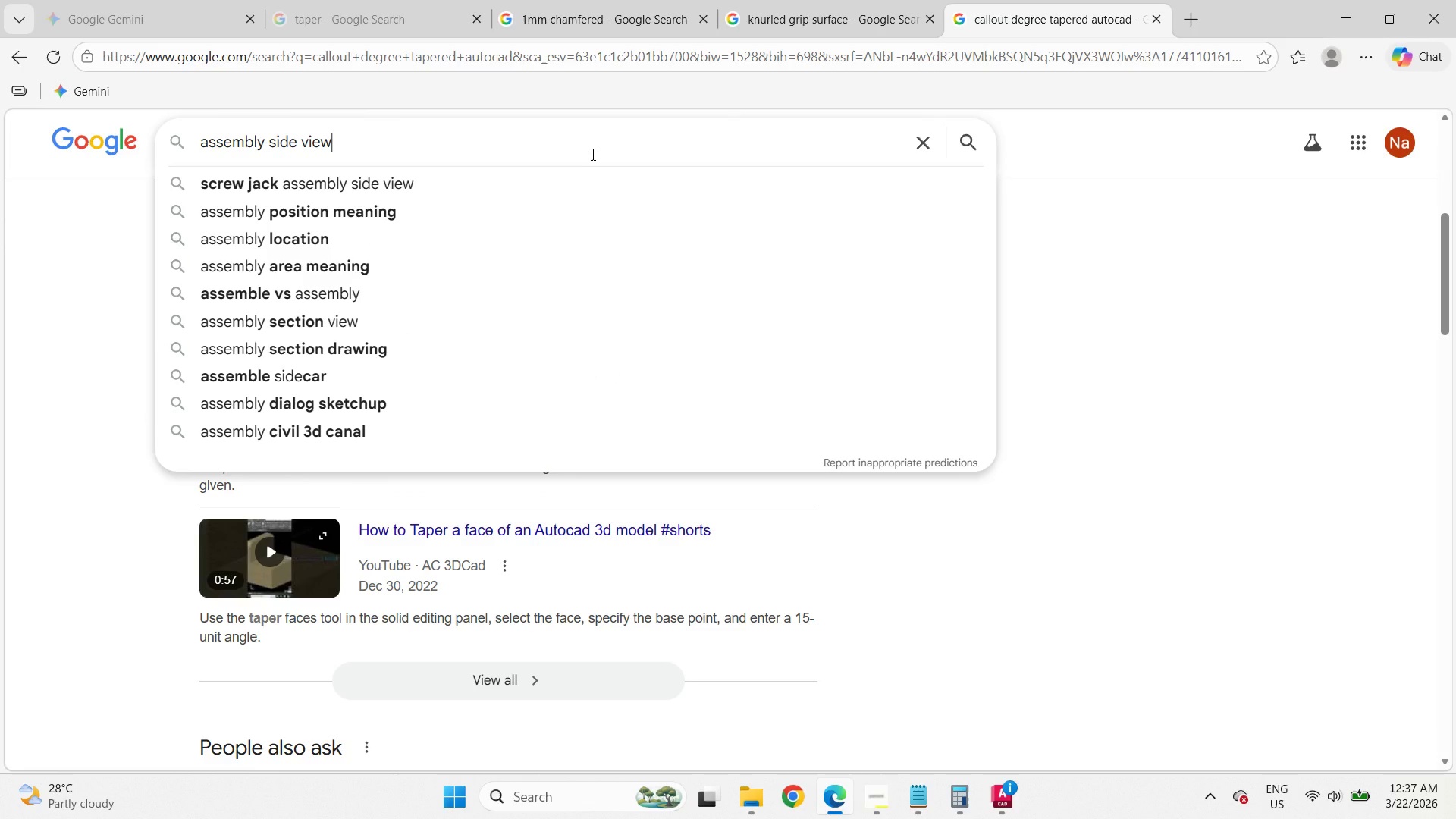 
key(Enter)
 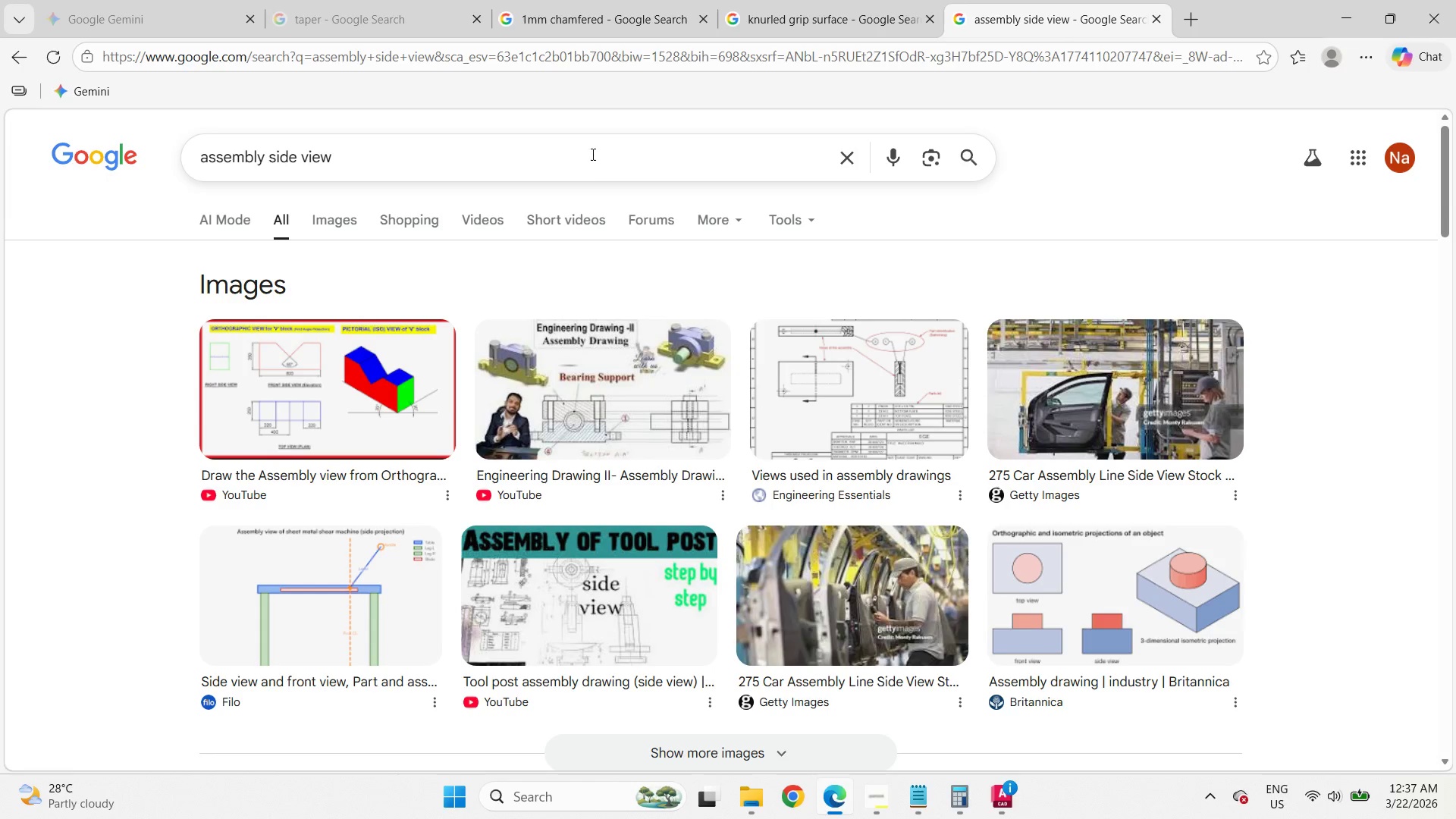 
wait(10.12)
 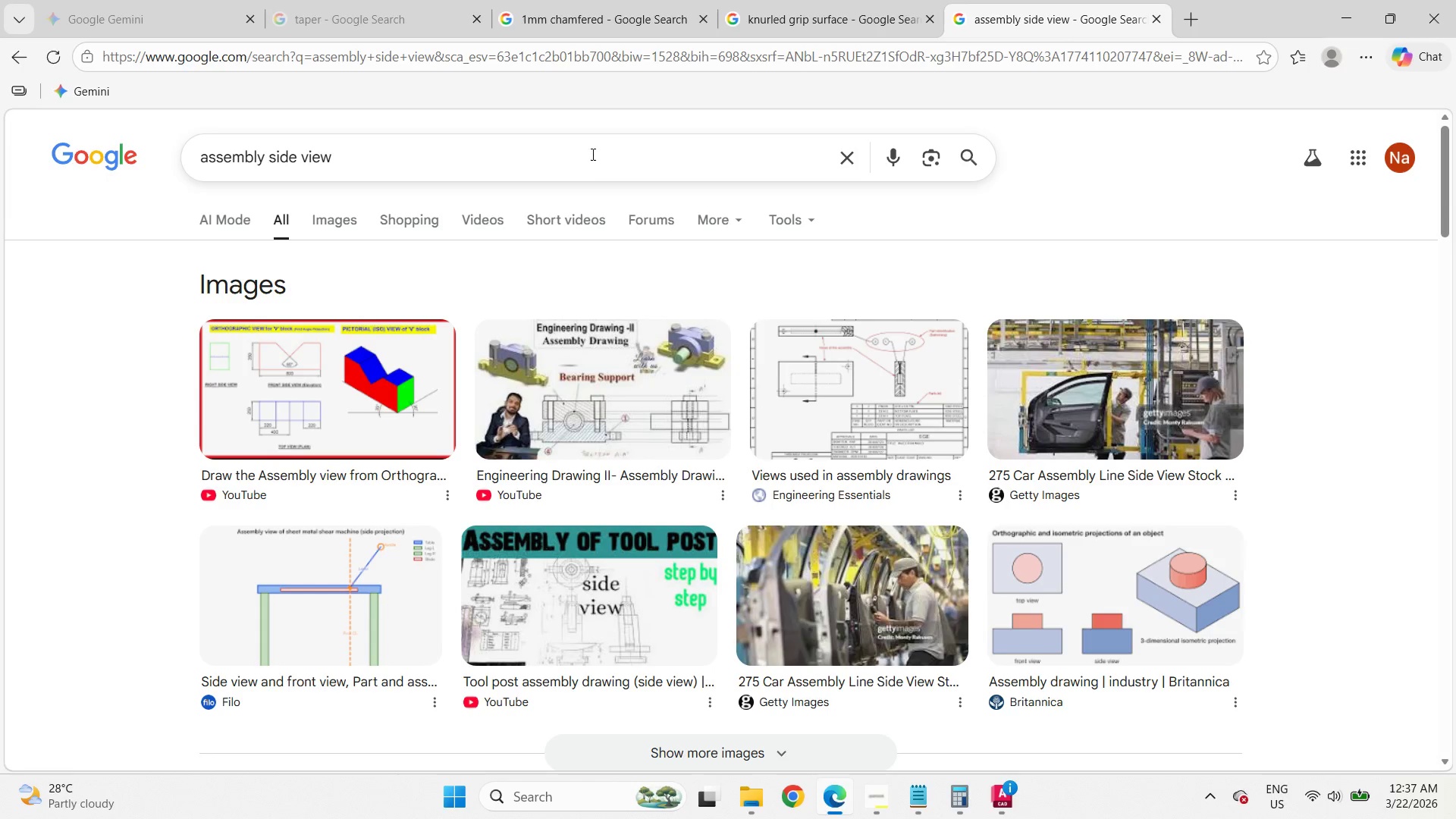 
scroll: coordinate [592, 154], scroll_direction: down, amount: 2.0
 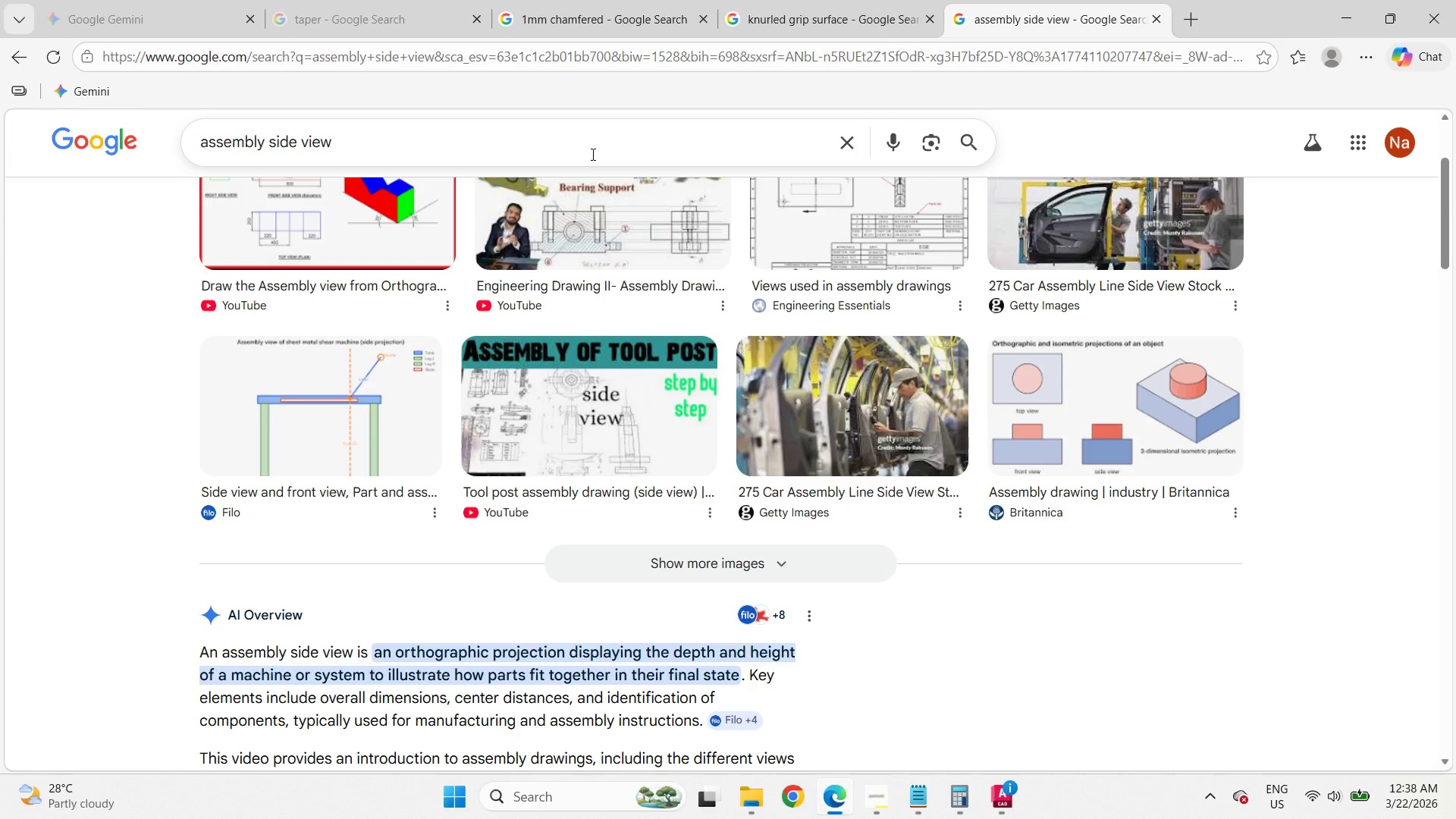 
wait(25.43)
 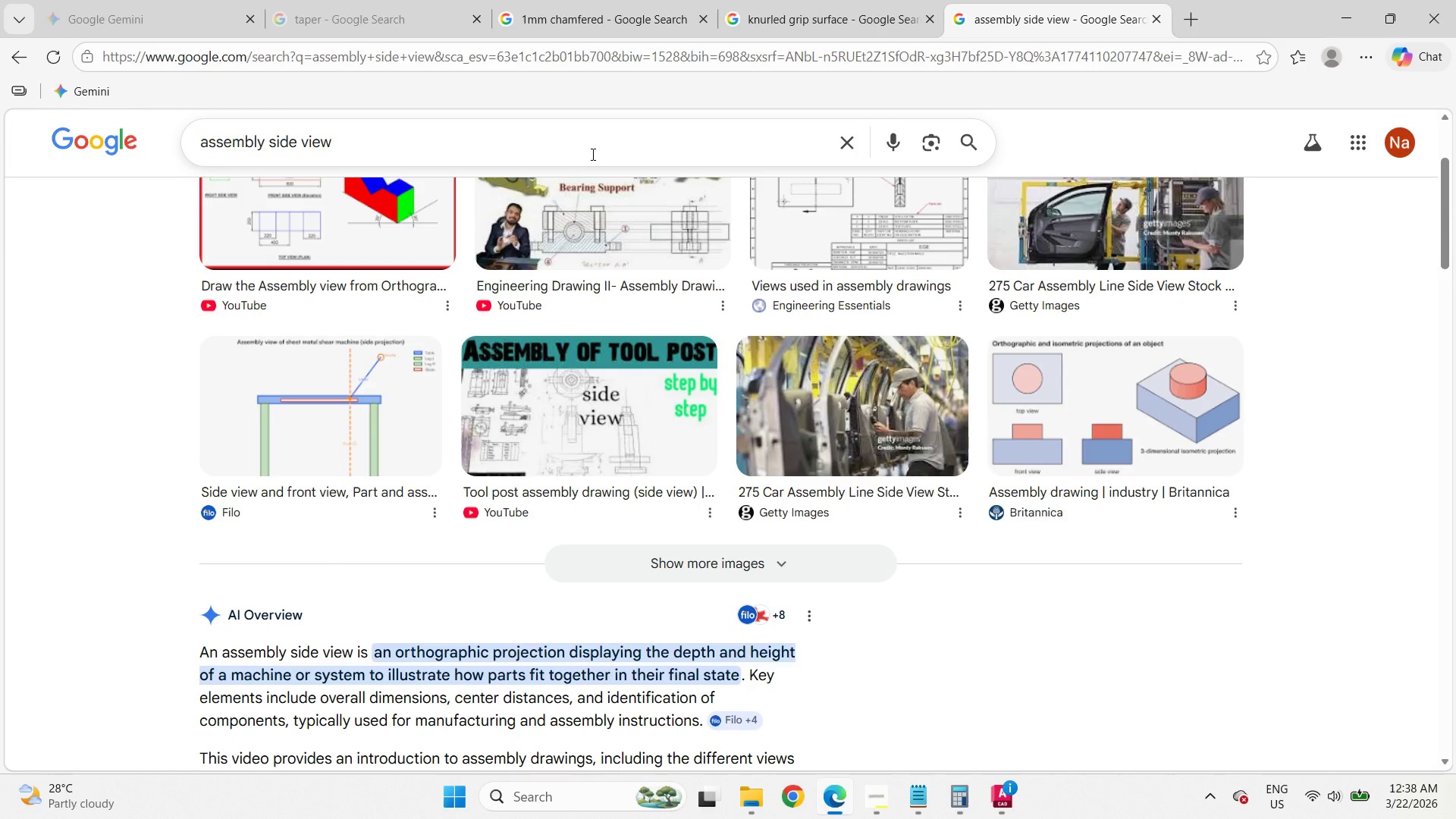 
left_click([1347, 3])
 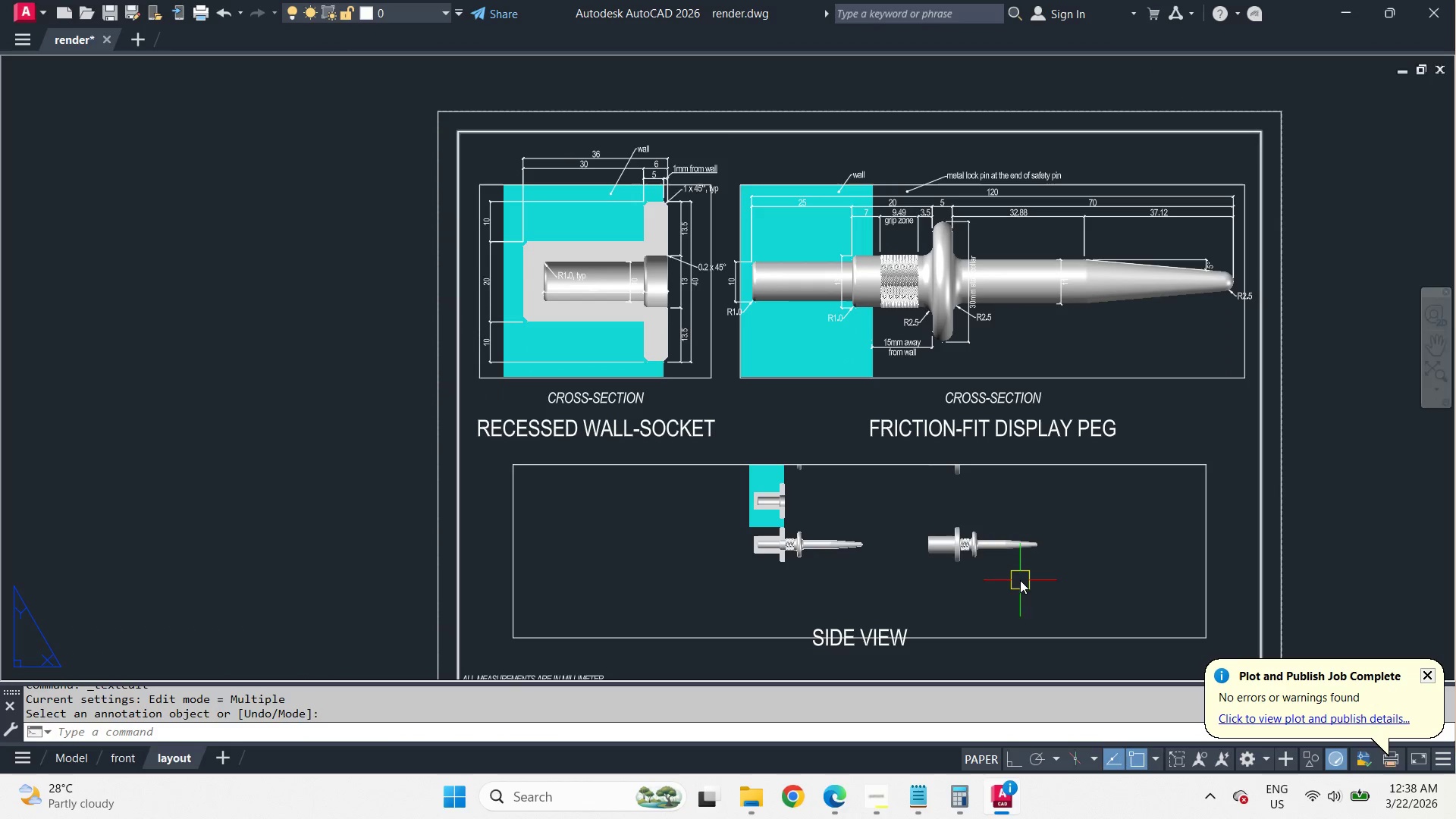 
scroll: coordinate [980, 557], scroll_direction: up, amount: 2.0
 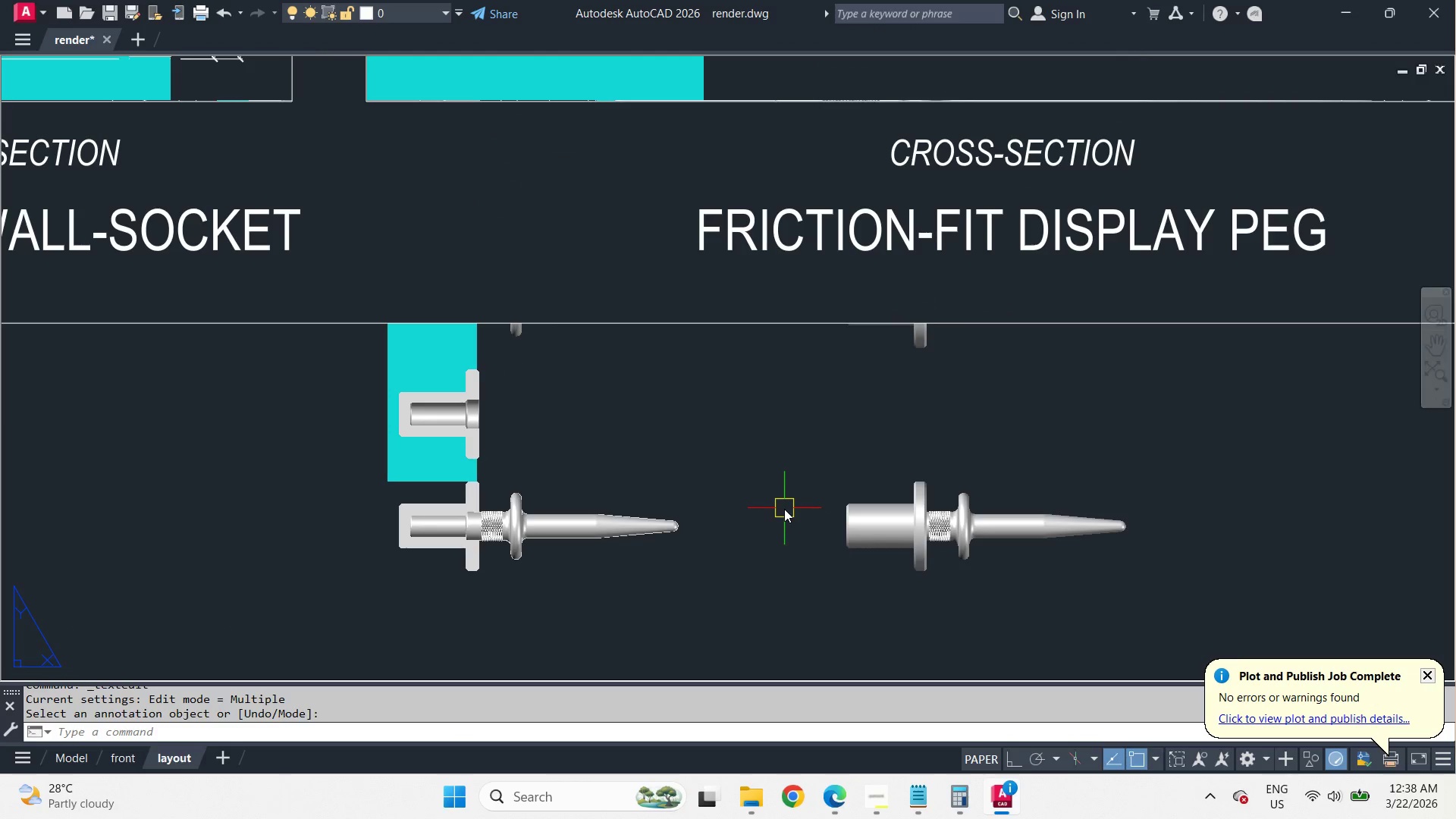 
scroll: coordinate [784, 508], scroll_direction: down, amount: 1.0
 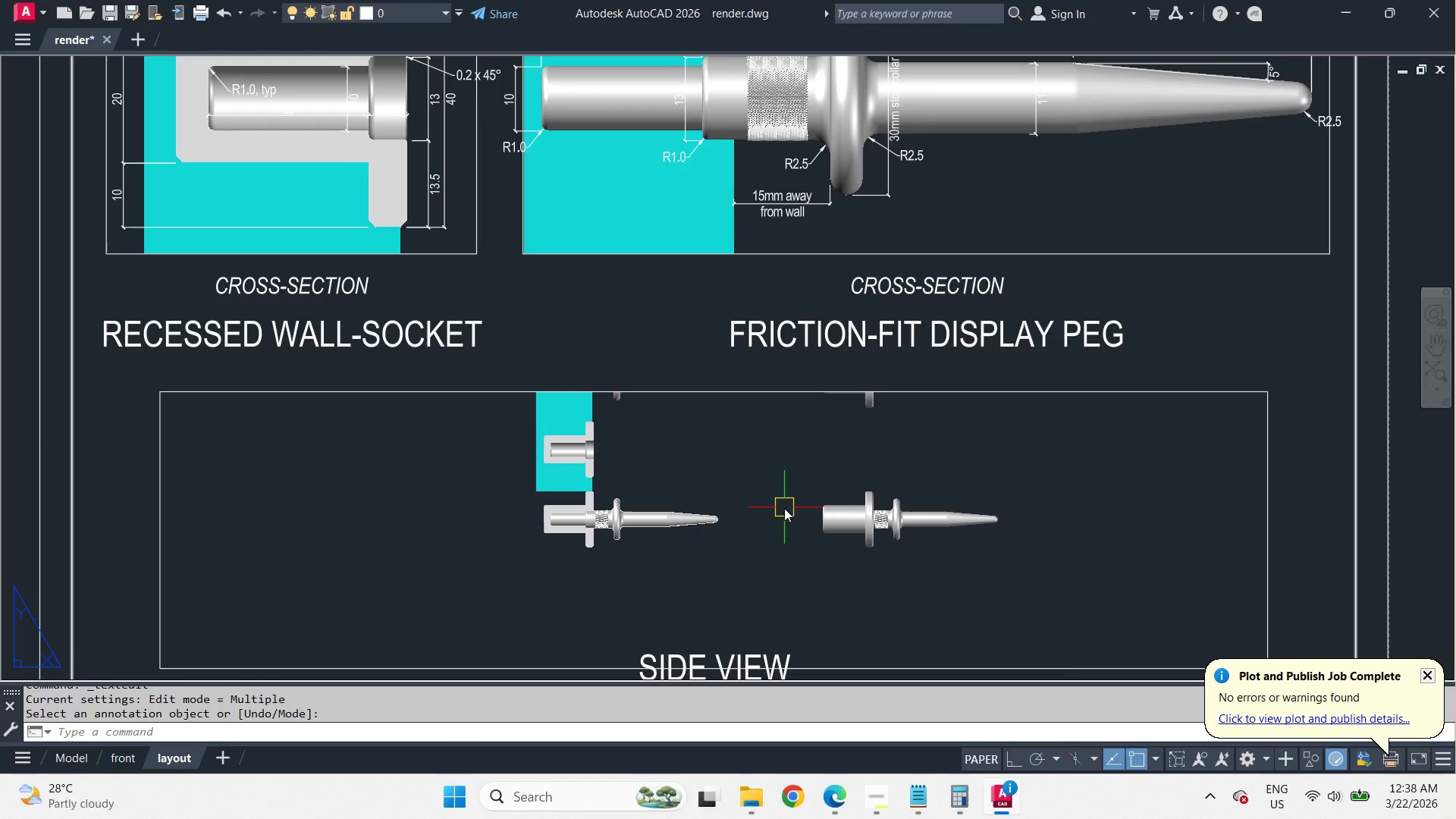 
wait(18.4)
 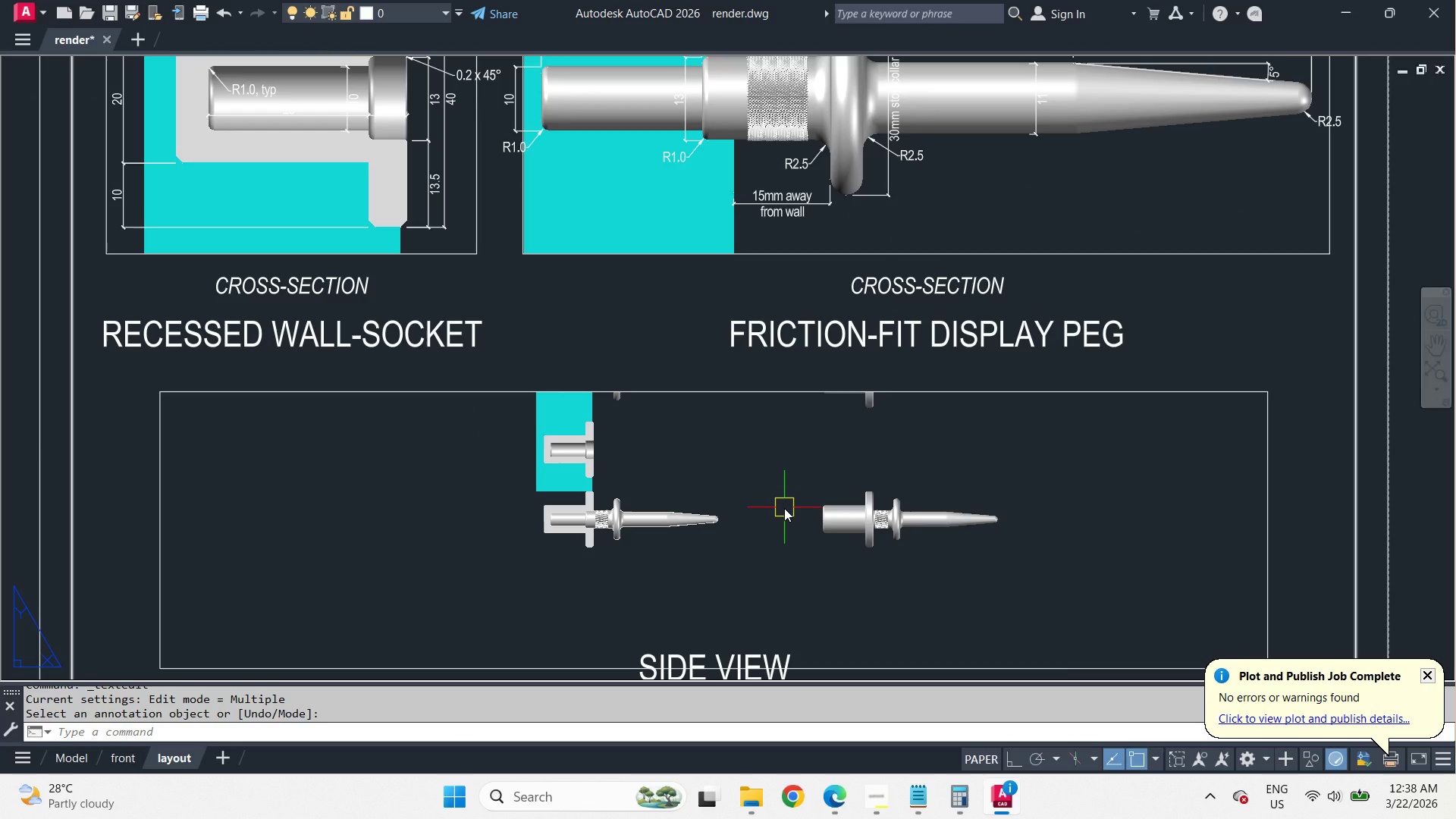 
scroll: coordinate [812, 276], scroll_direction: down, amount: 2.0
 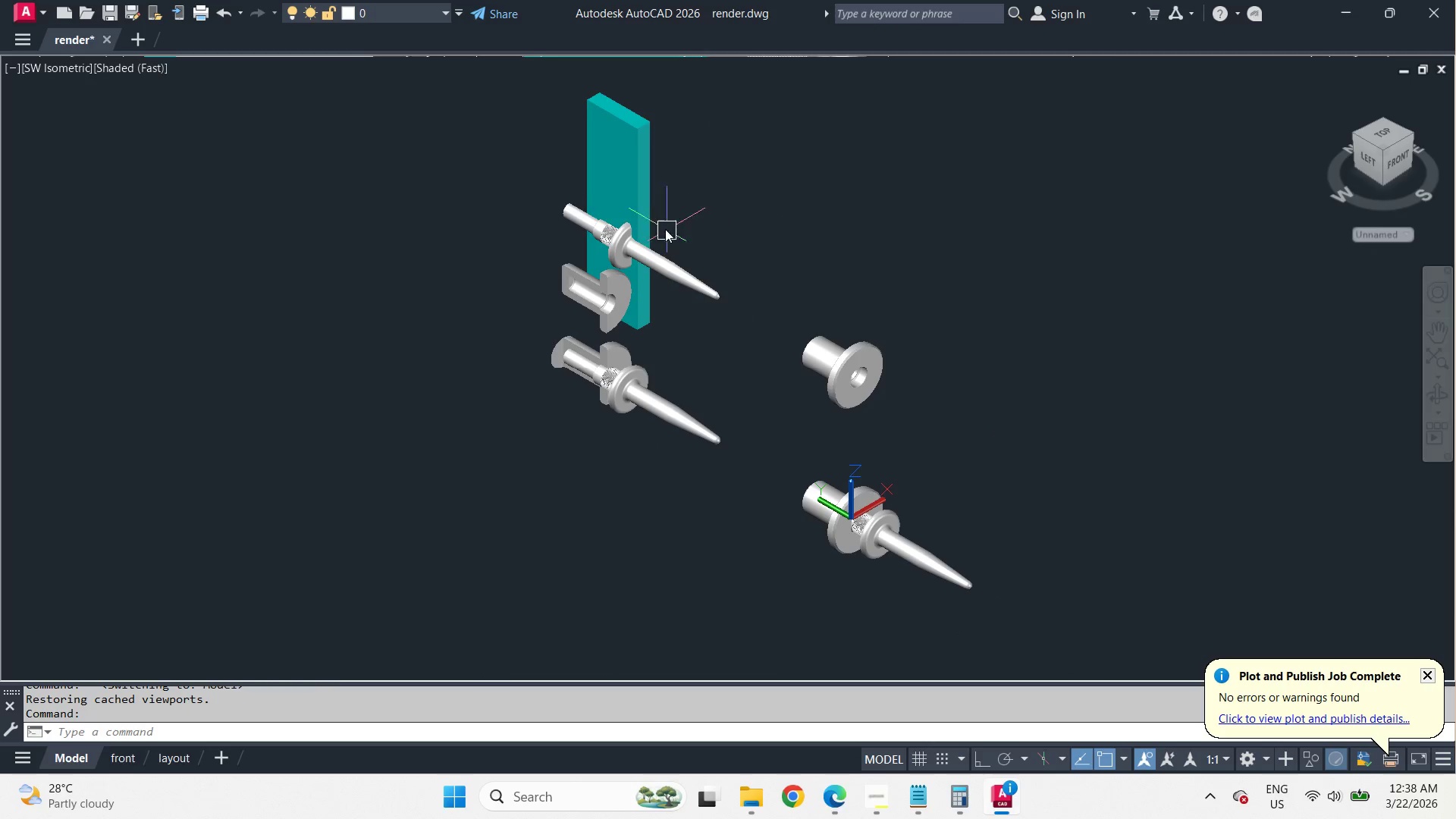 
left_click([648, 211])
 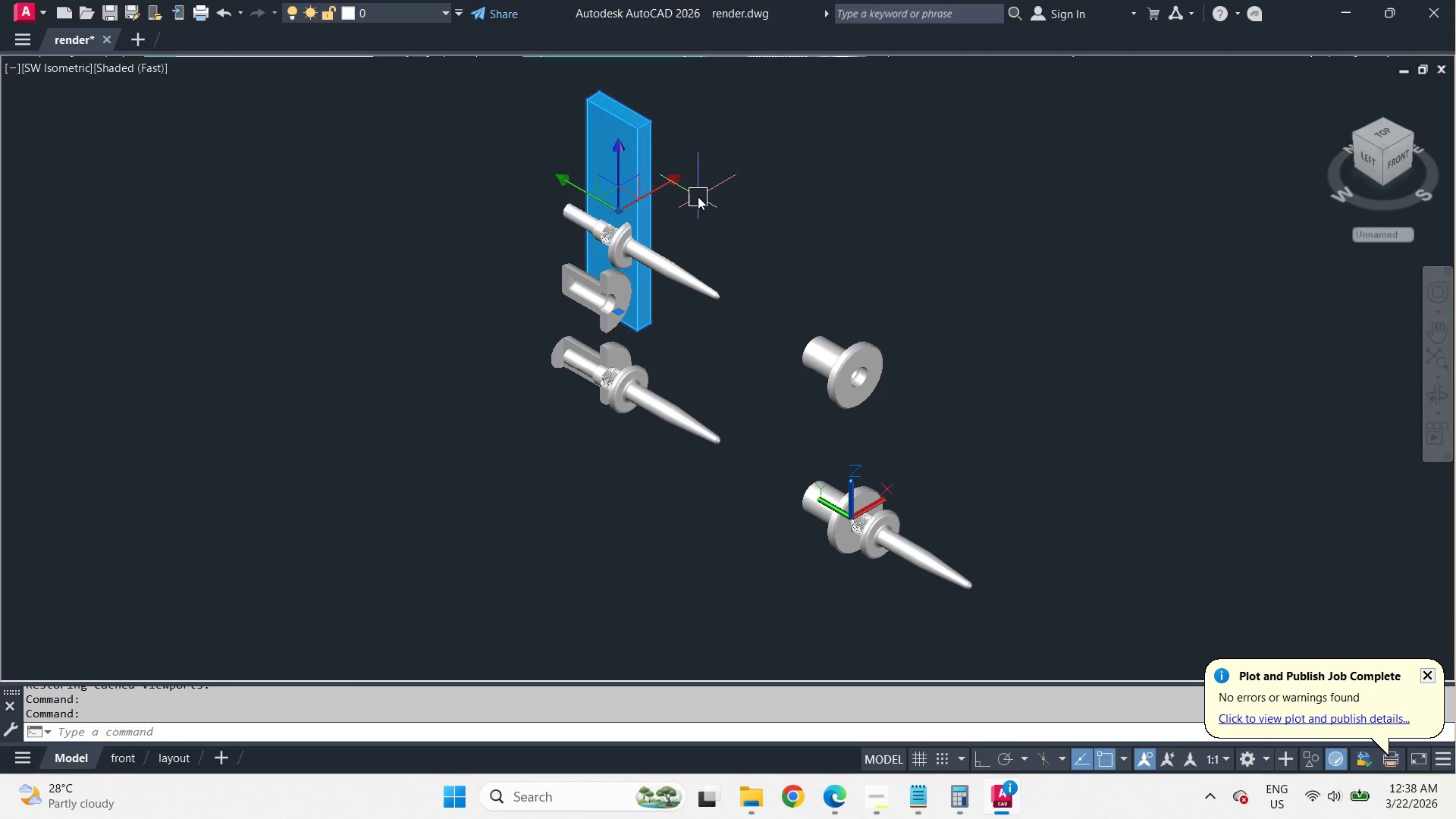 
type(co)
 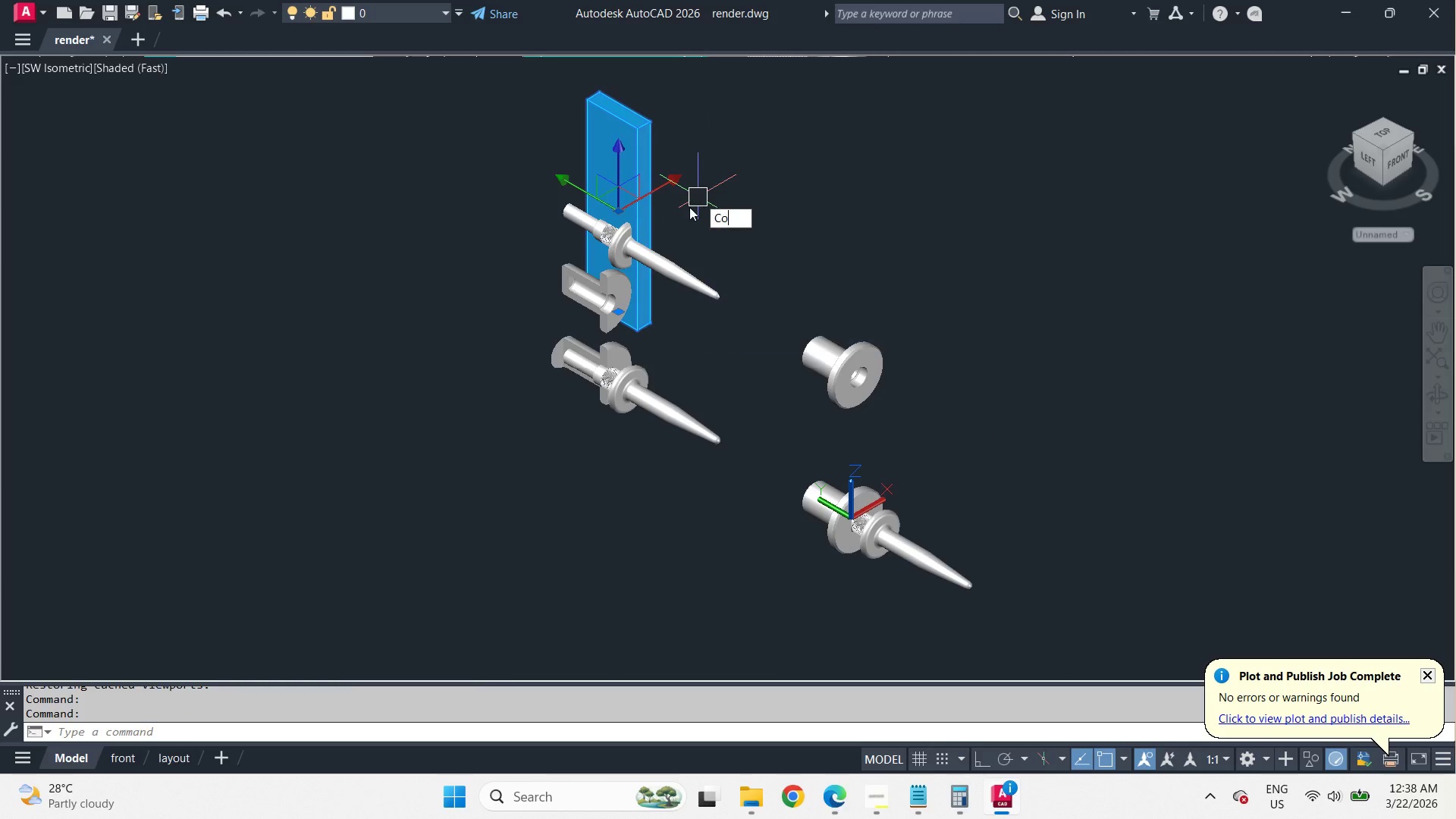 
key(Space)
 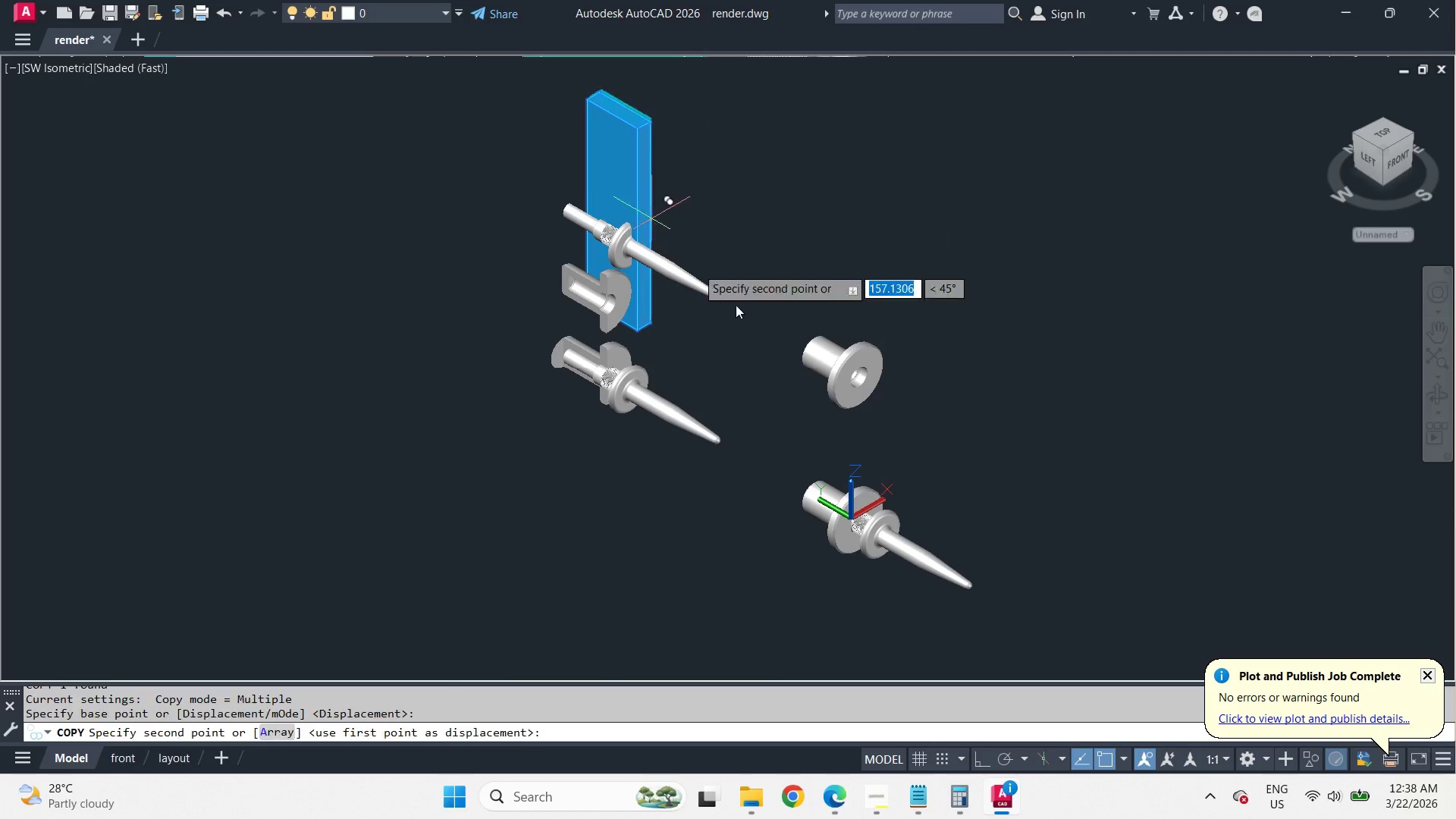 
scroll: coordinate [913, 400], scroll_direction: up, amount: 5.0
 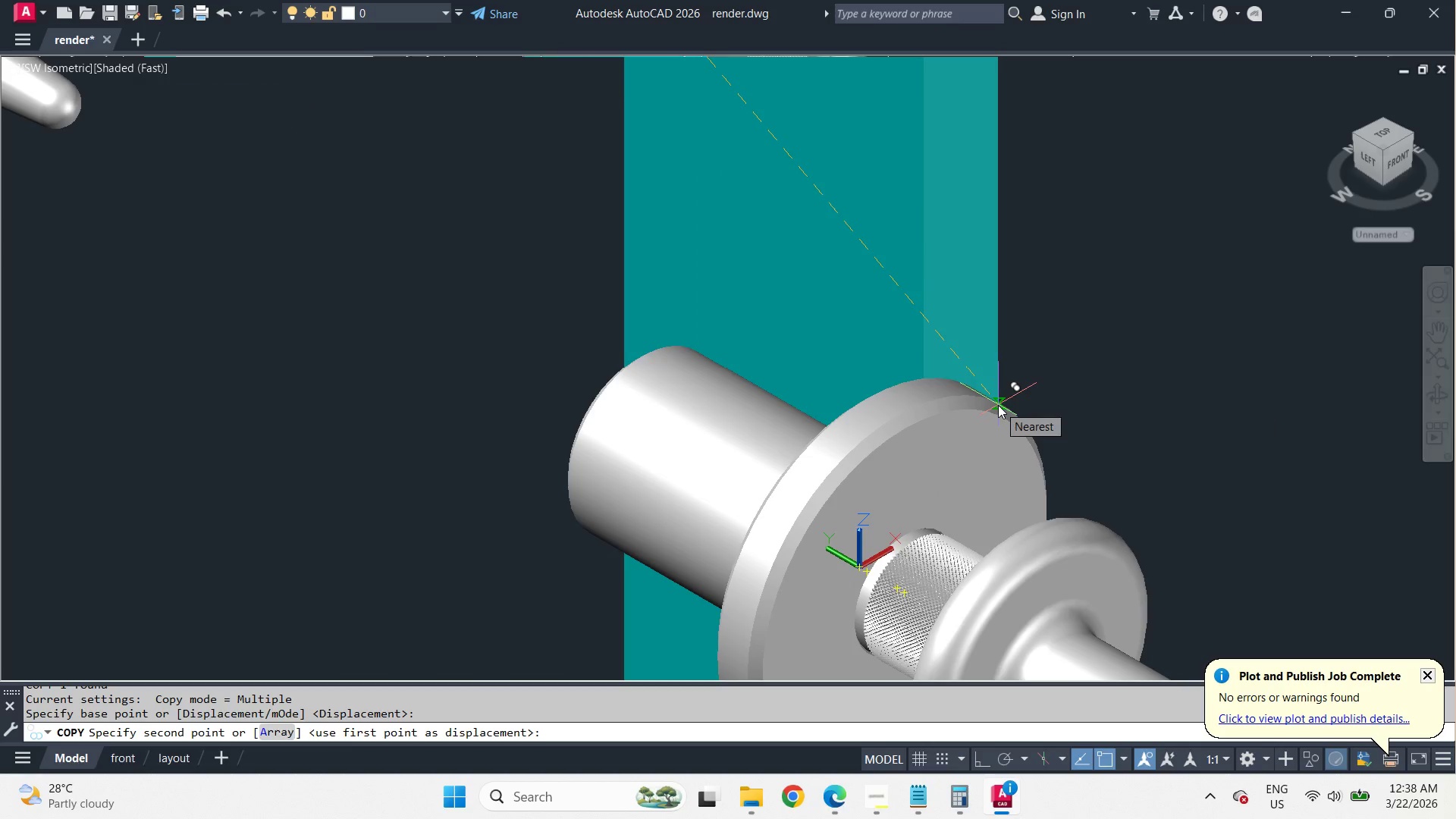 
type(qua )
 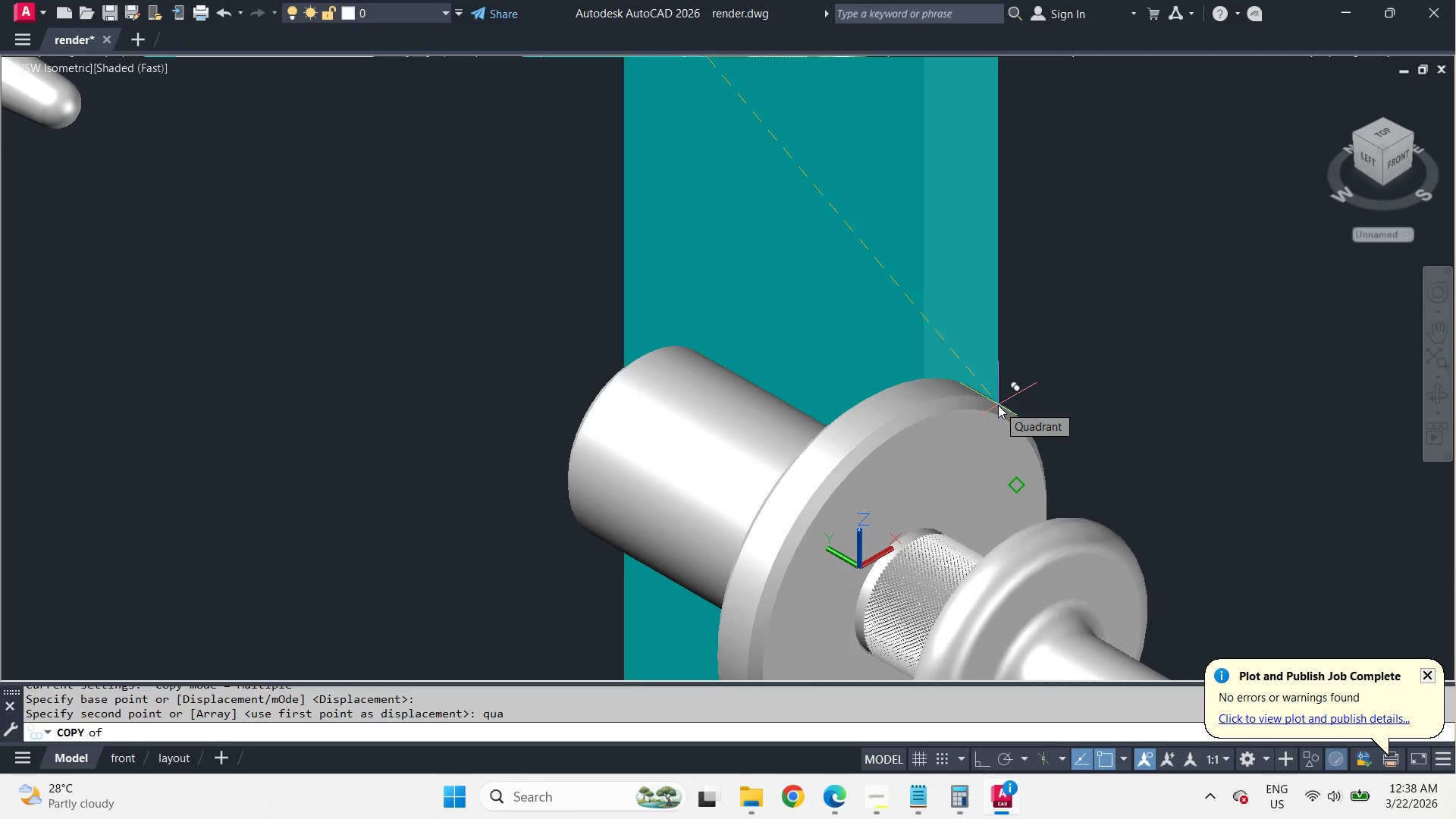 
left_click([998, 405])
 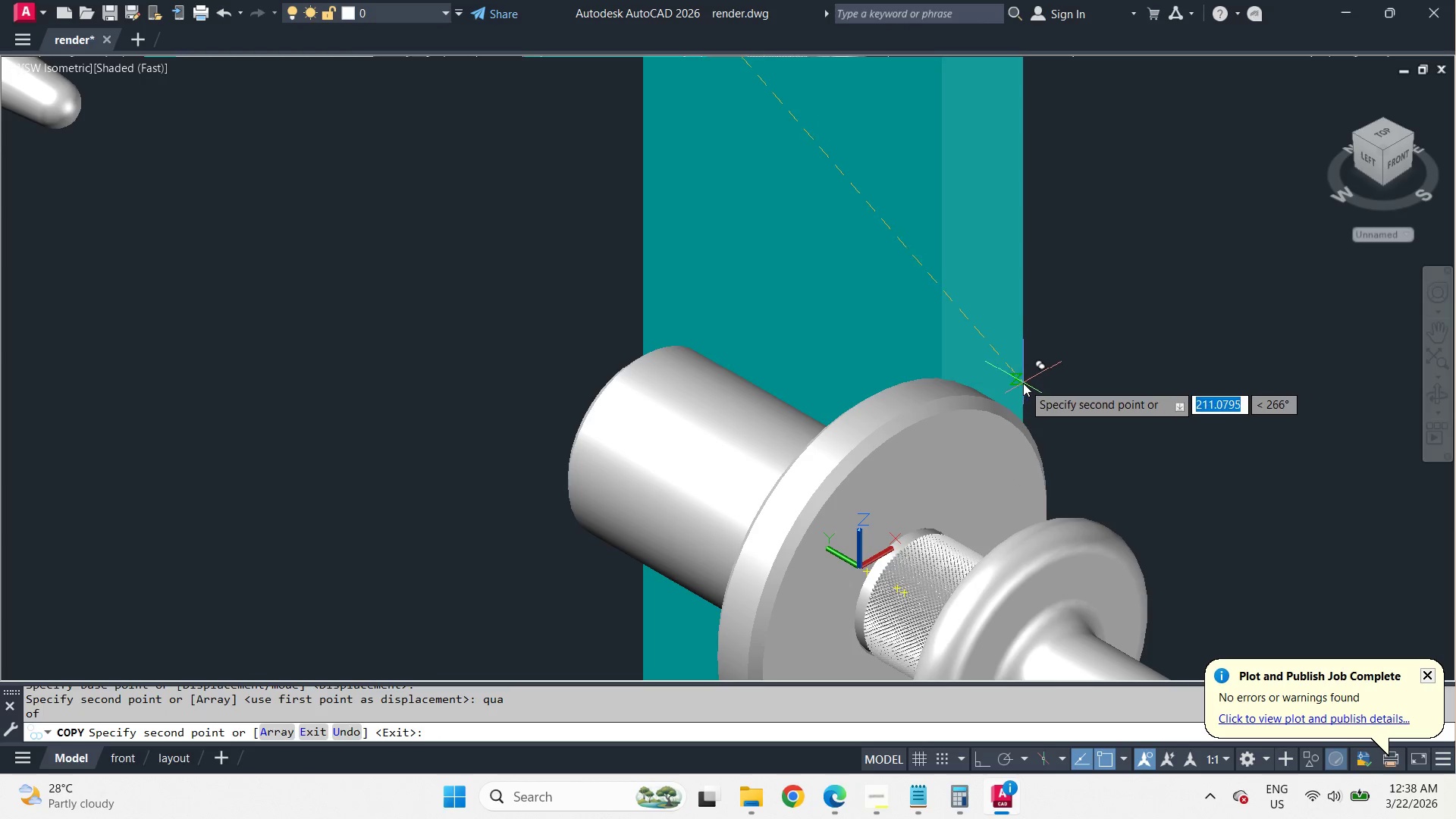 
key(Space)
 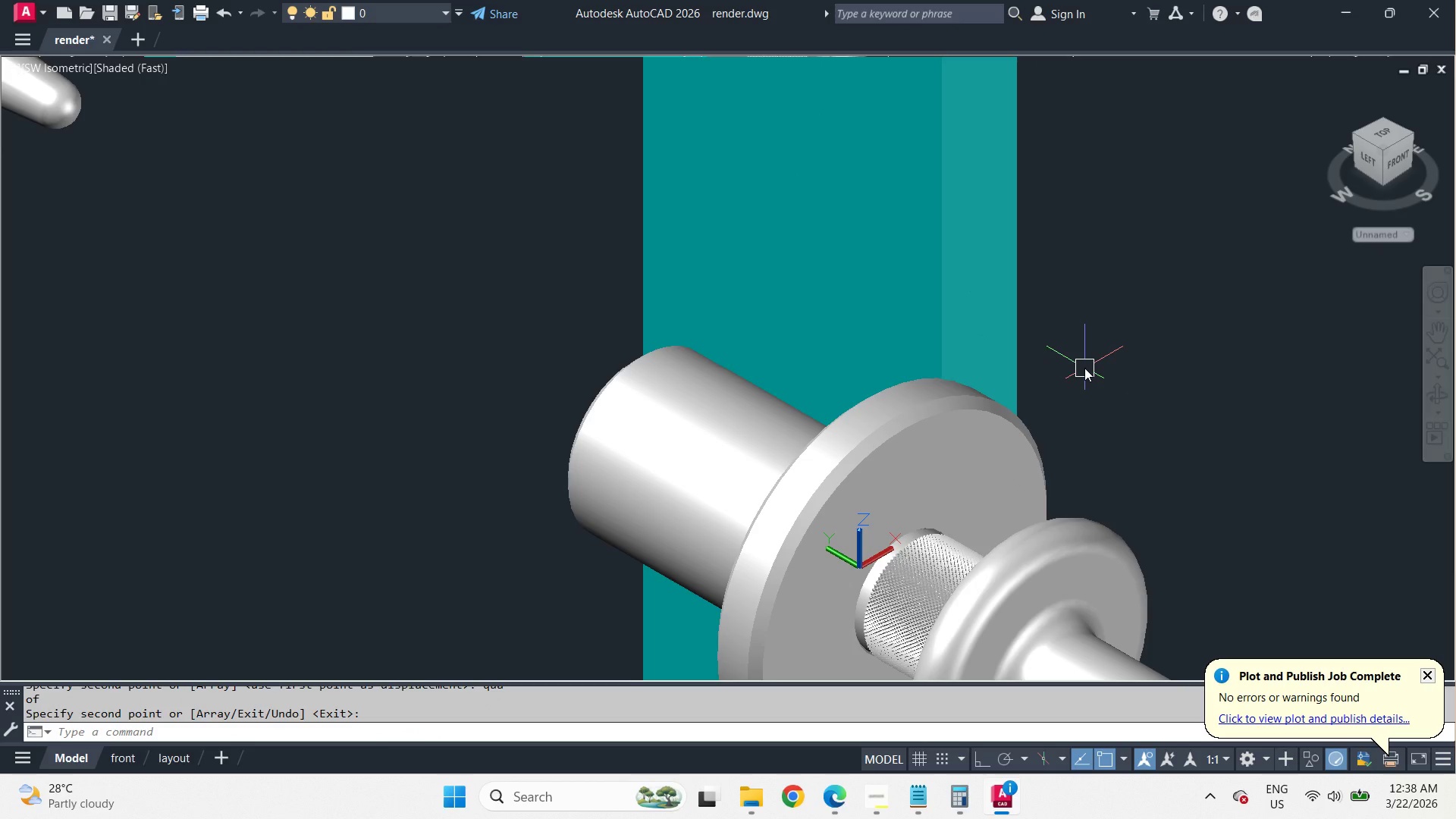 
key(Minus)
 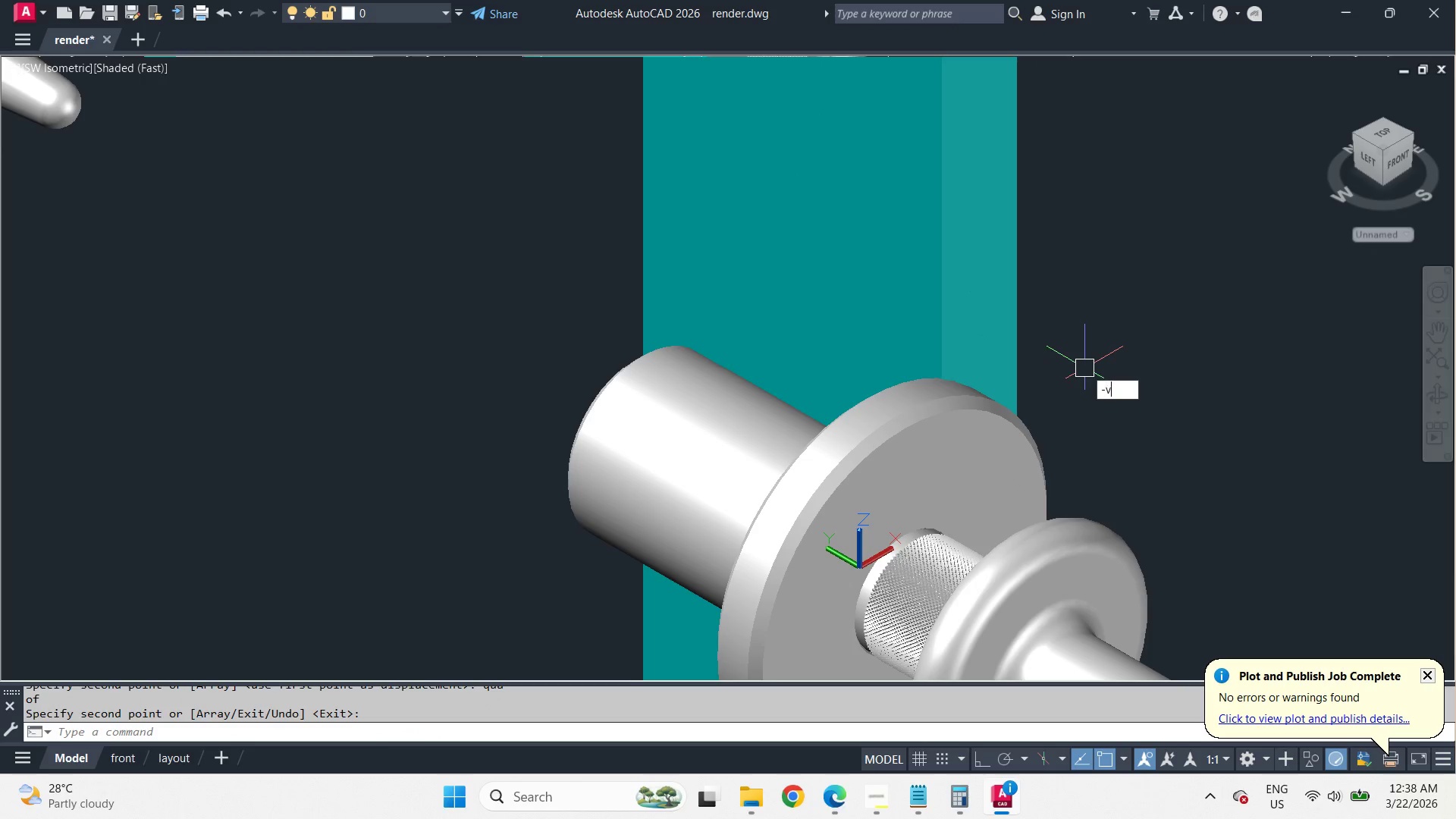 
key(V)
 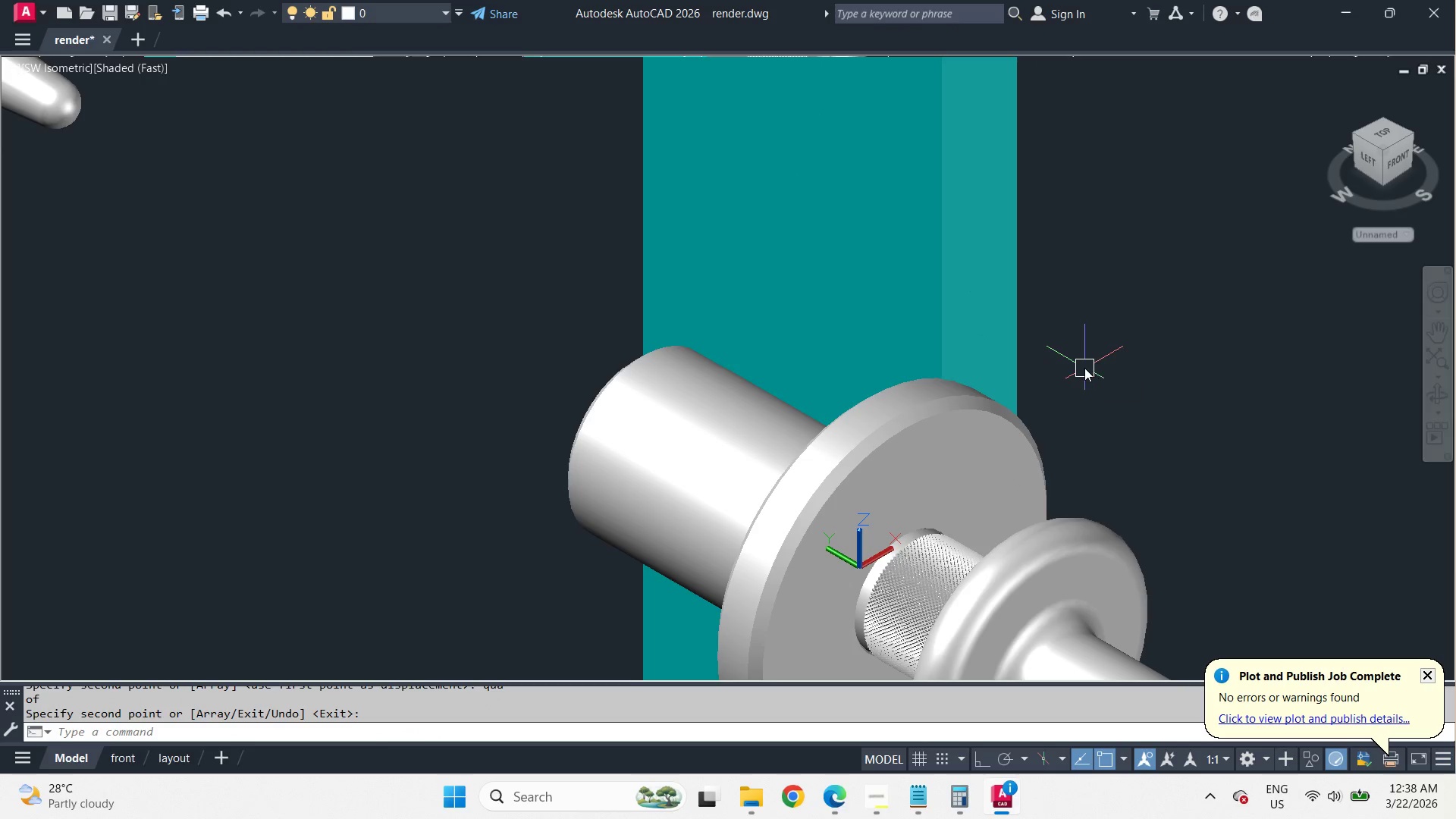 
key(Space)
 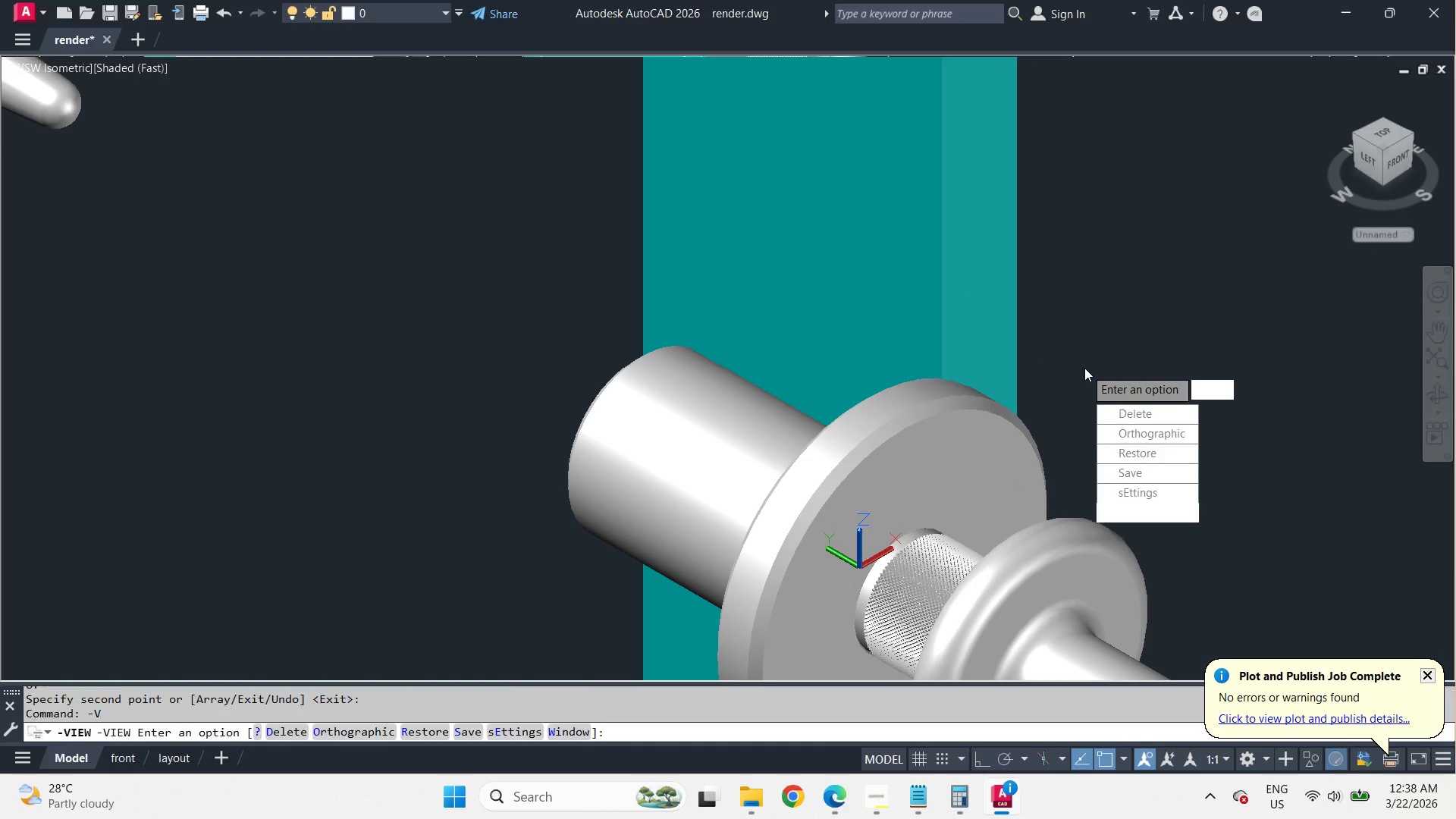 
key(T)
 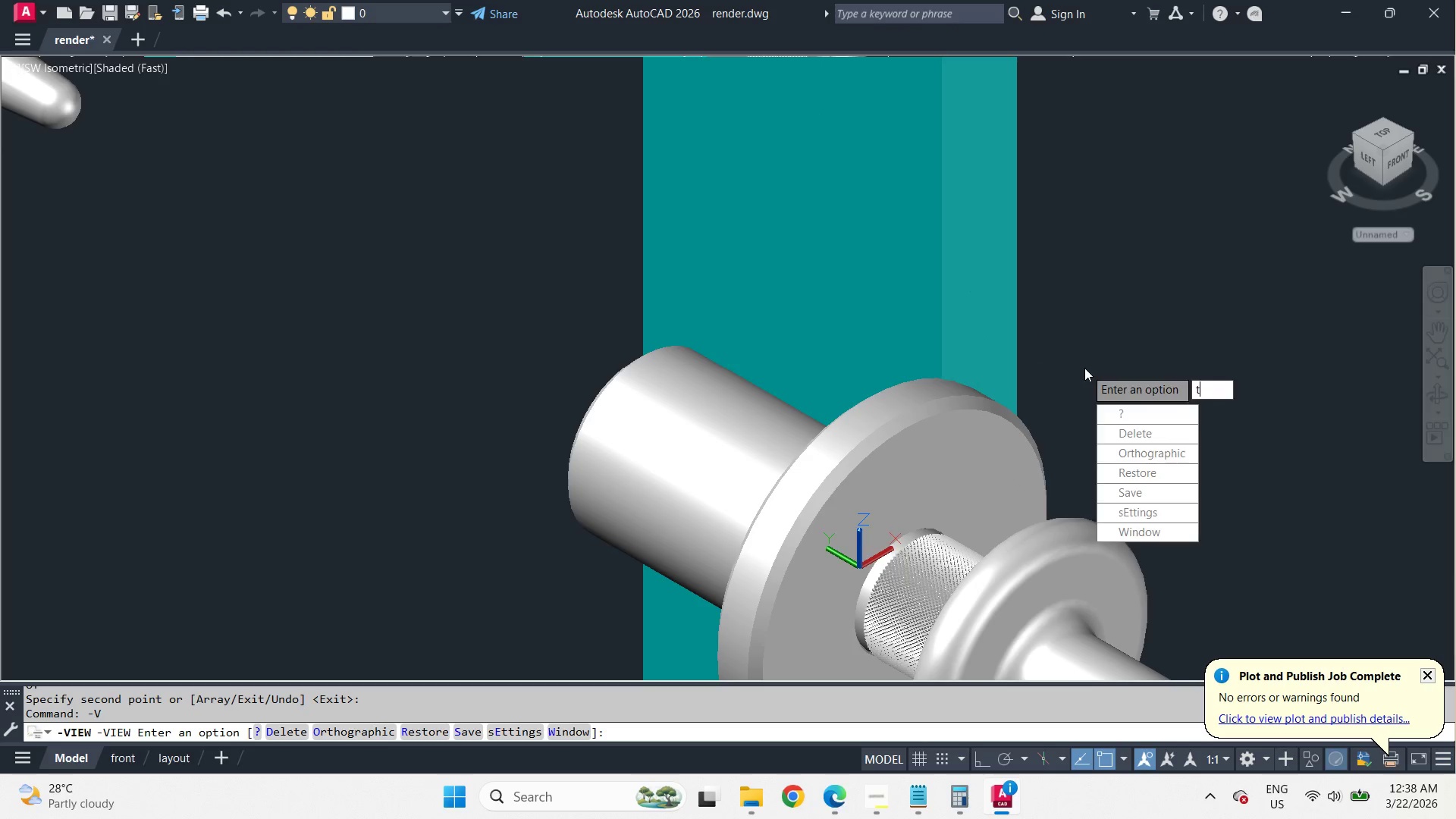 
key(Space)
 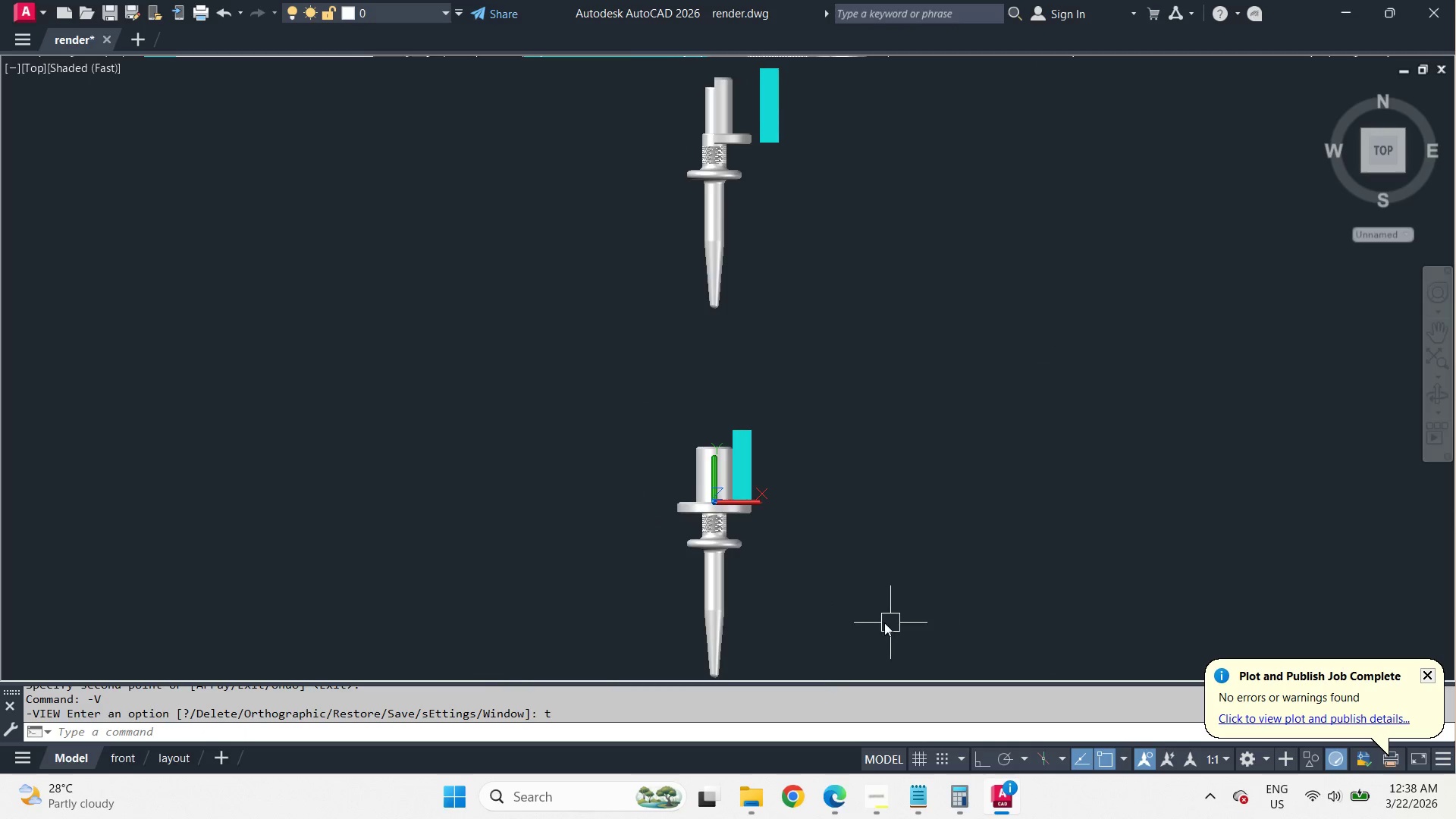 
scroll: coordinate [789, 524], scroll_direction: up, amount: 3.0
 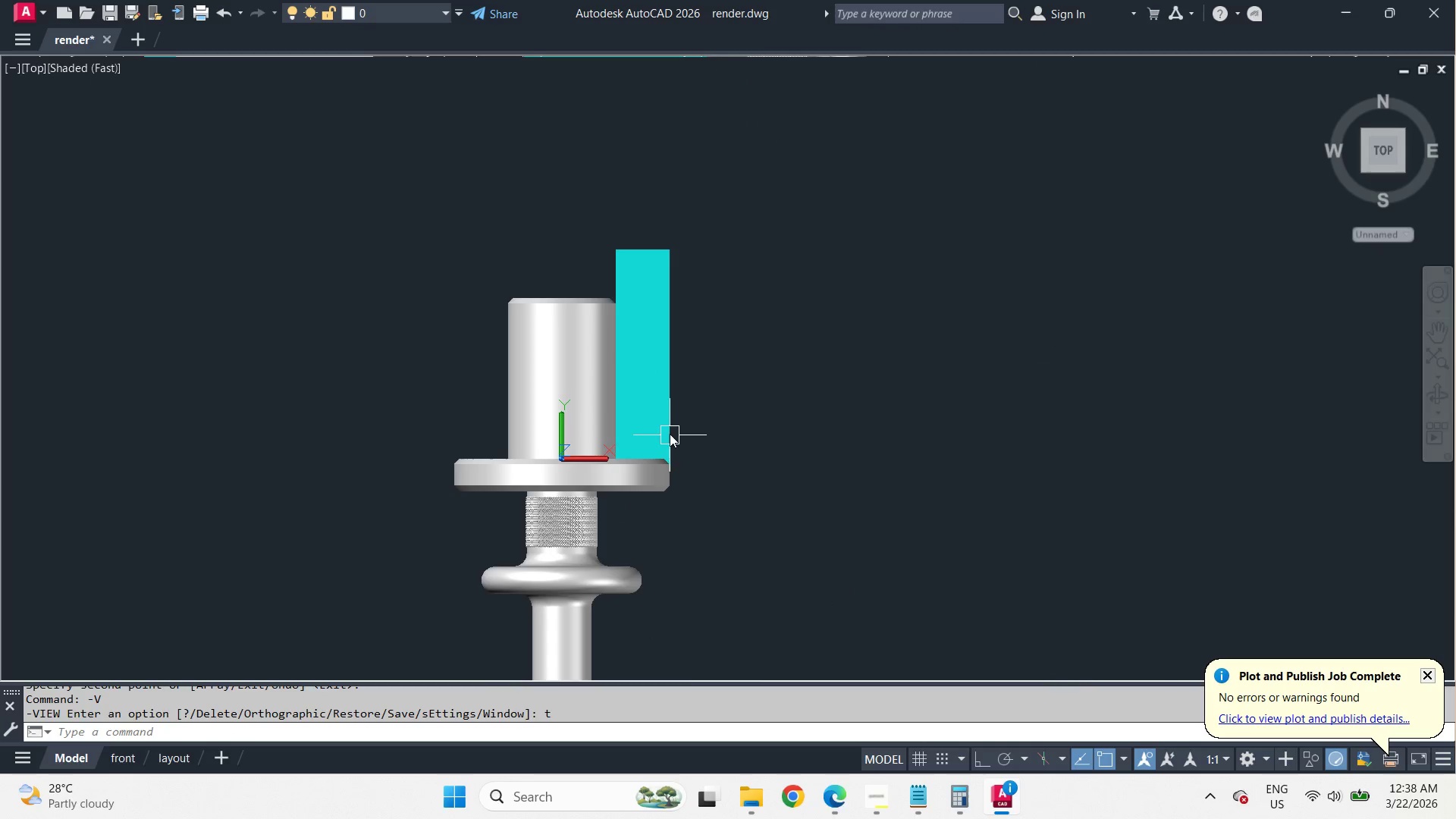 
left_click([670, 431])
 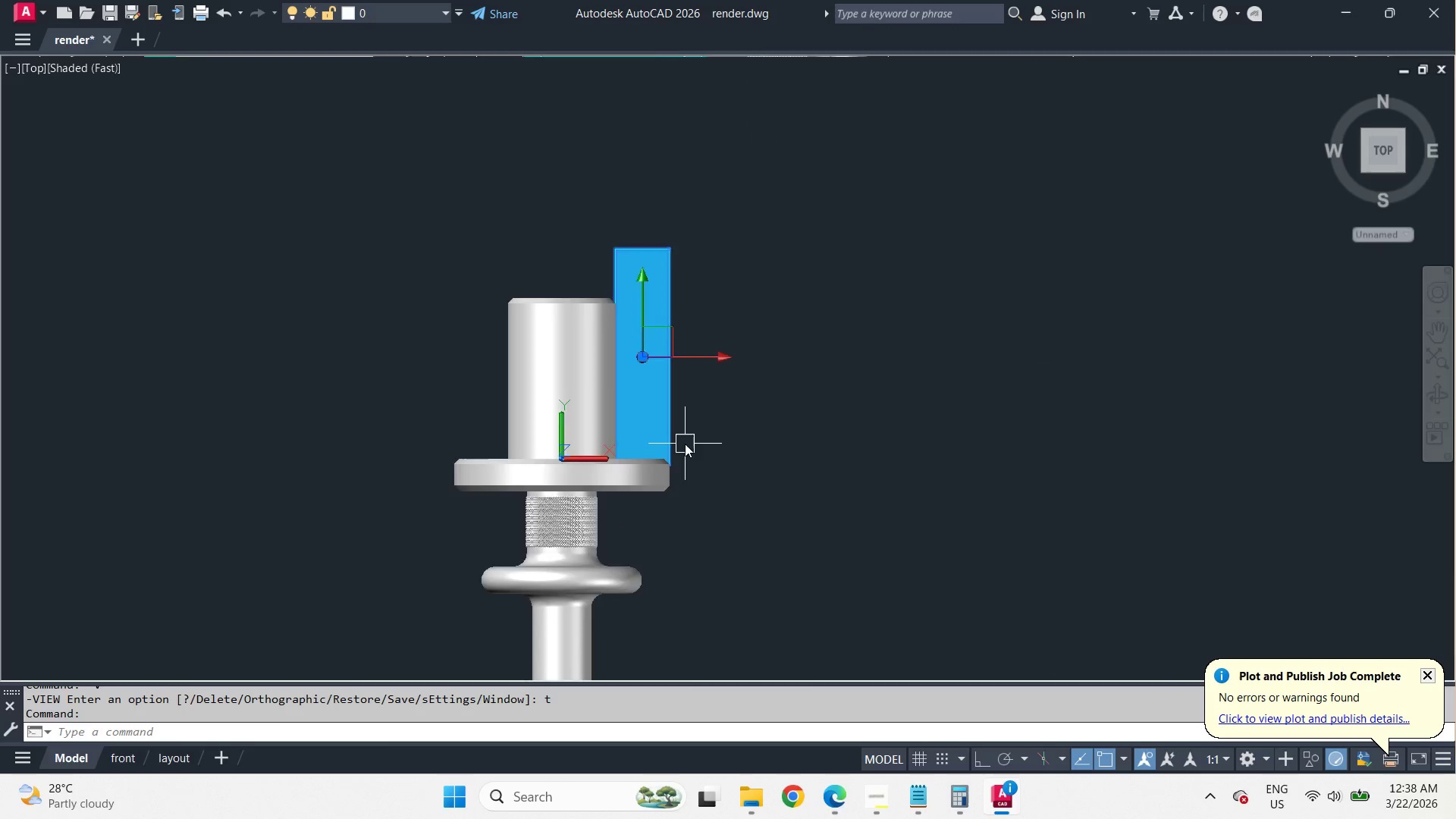 
scroll: coordinate [685, 444], scroll_direction: up, amount: 2.0
 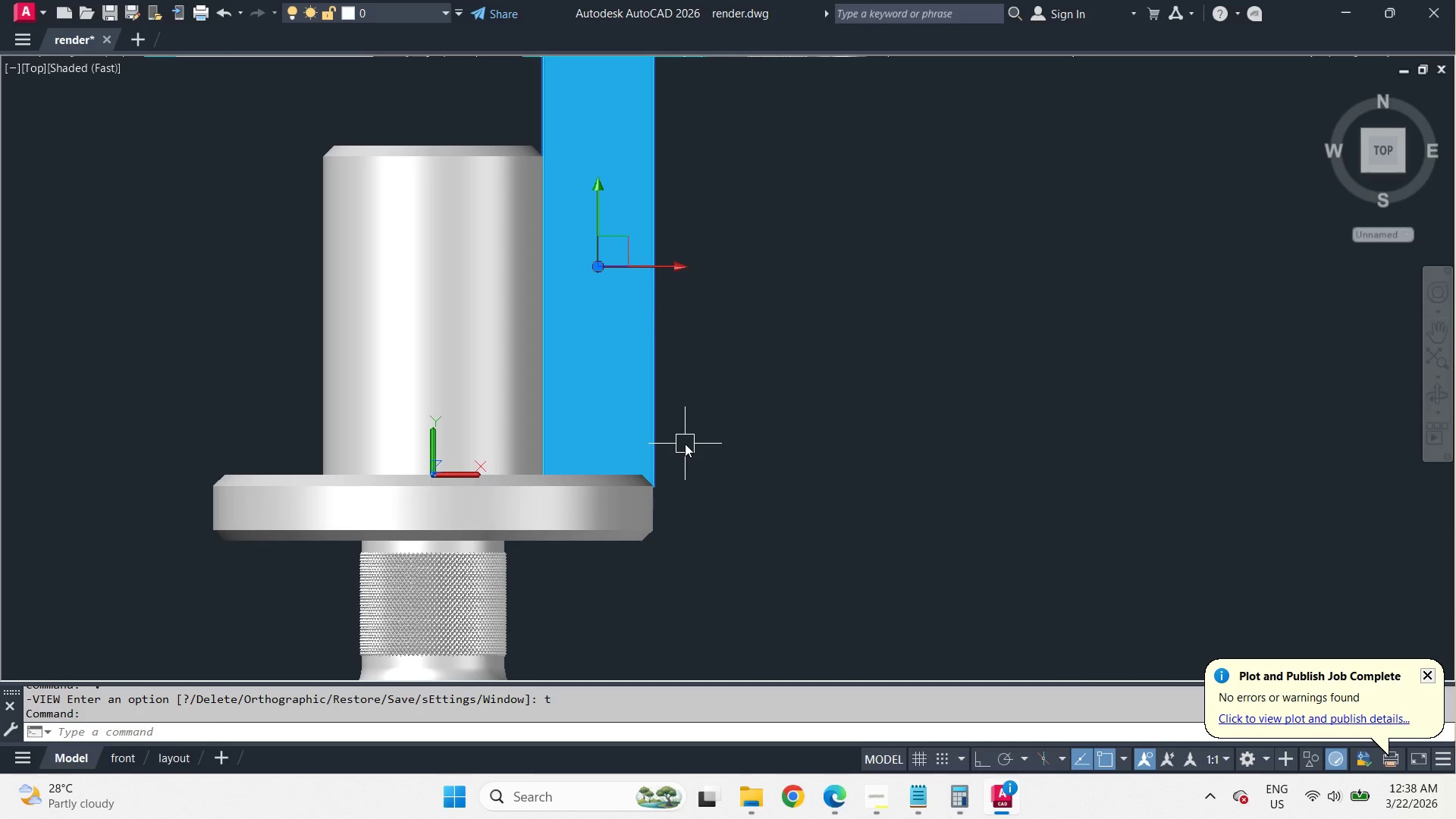 
key(M)
 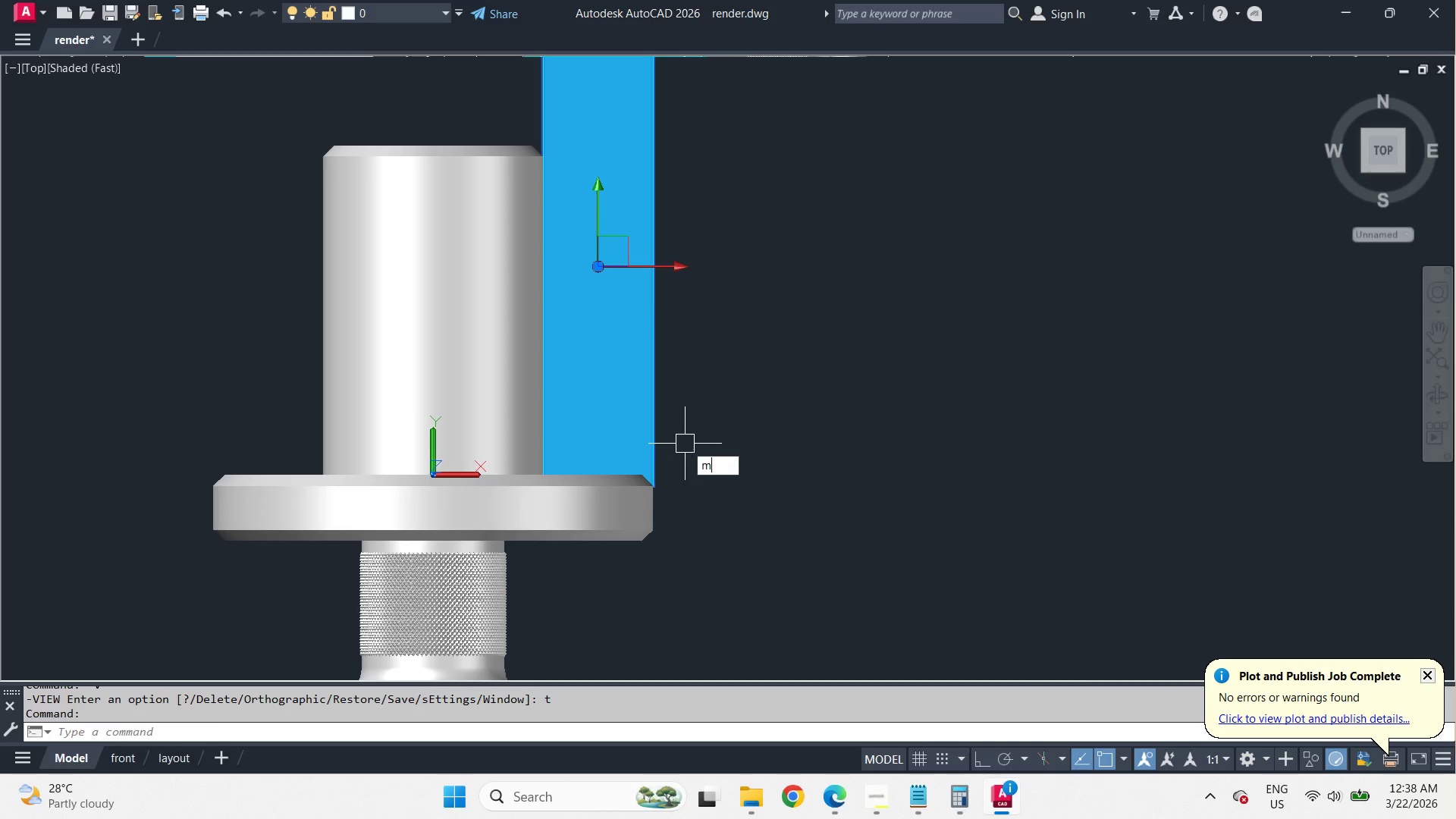 
key(Space)
 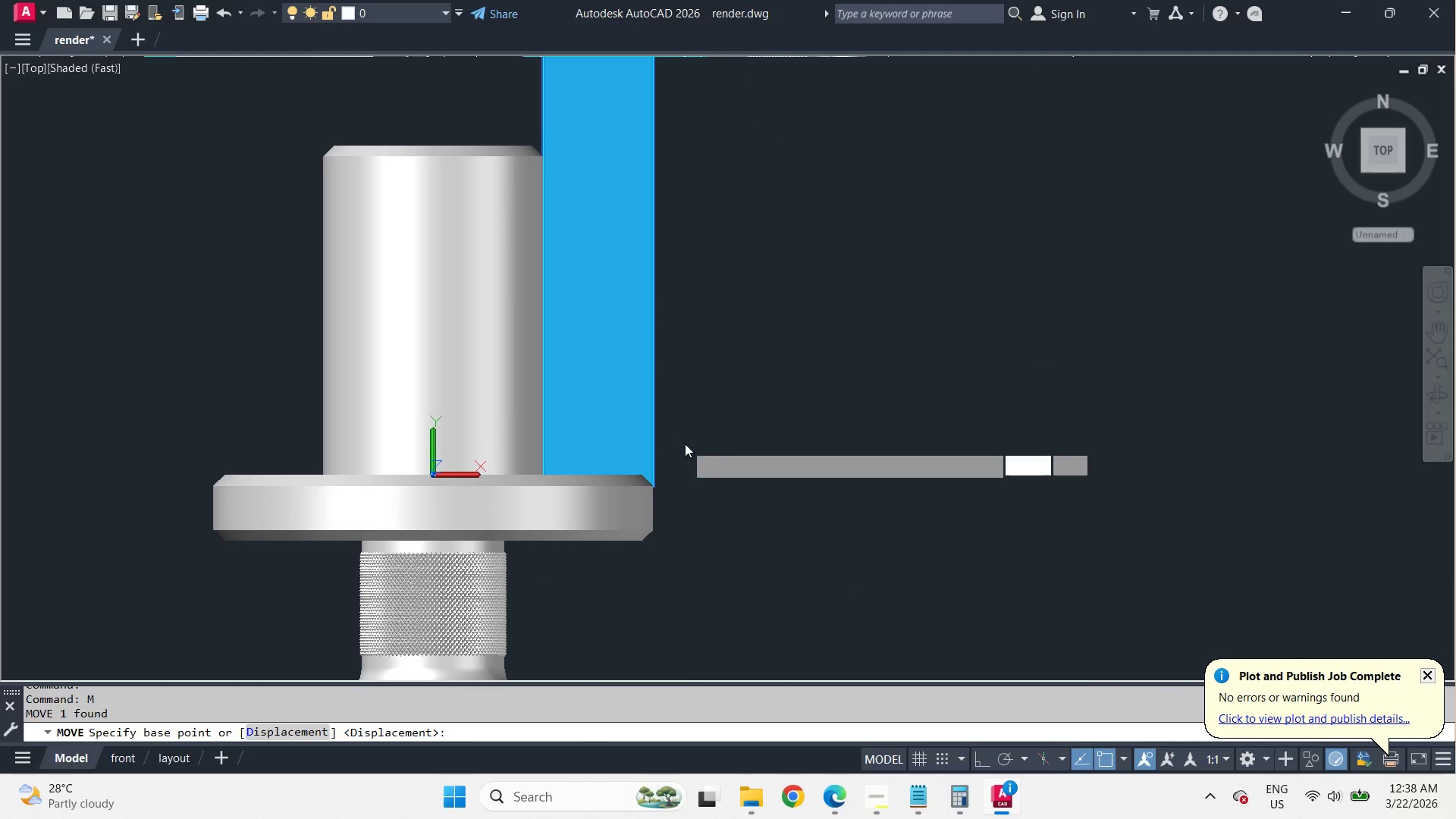 
left_click_drag(start_coordinate=[685, 444], to_coordinate=[764, 473])
 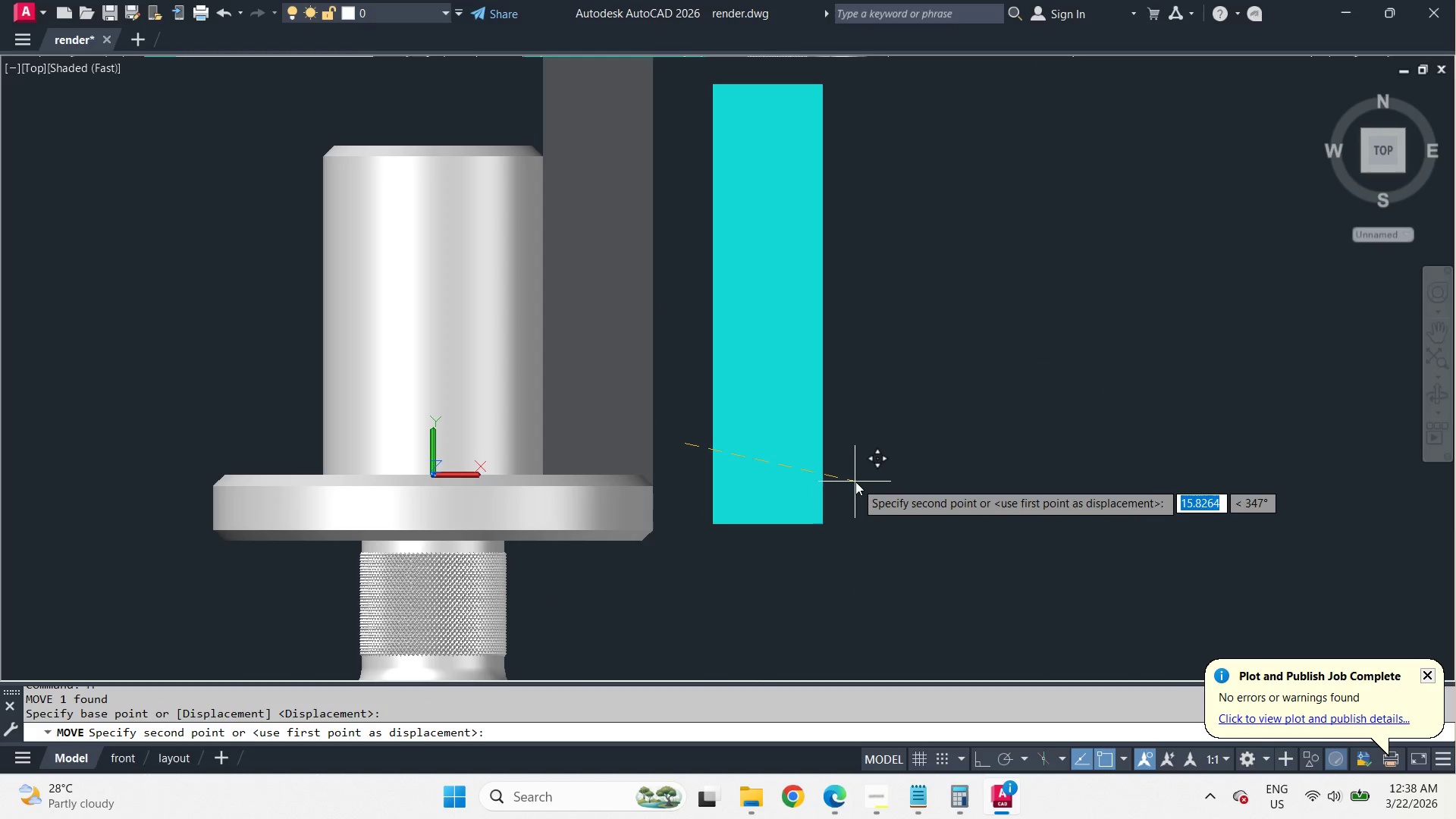 
left_click([863, 479])
 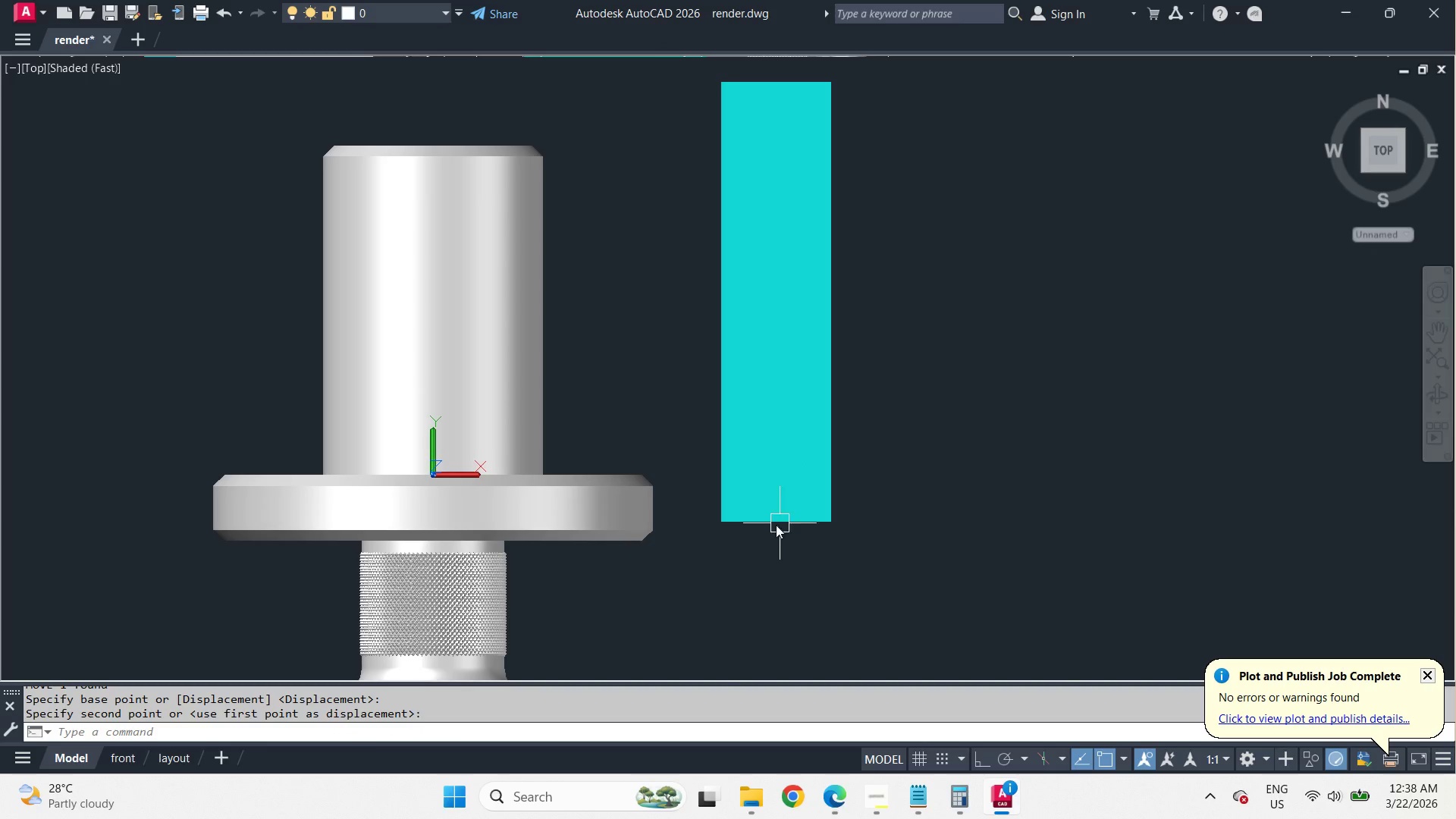 
left_click([771, 528])
 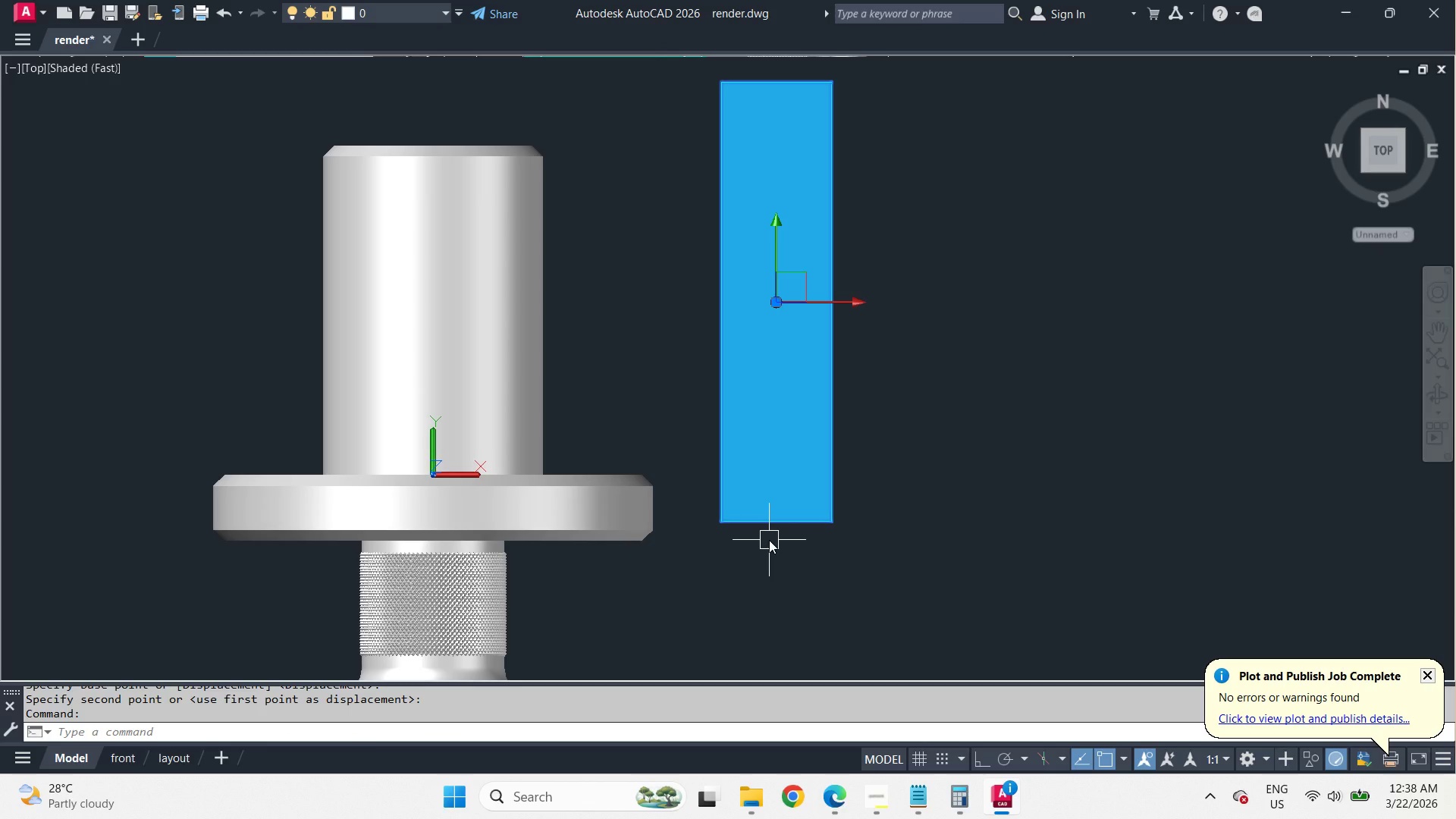 
key(M)
 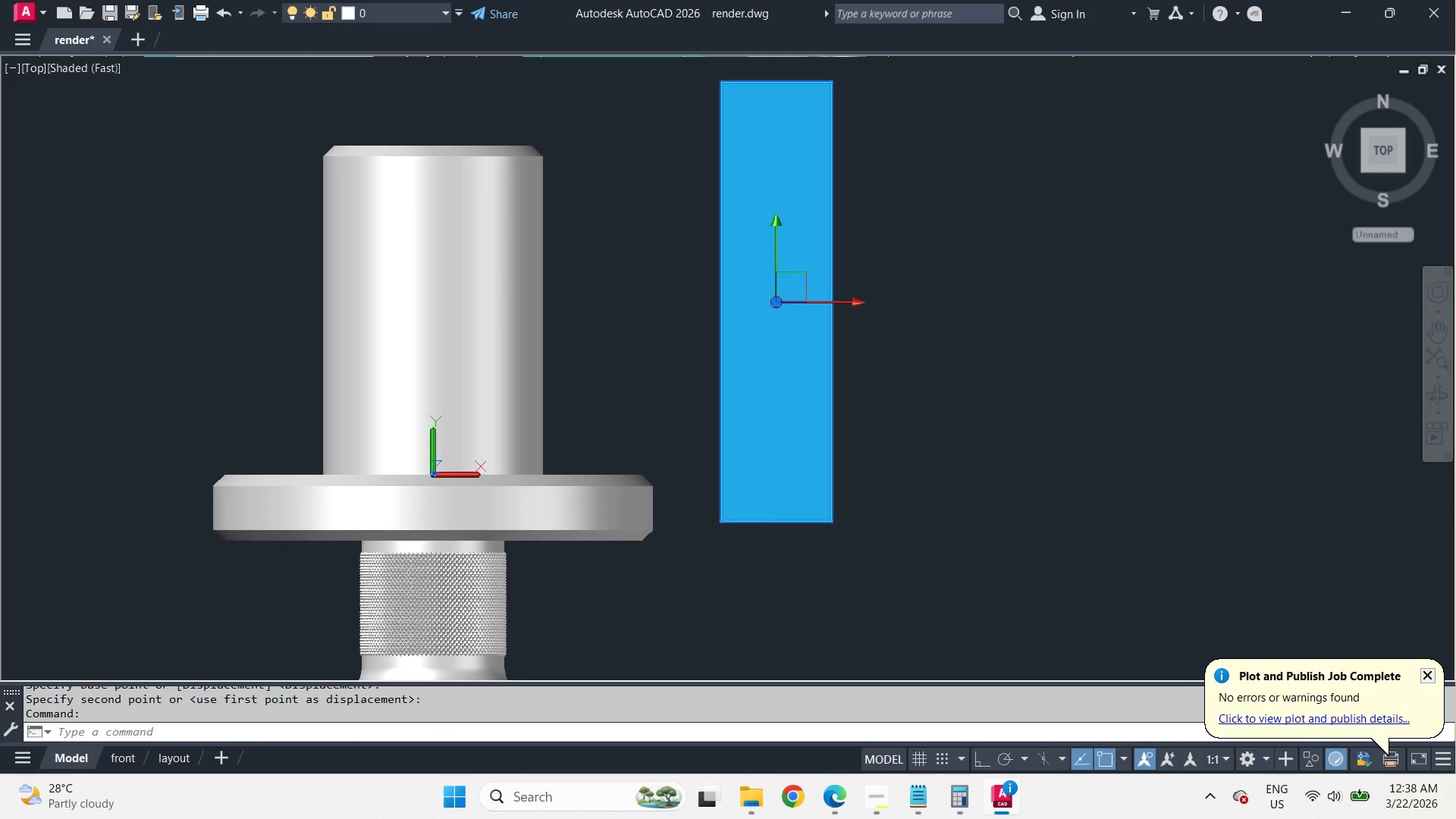 
key(Space)
 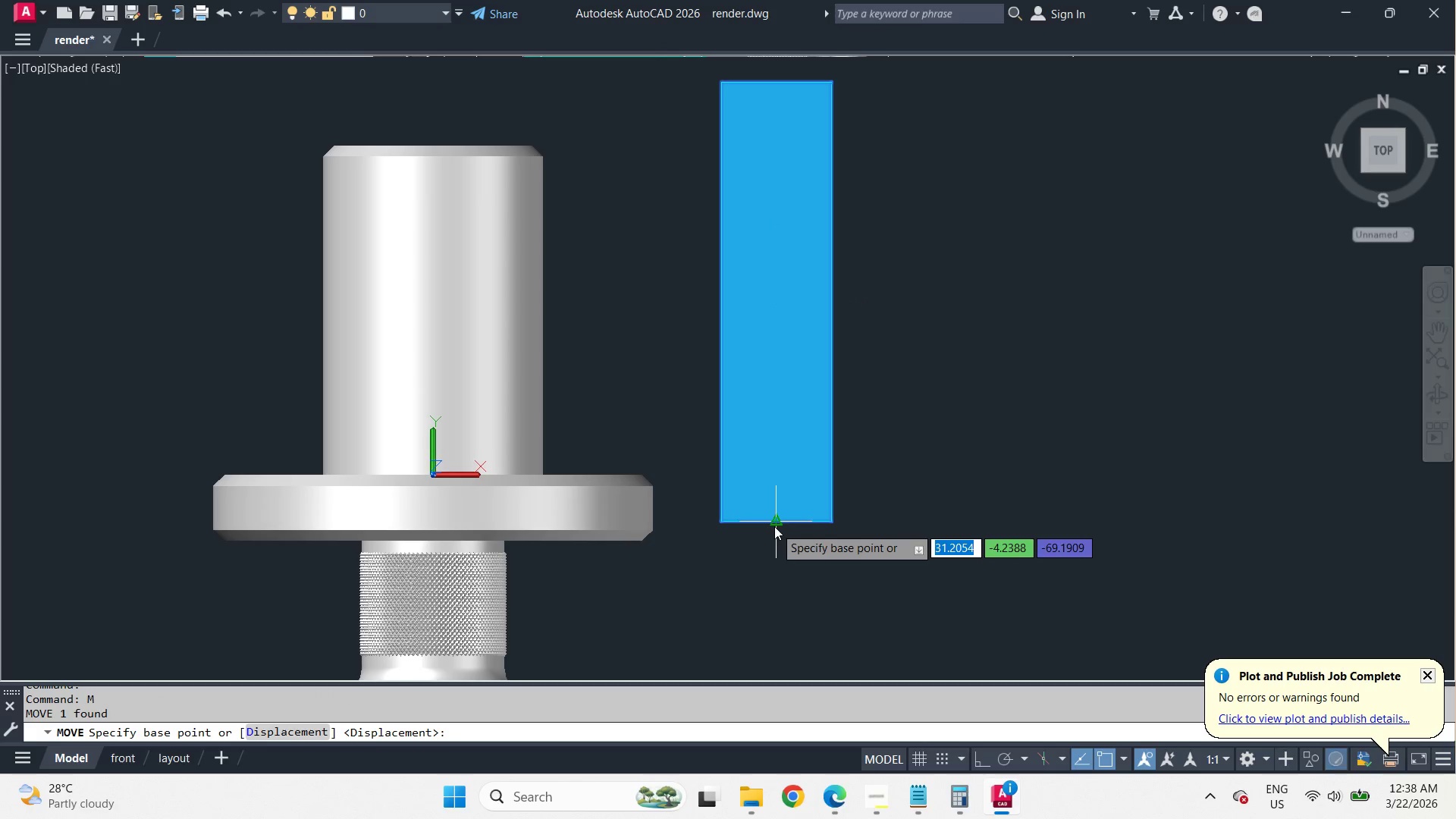 
left_click([774, 526])
 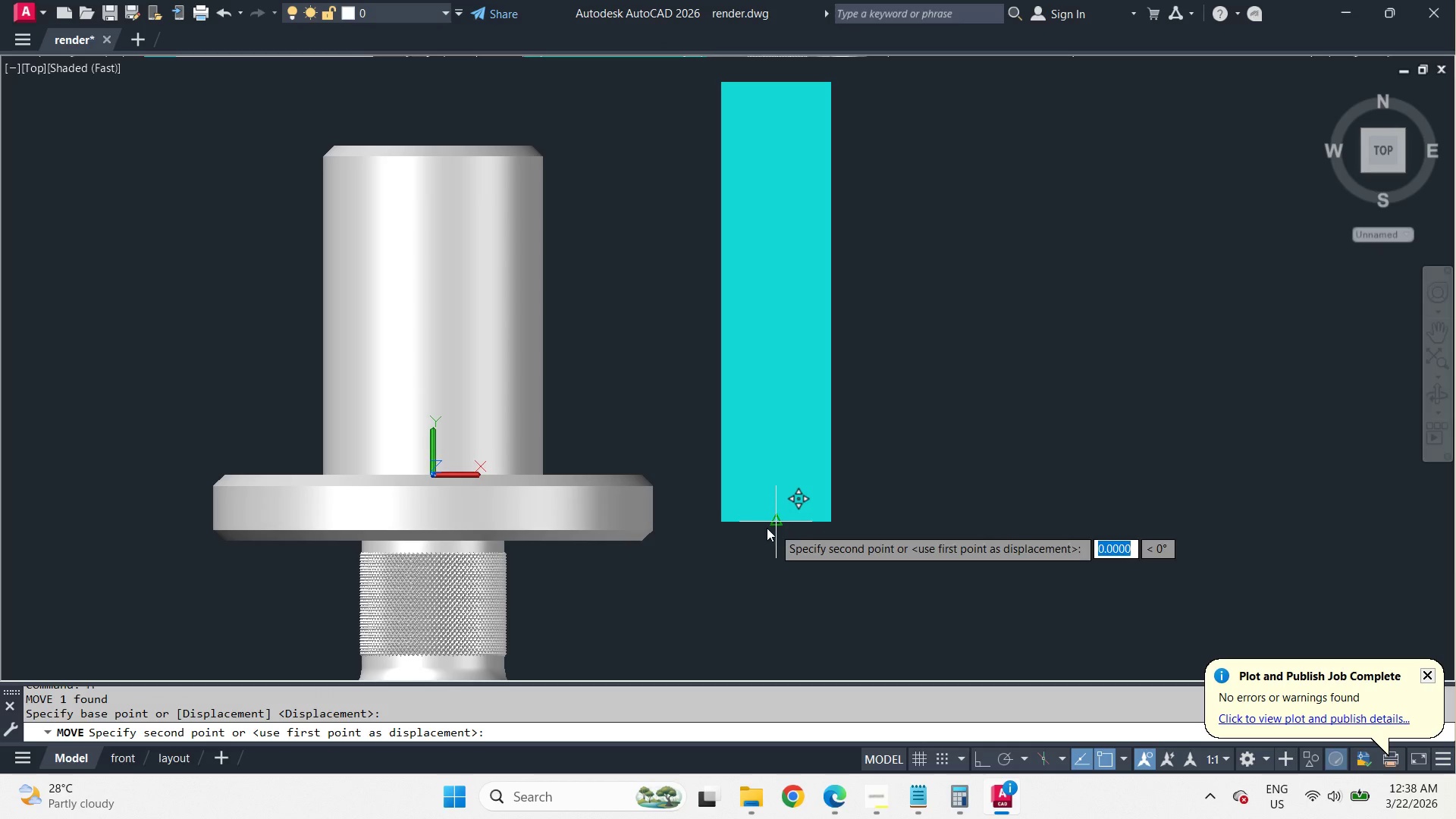 
mouse_move([688, 528])
 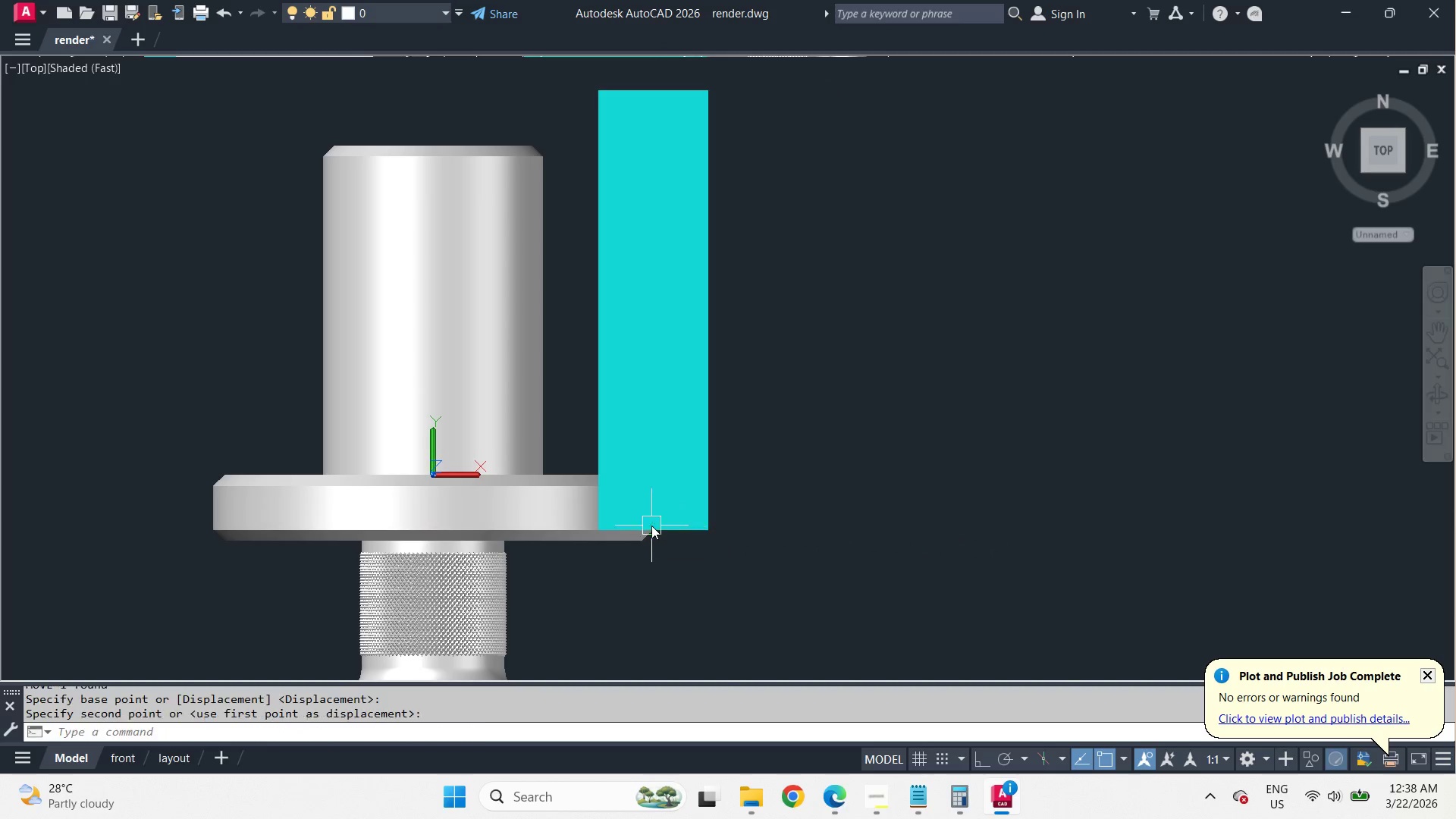 
left_click([651, 526])
 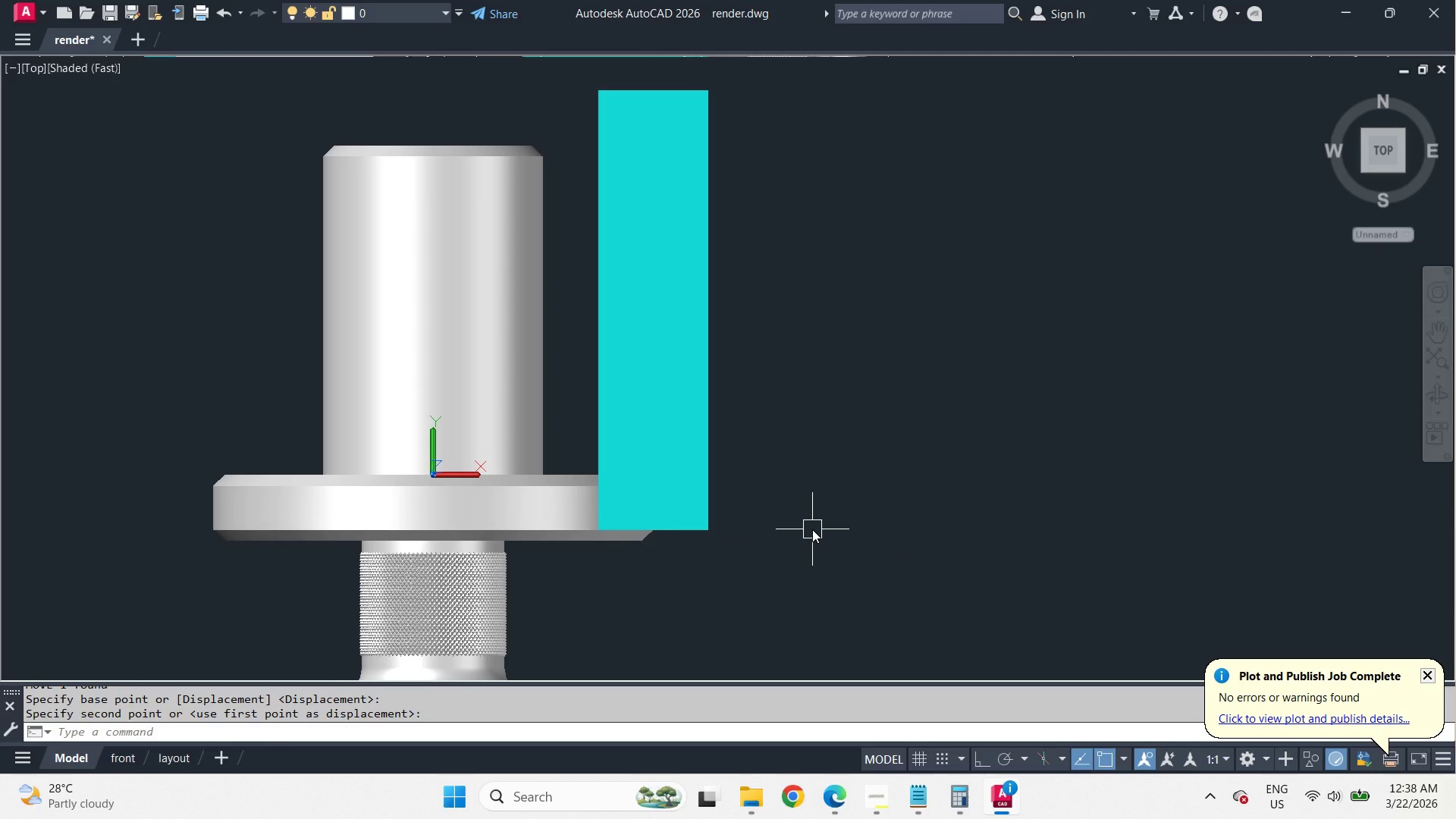 
type(-v sw )
 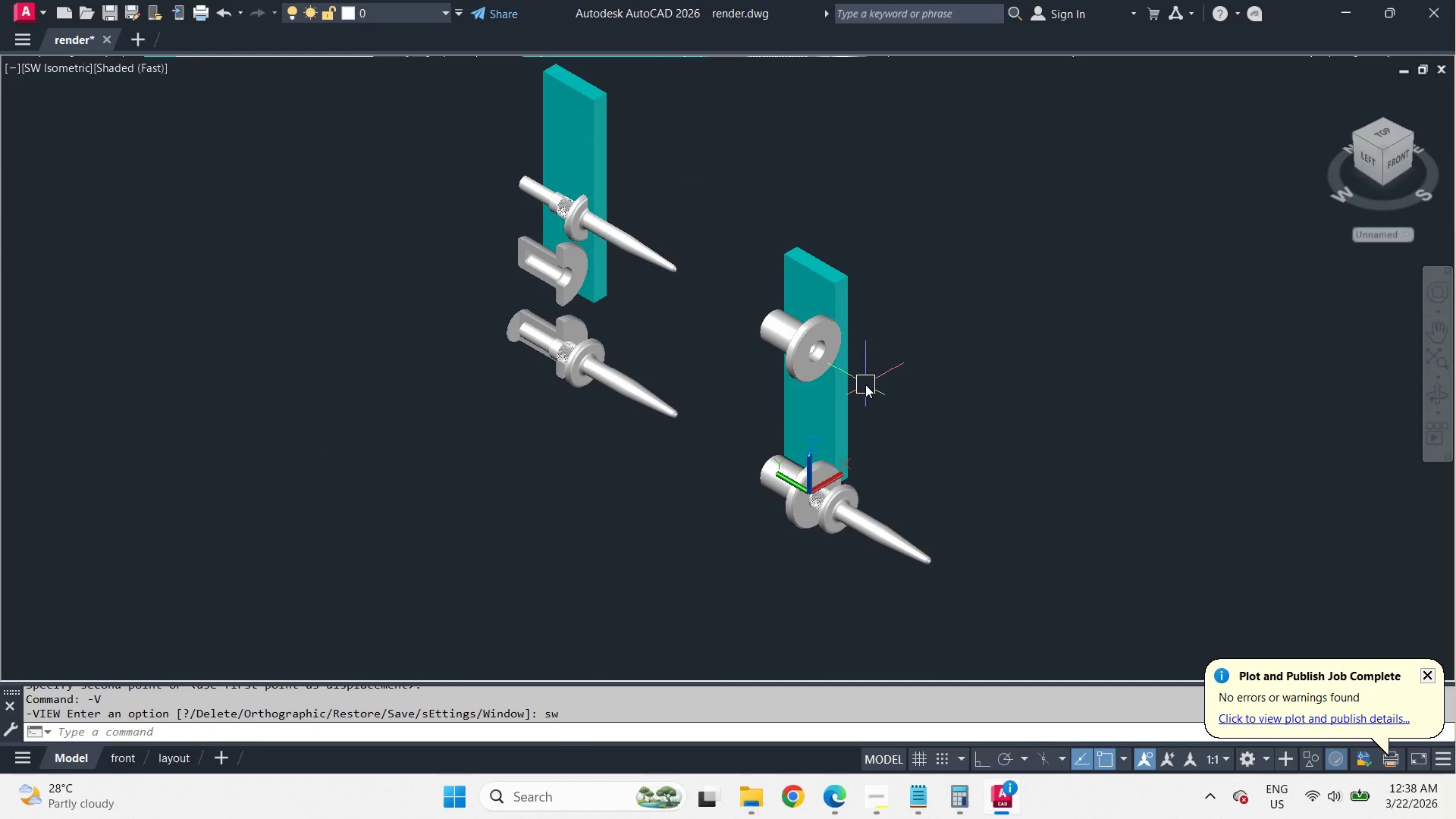 
scroll: coordinate [856, 392], scroll_direction: up, amount: 1.0
 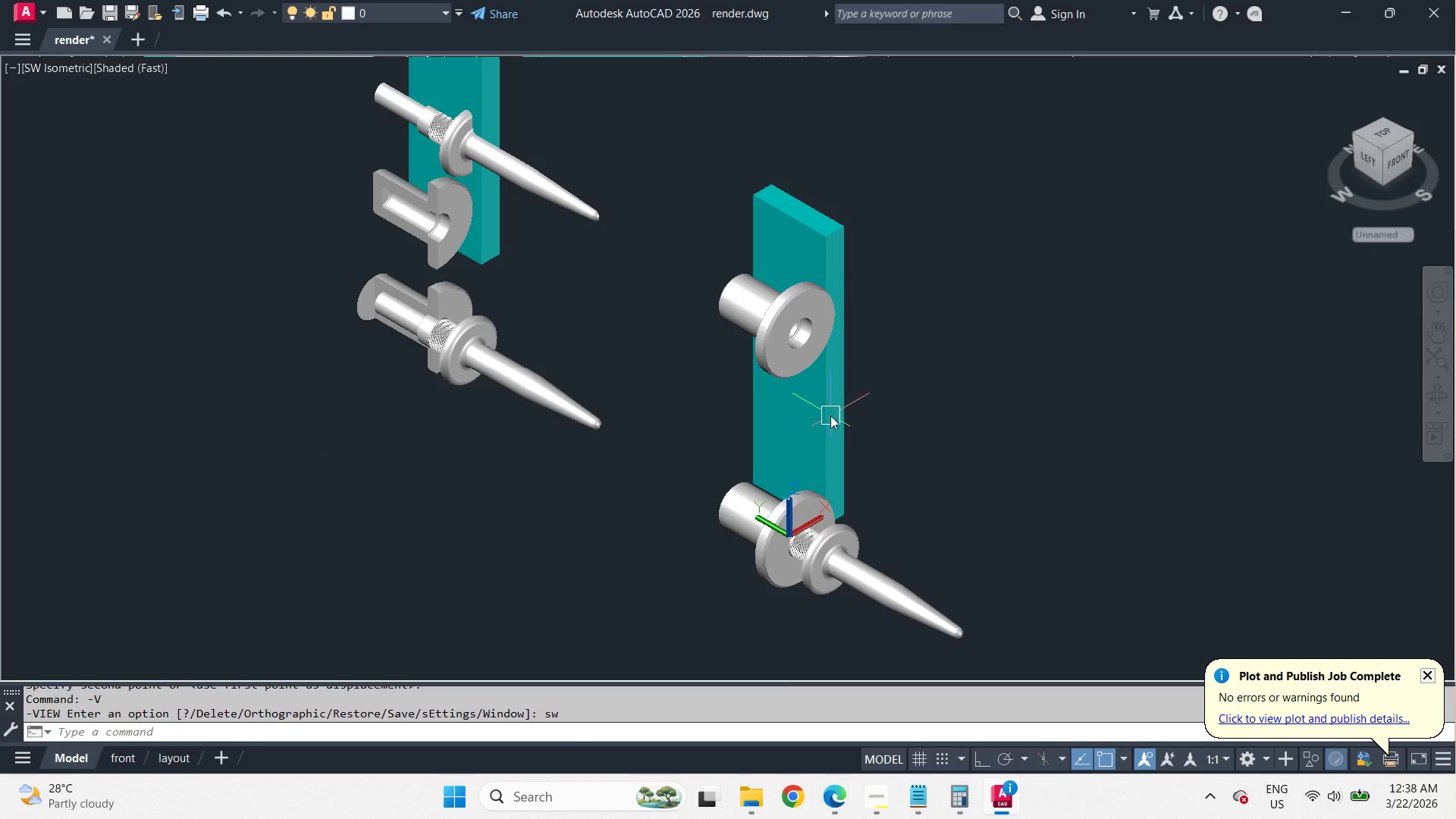 
hold_key(key=ControlLeft, duration=1.08)
left_click([805, 416])
 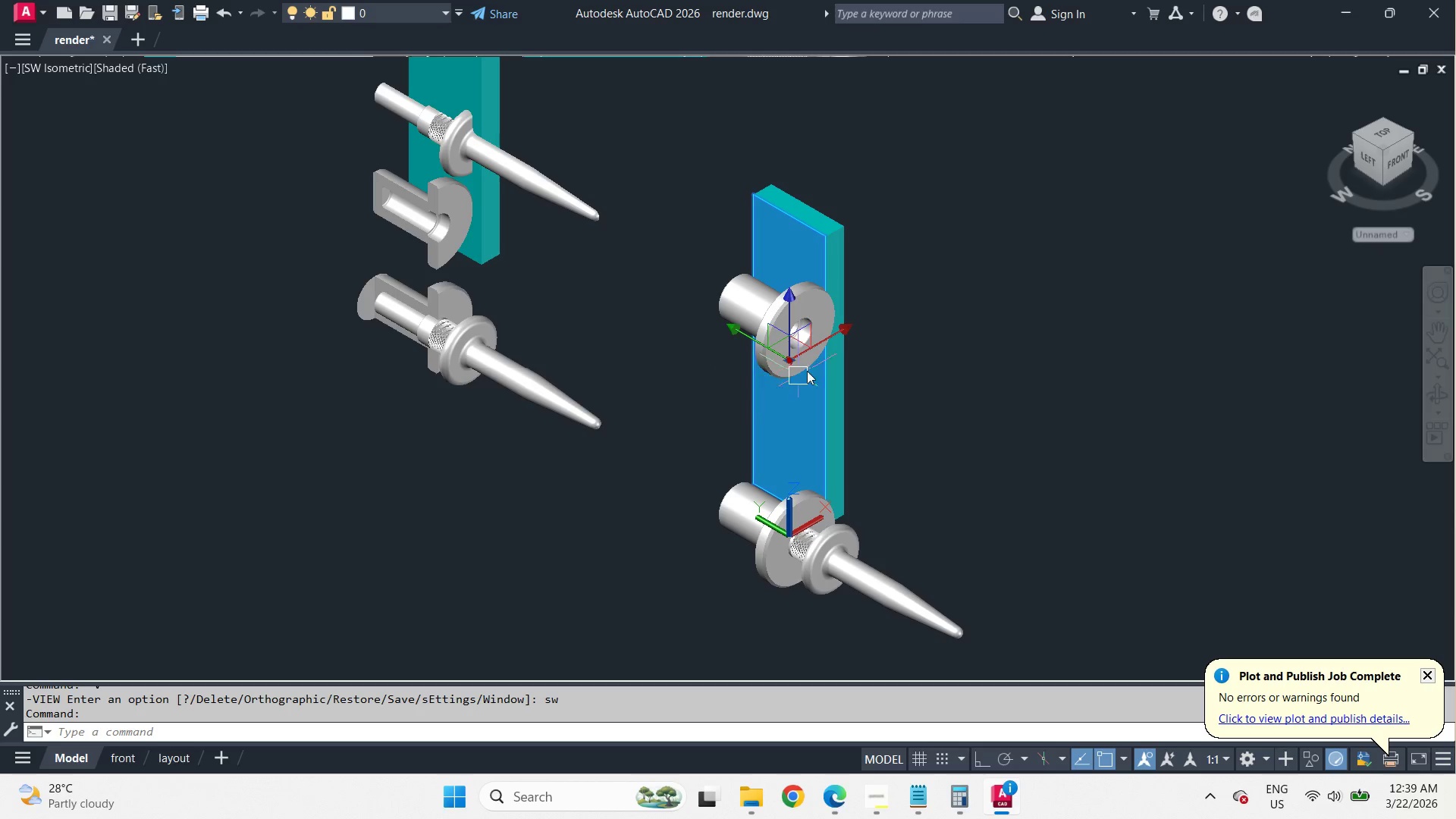 
left_click_drag(start_coordinate=[847, 332], to_coordinate=[789, 360])
 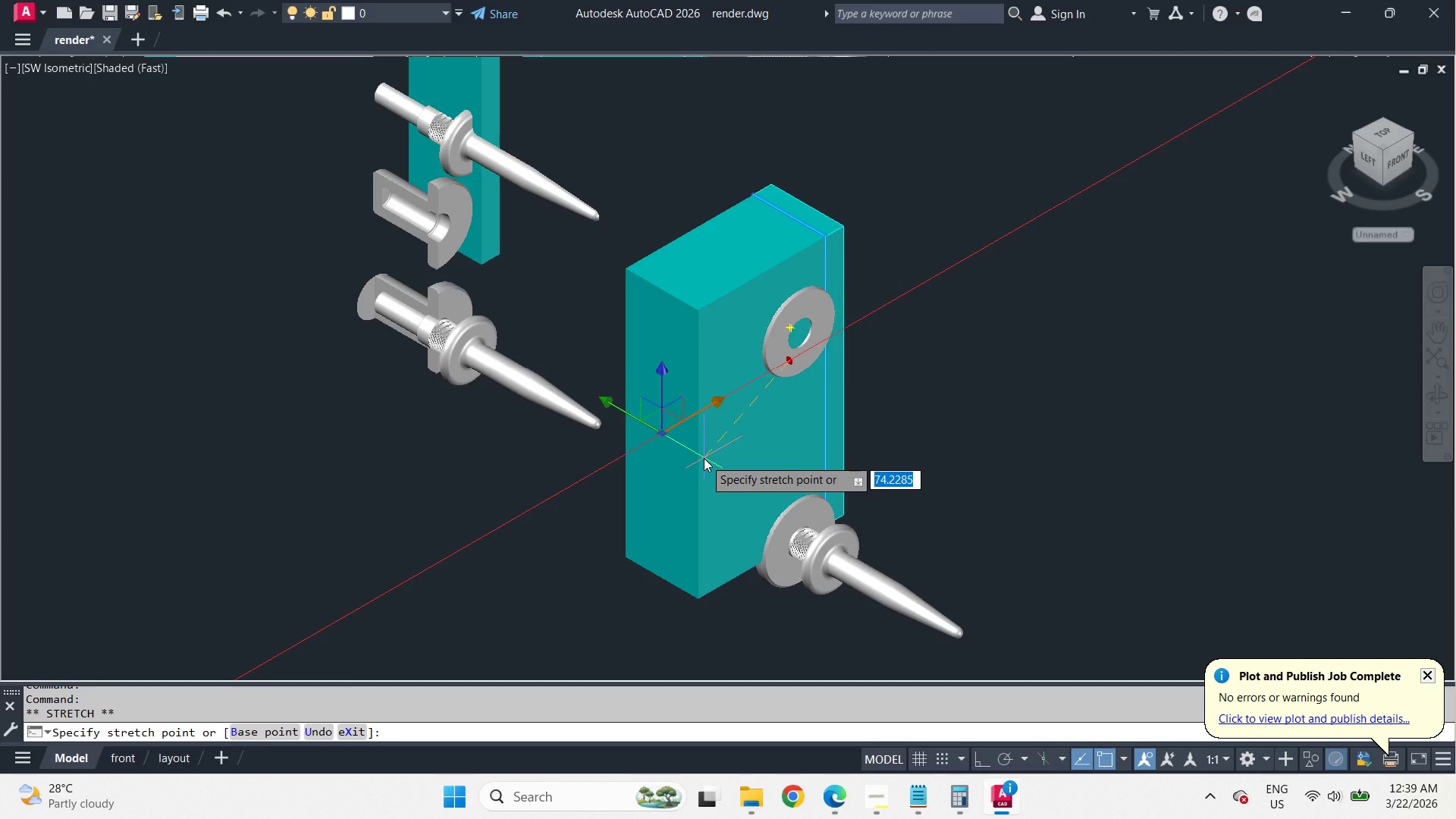 
left_click([704, 458])
 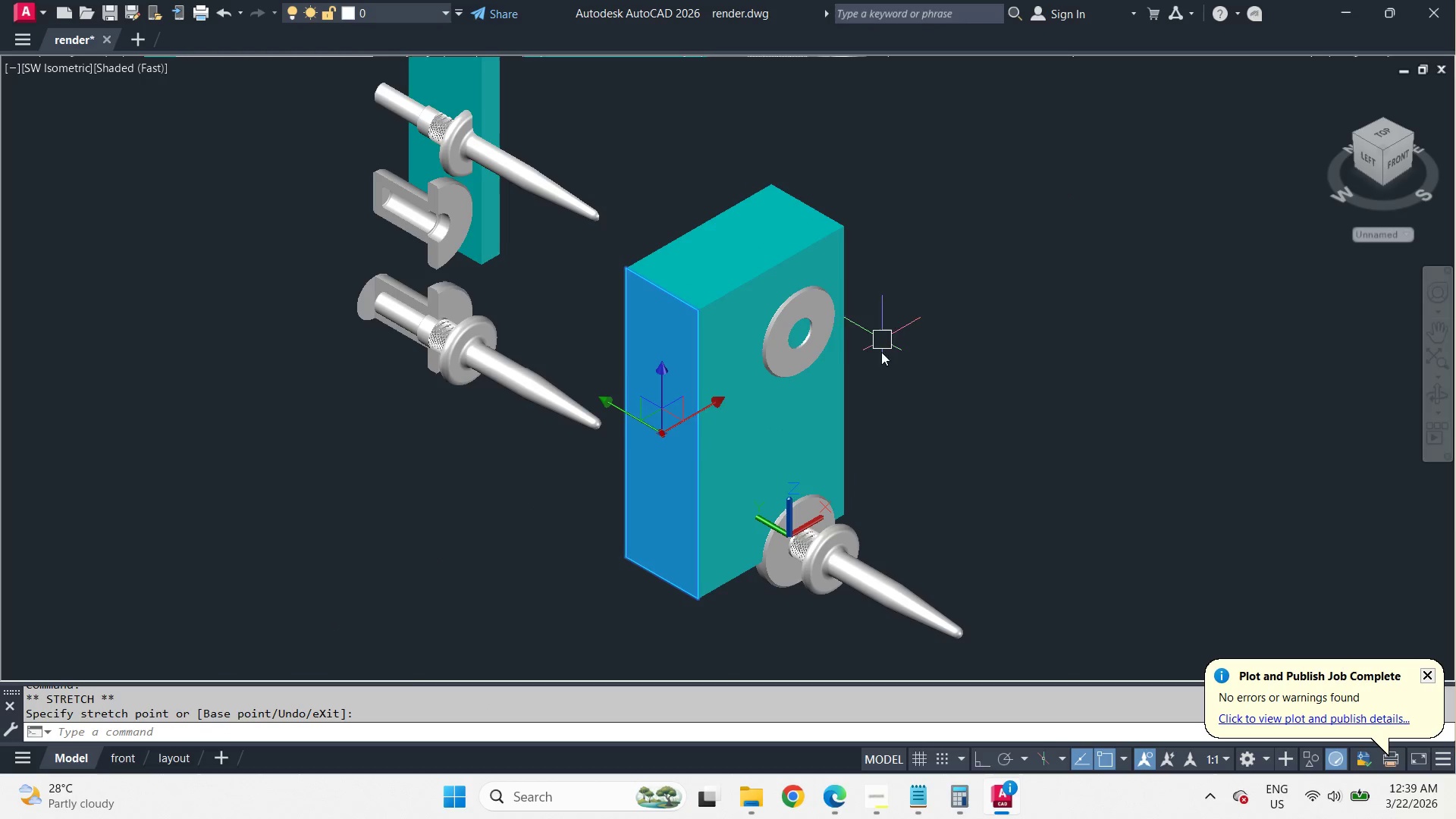 
left_click([843, 437])
 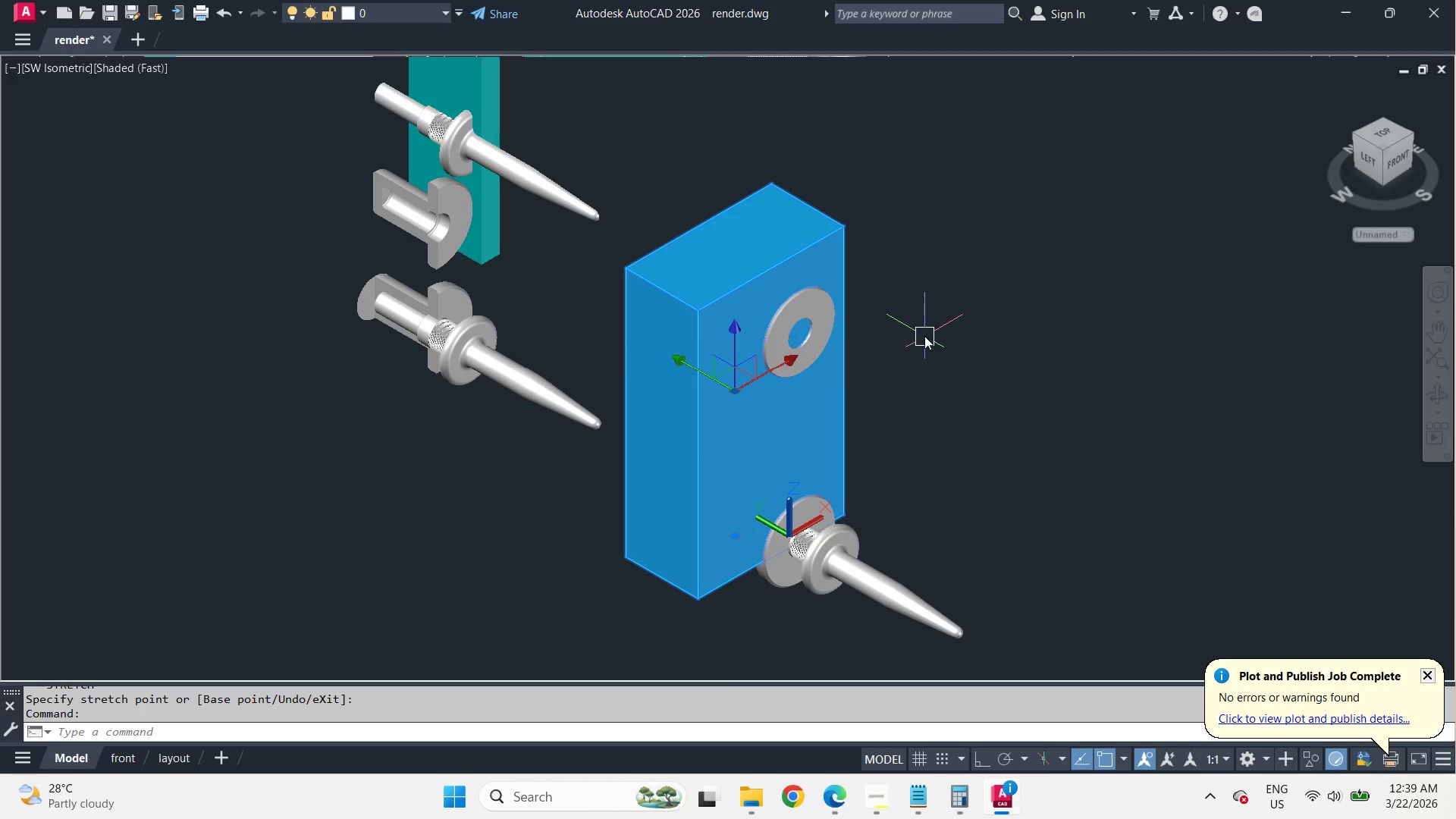 
key(M)
 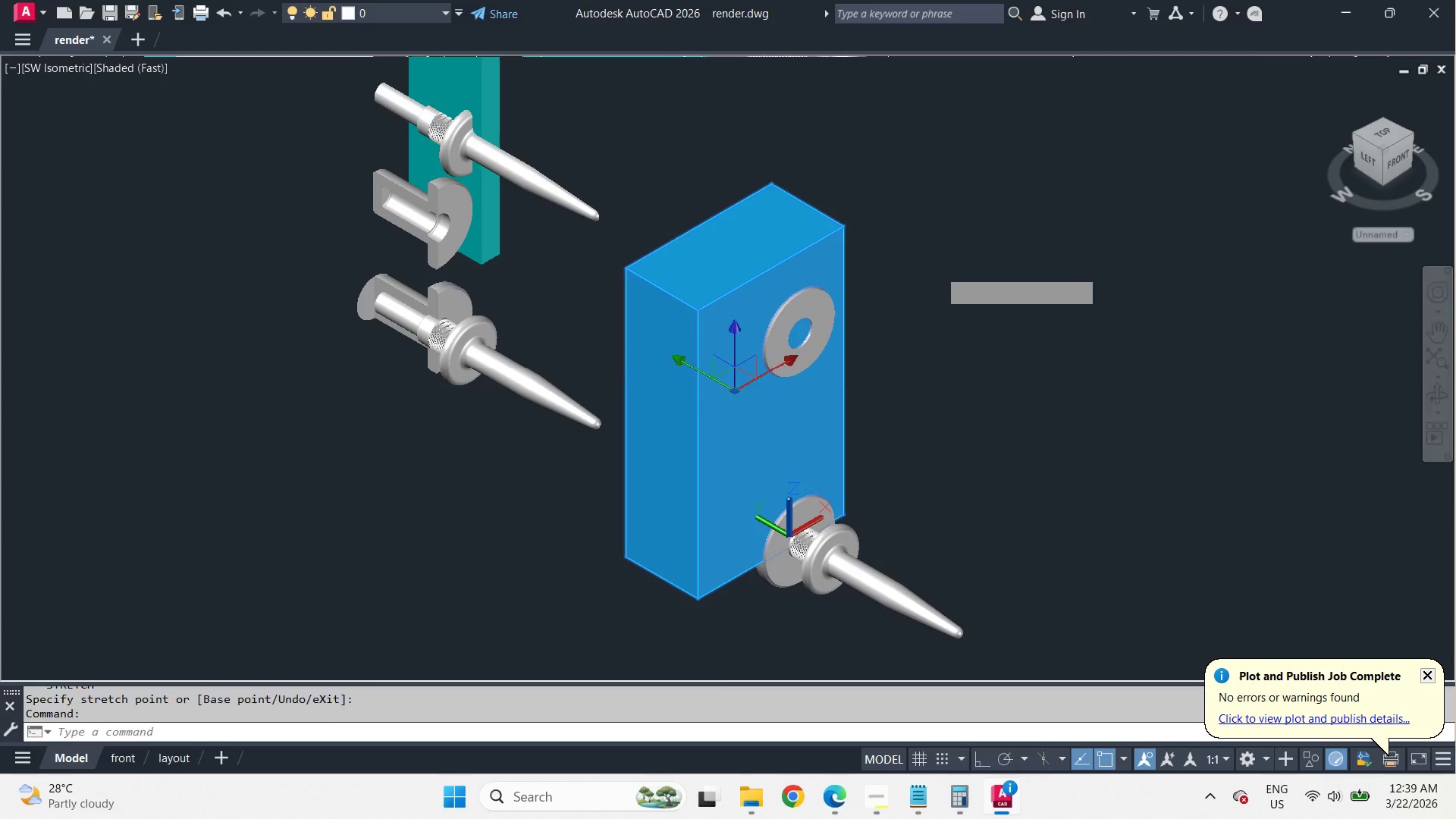 
key(Space)
 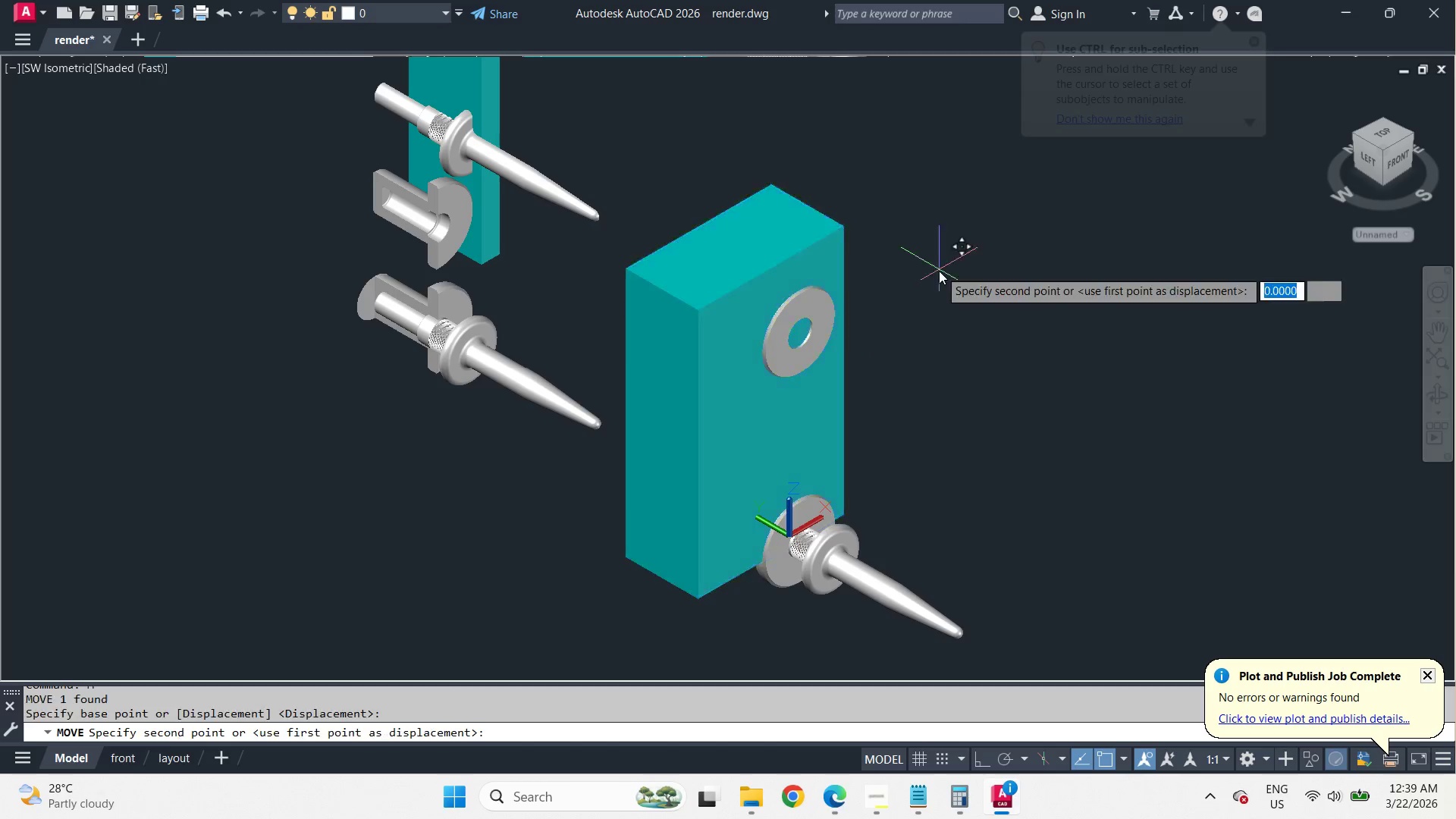 
left_click_drag(start_coordinate=[939, 269], to_coordinate=[940, 275])
 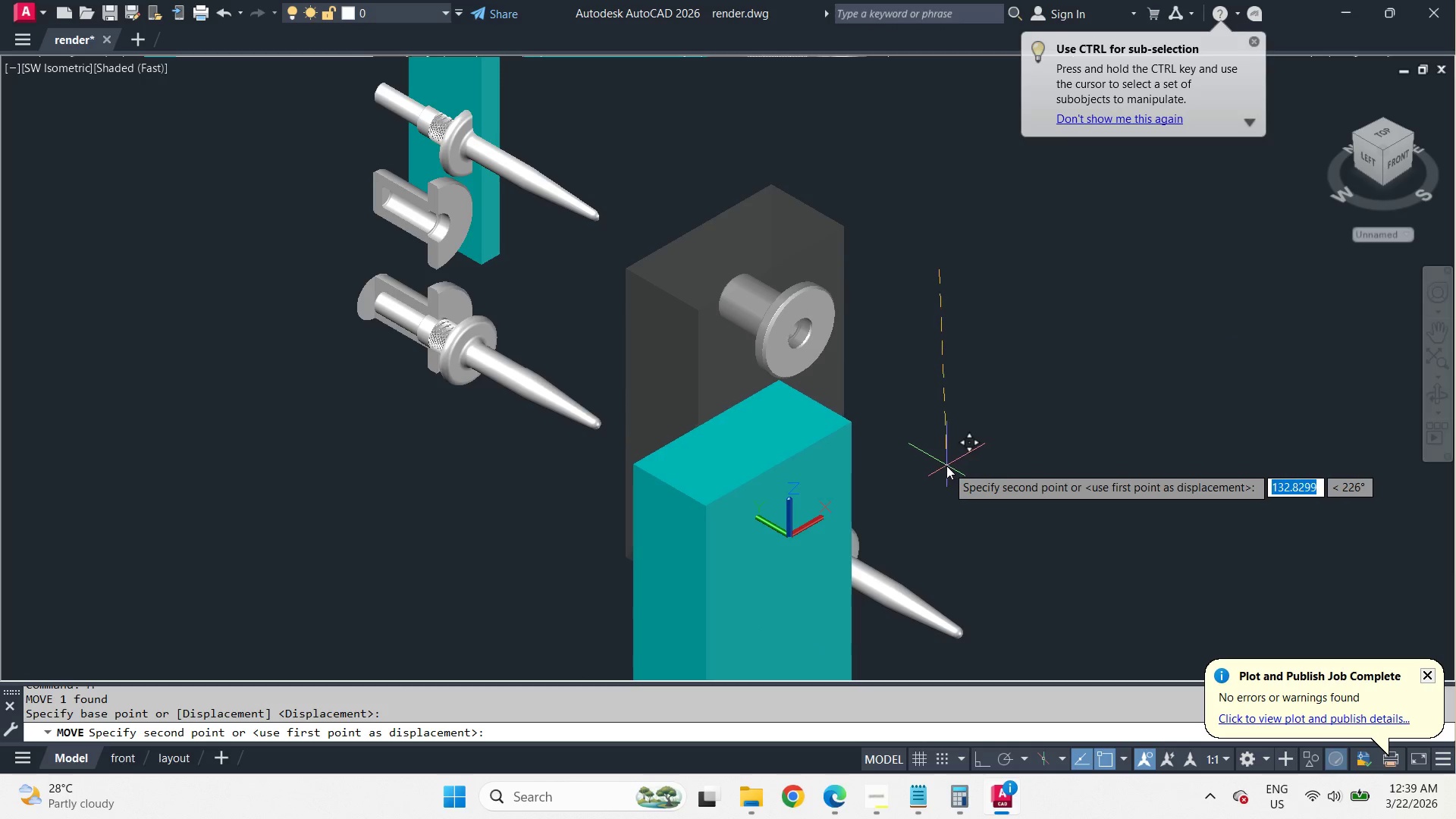 
key(F8)
 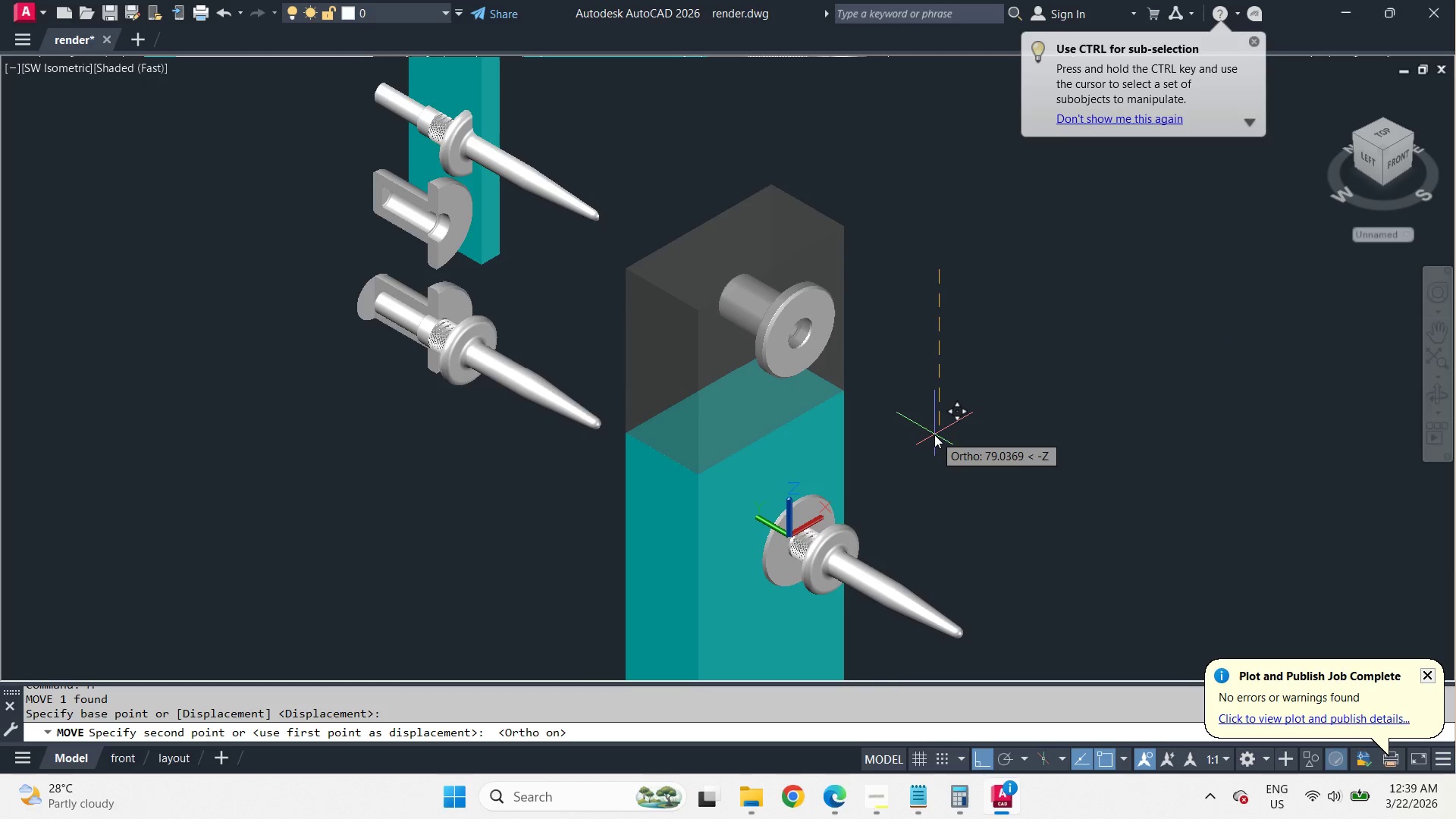 
left_click([934, 435])
 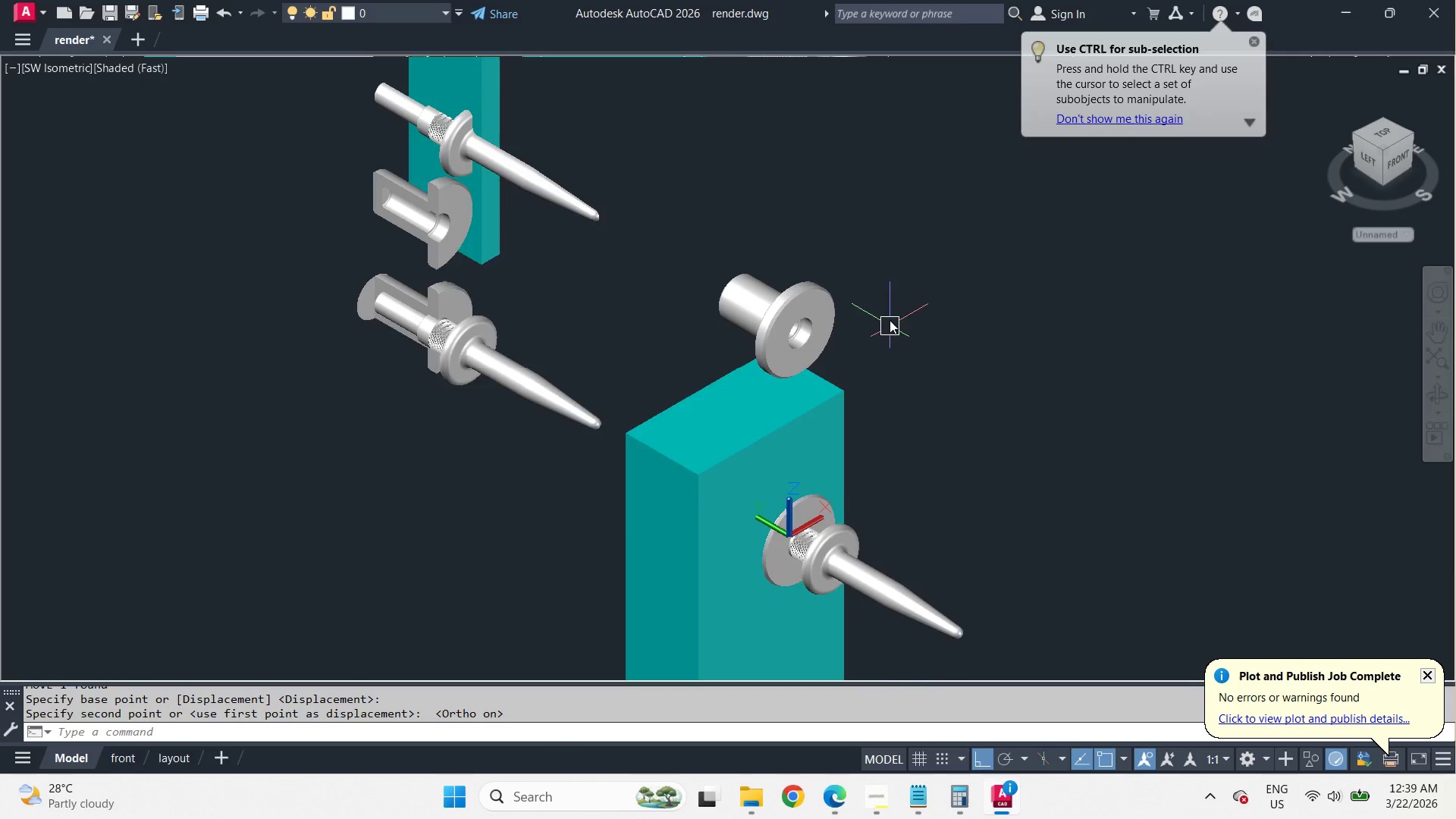 
scroll: coordinate [902, 428], scroll_direction: up, amount: 1.0
 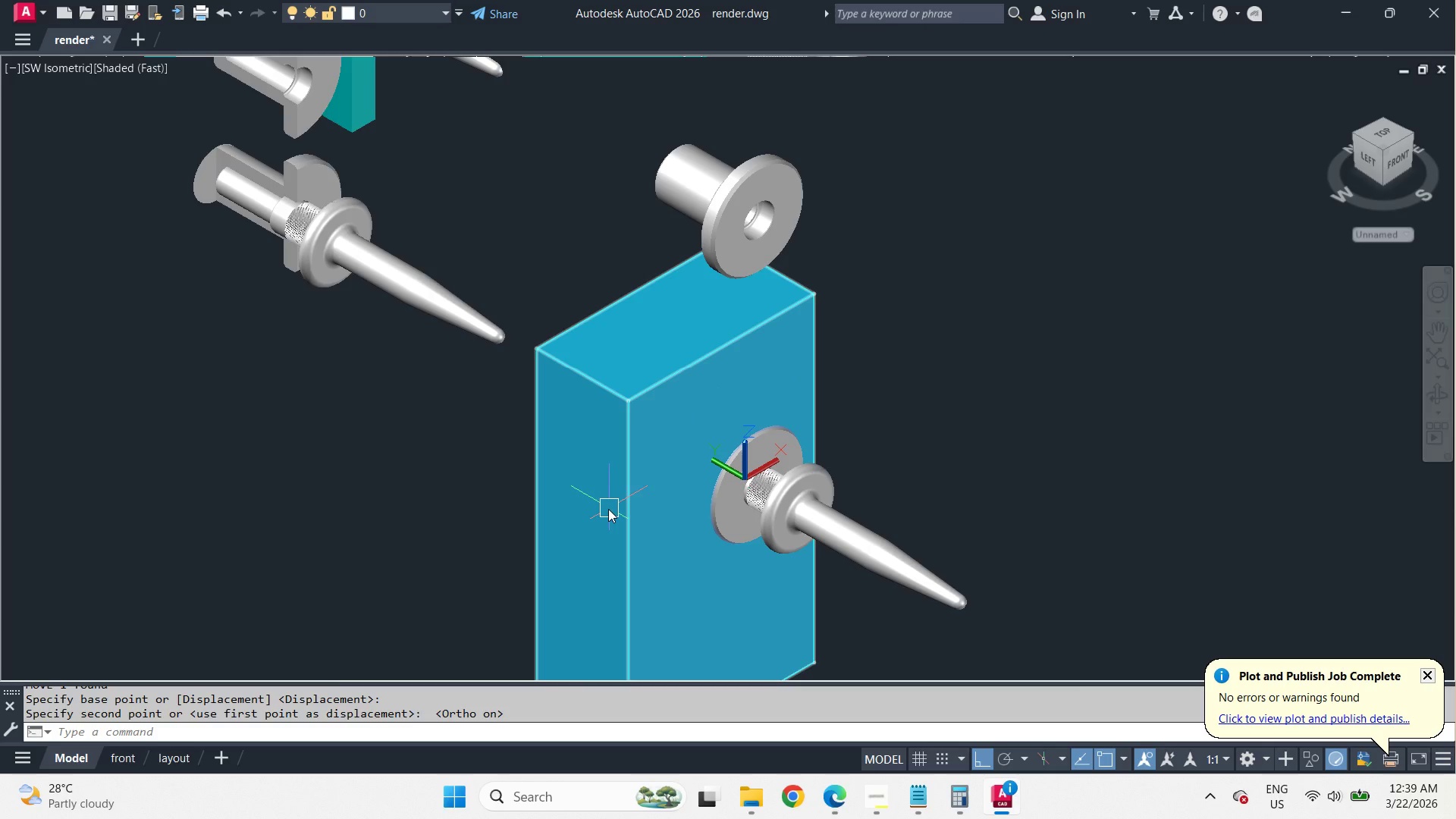 
left_click([620, 519])
 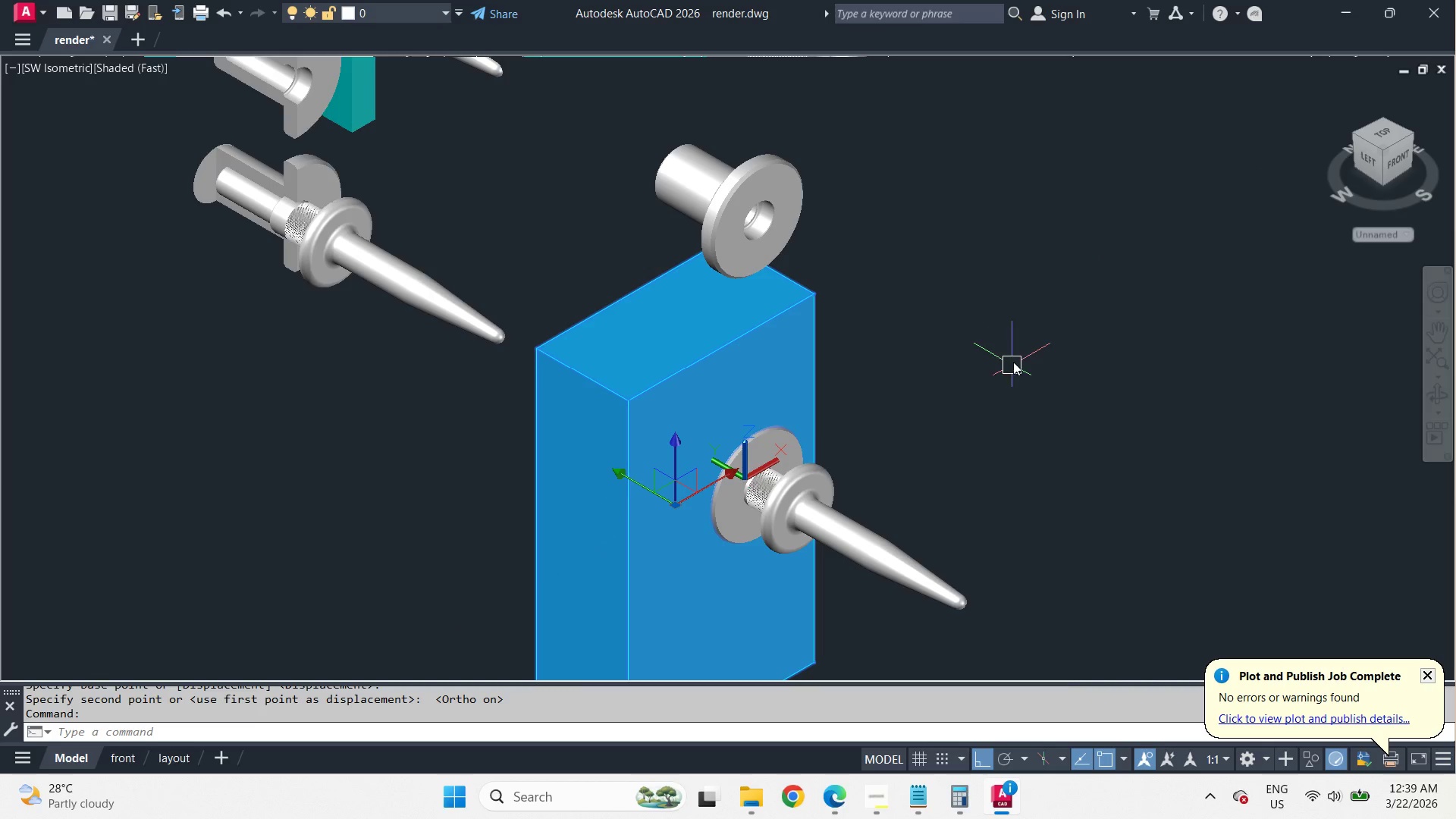 
key(M)
 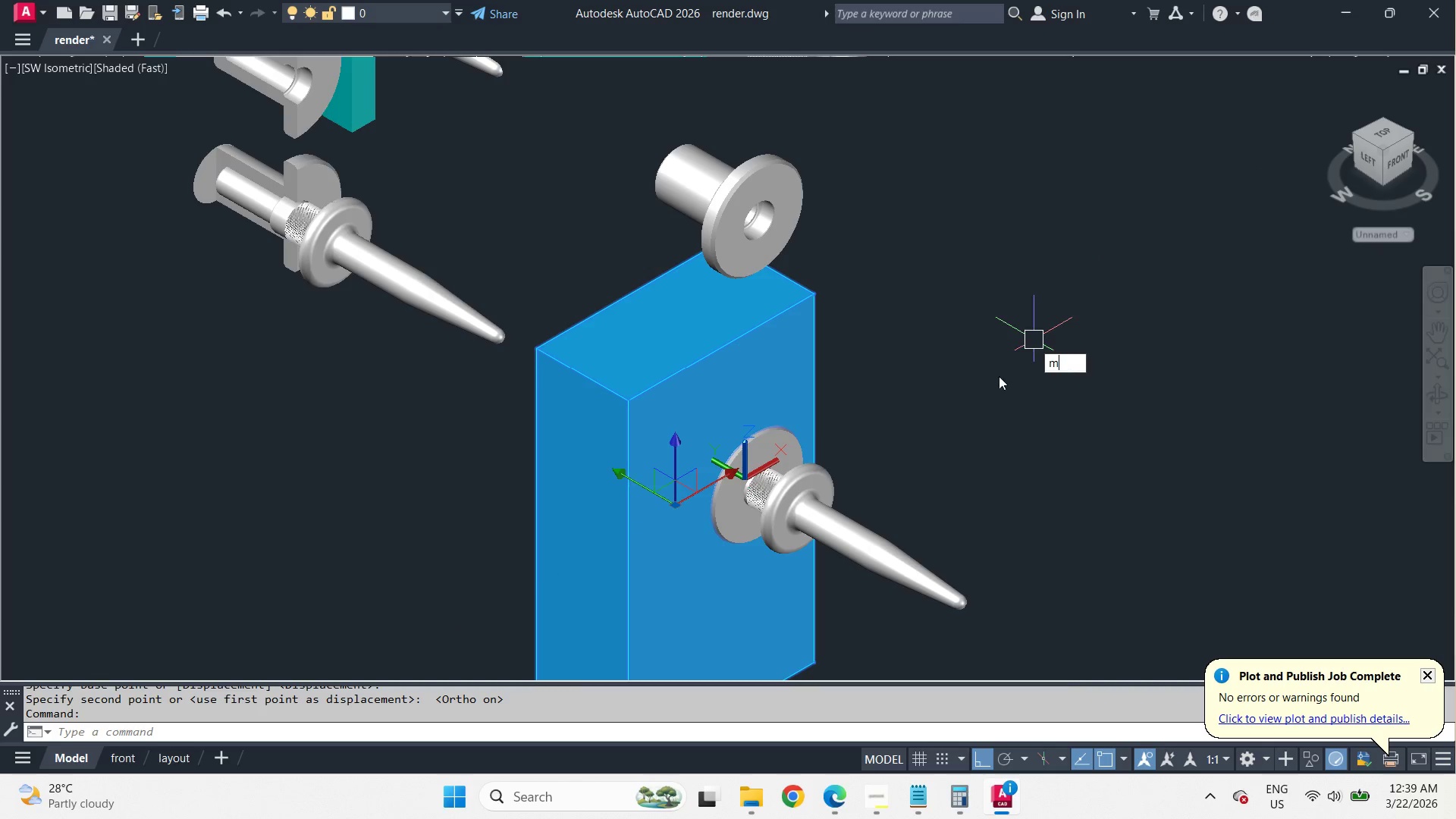 
key(Space)
 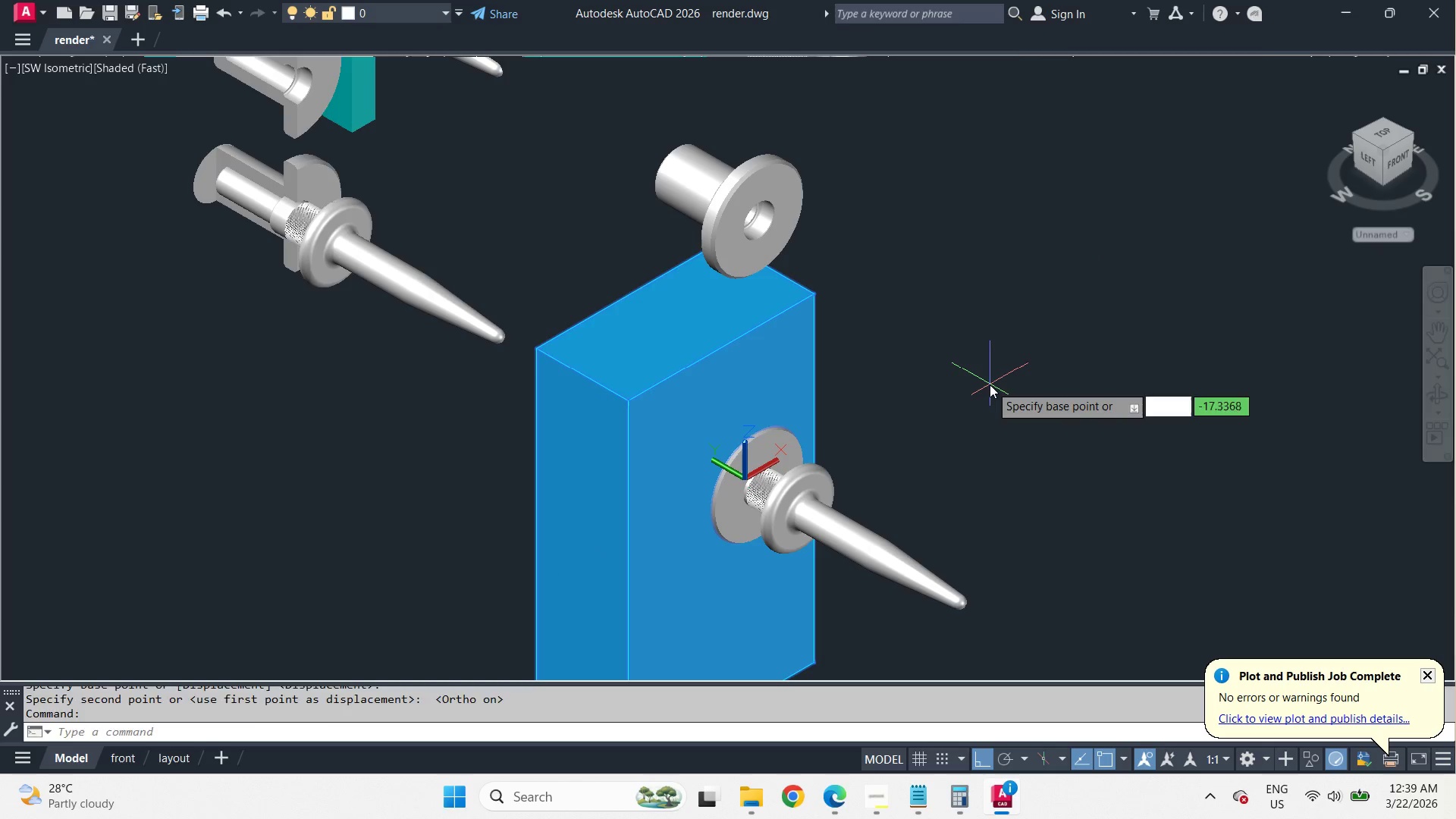 
left_click([990, 384])
 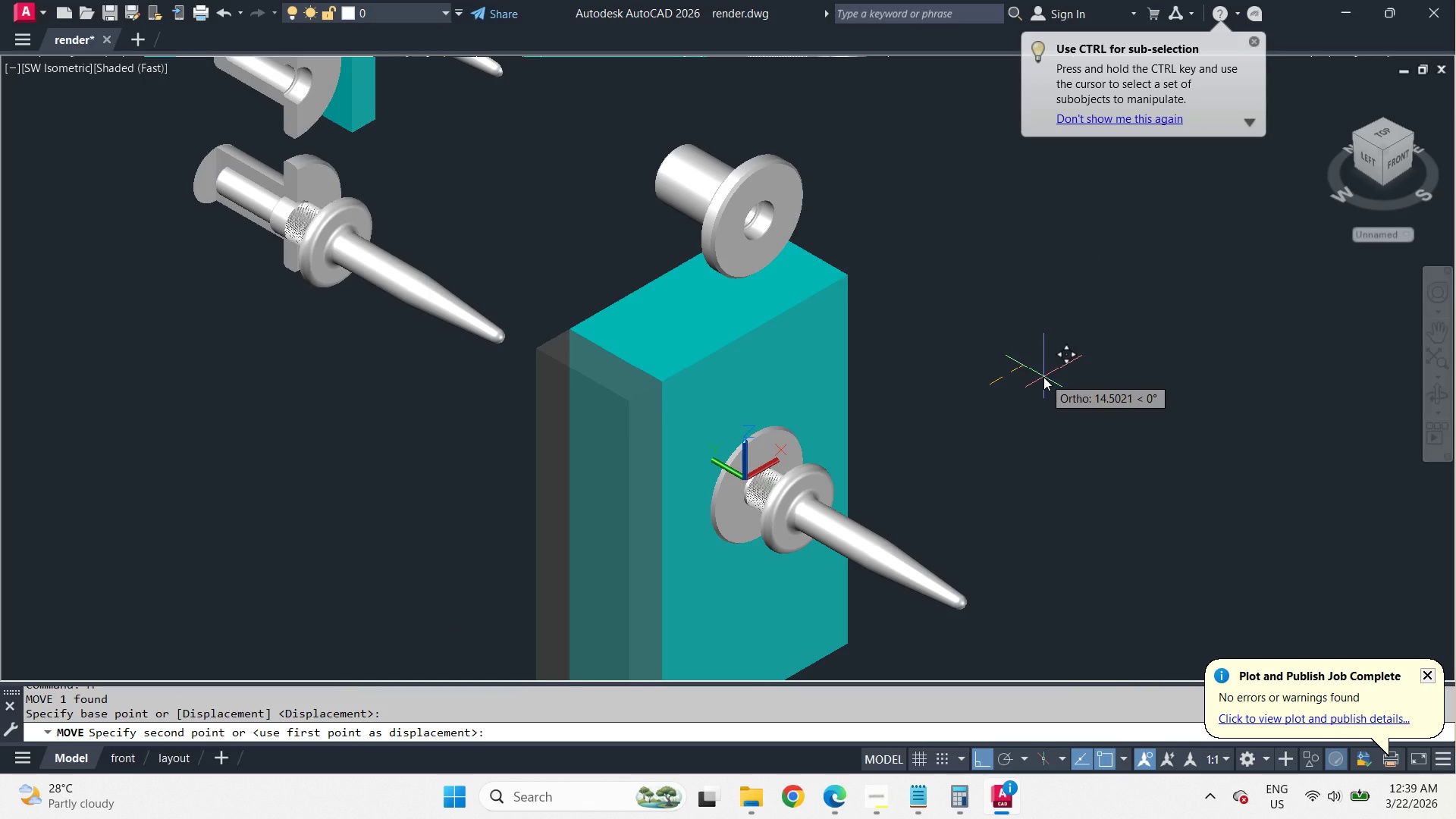 
left_click([1043, 377])
 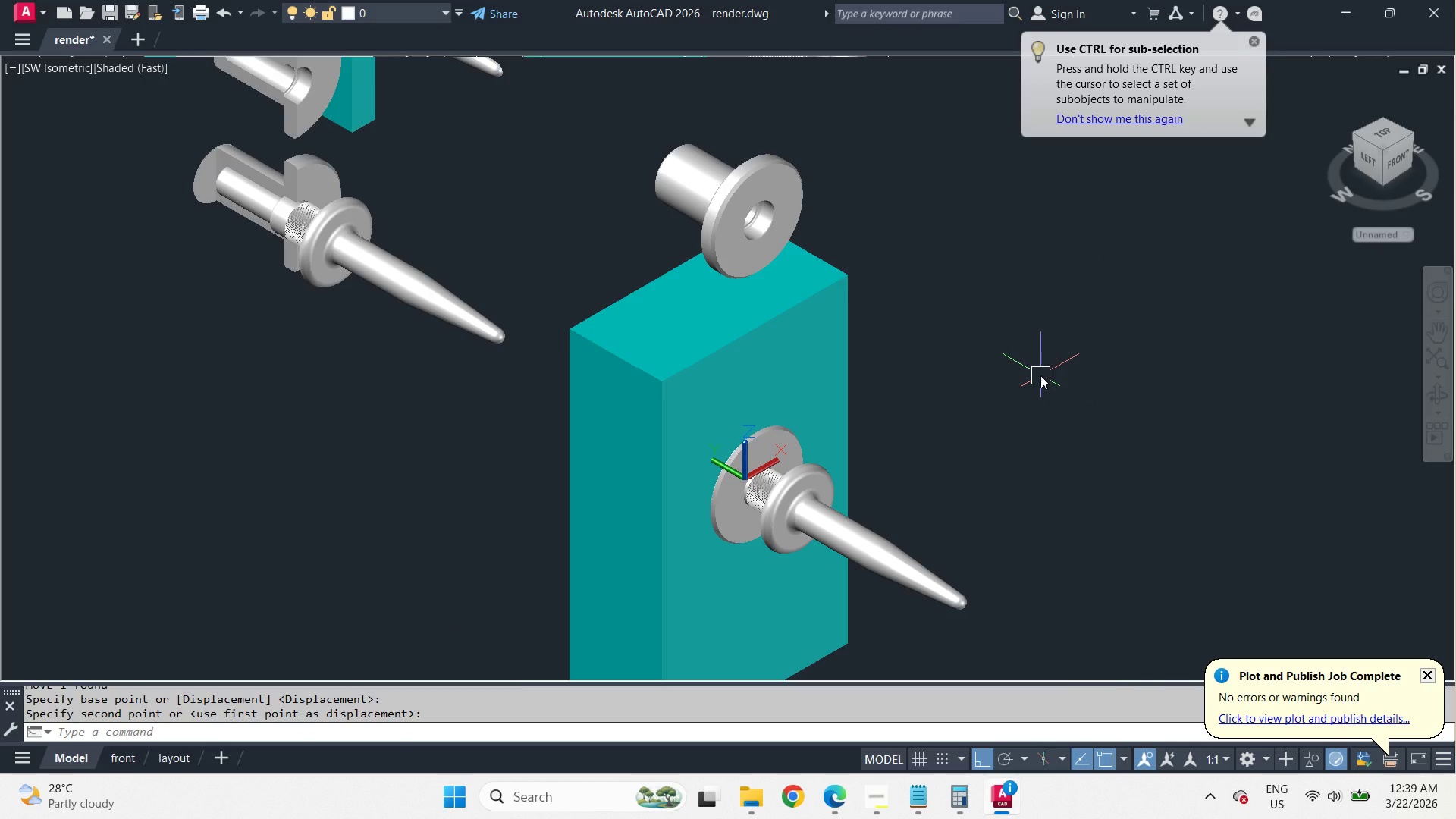 
type(pre )
 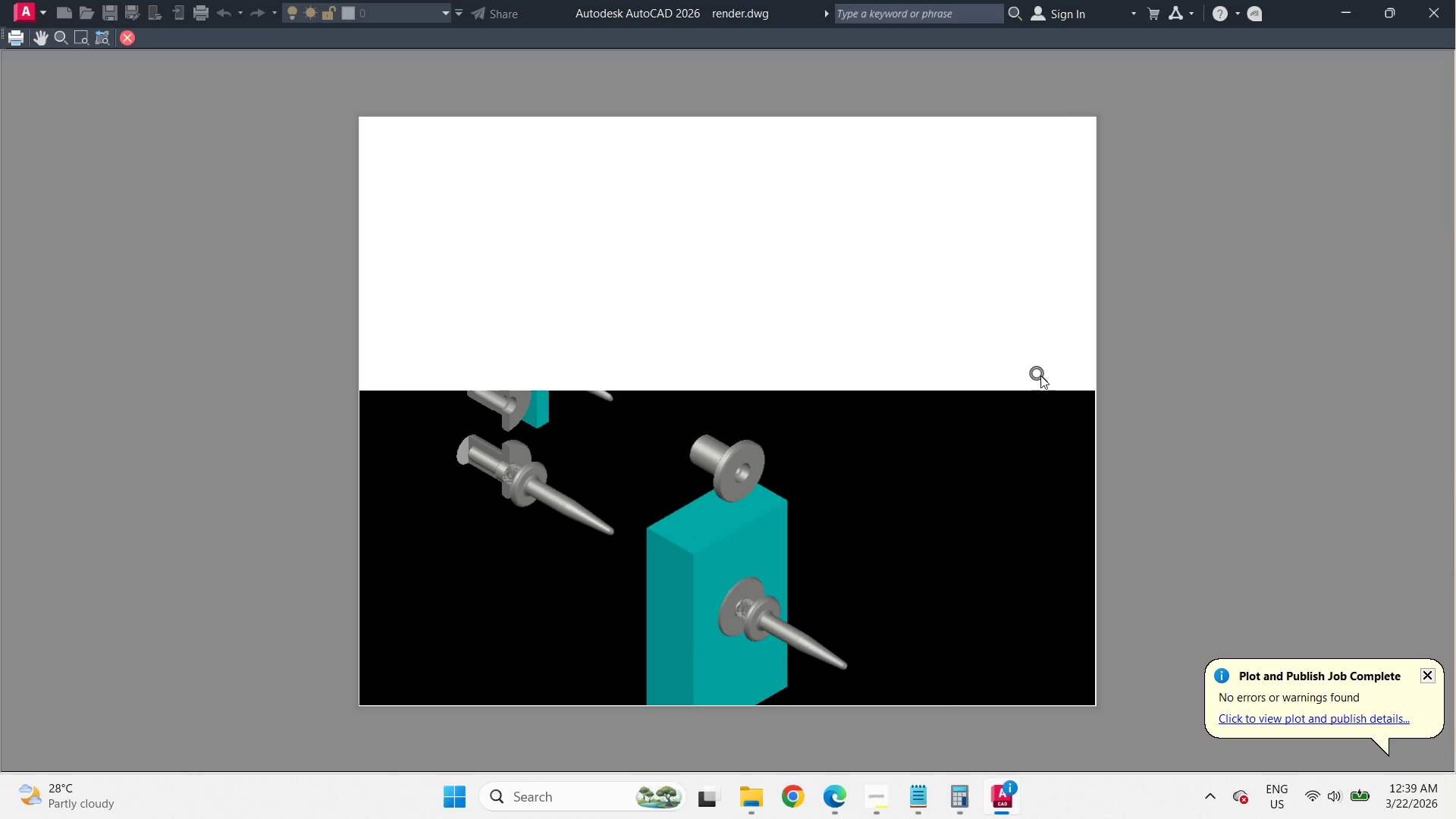 
key(Escape)
 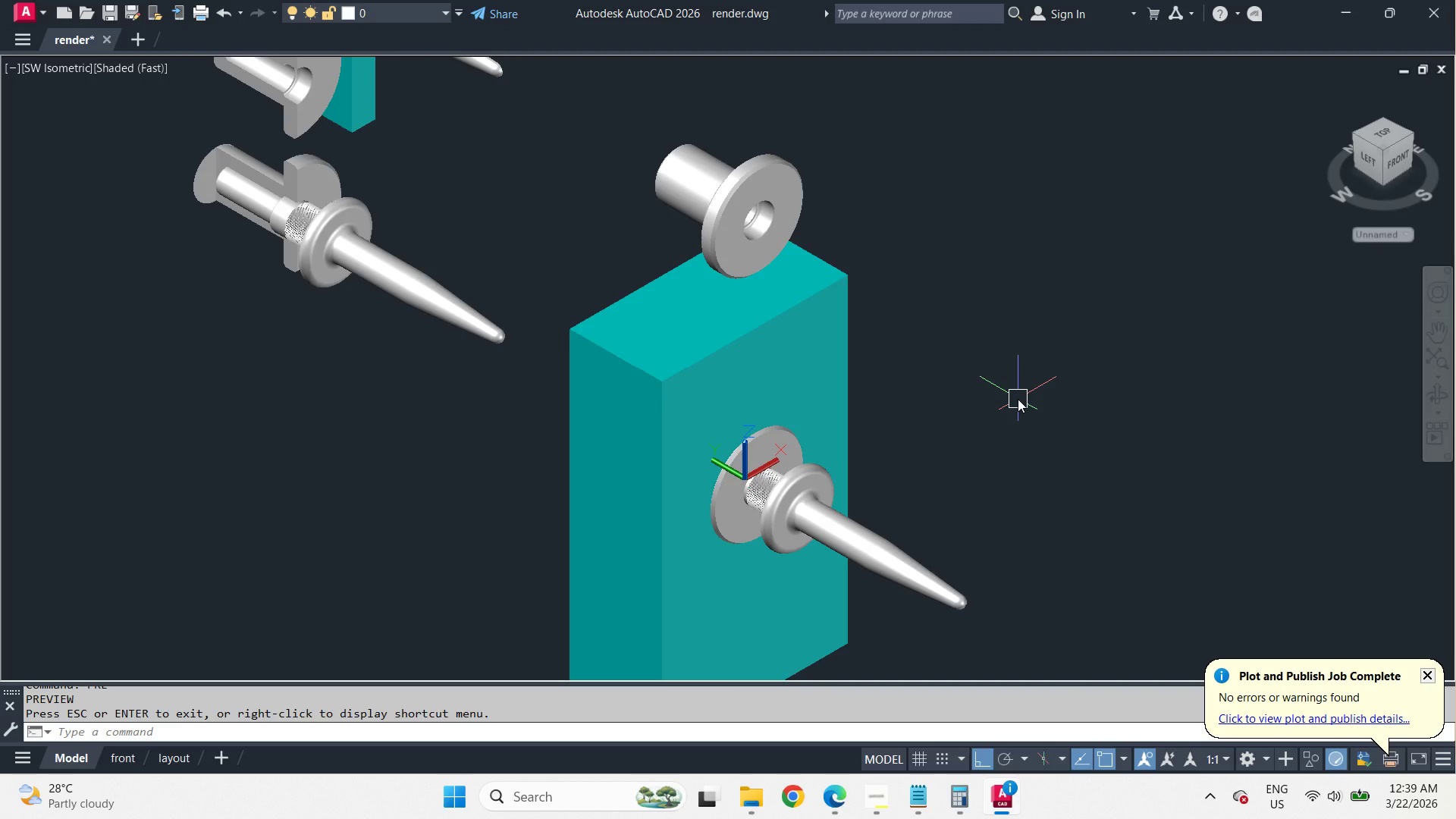 
key(Minus)
 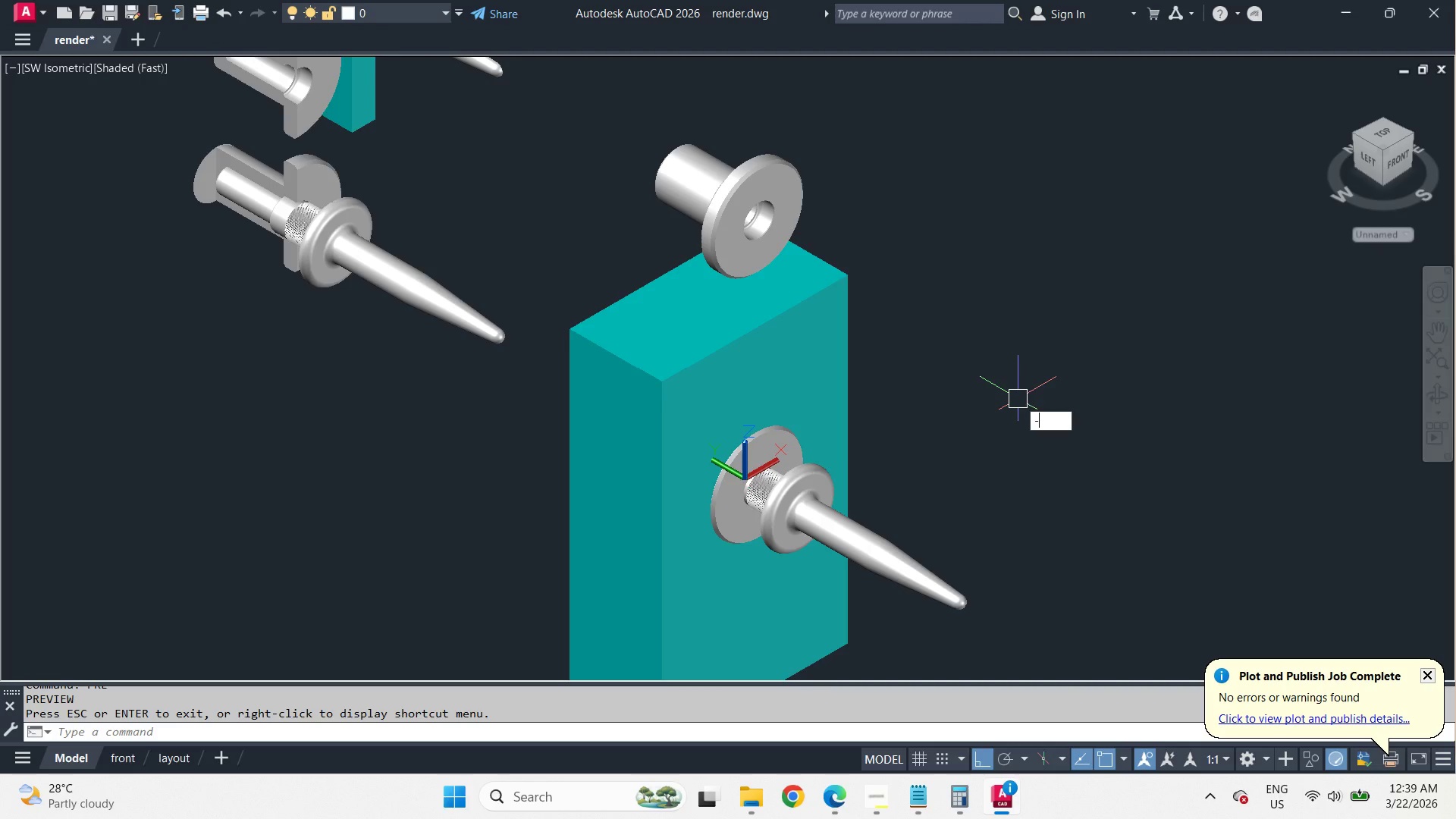 
key(V)
 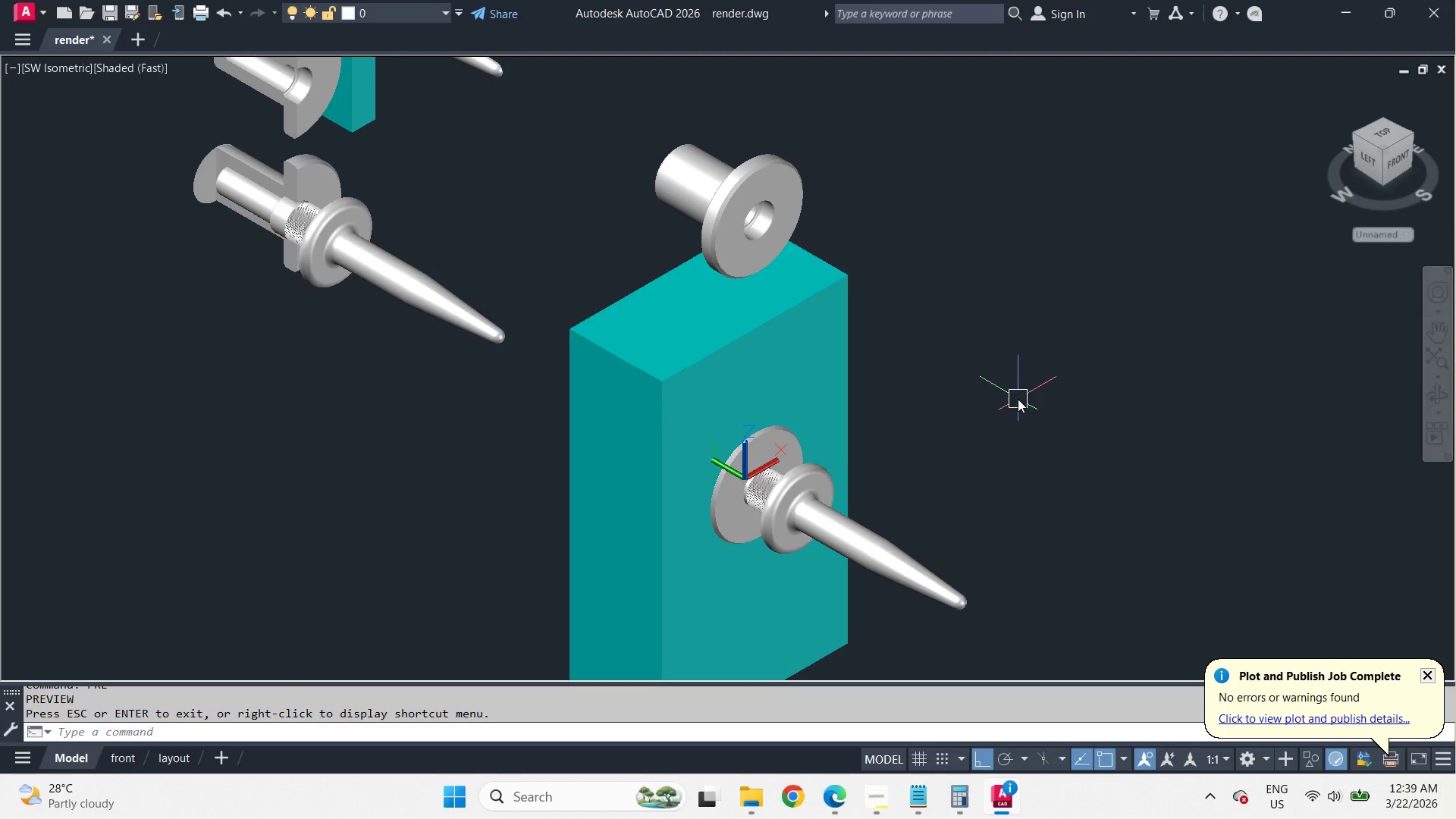 
key(Space)
 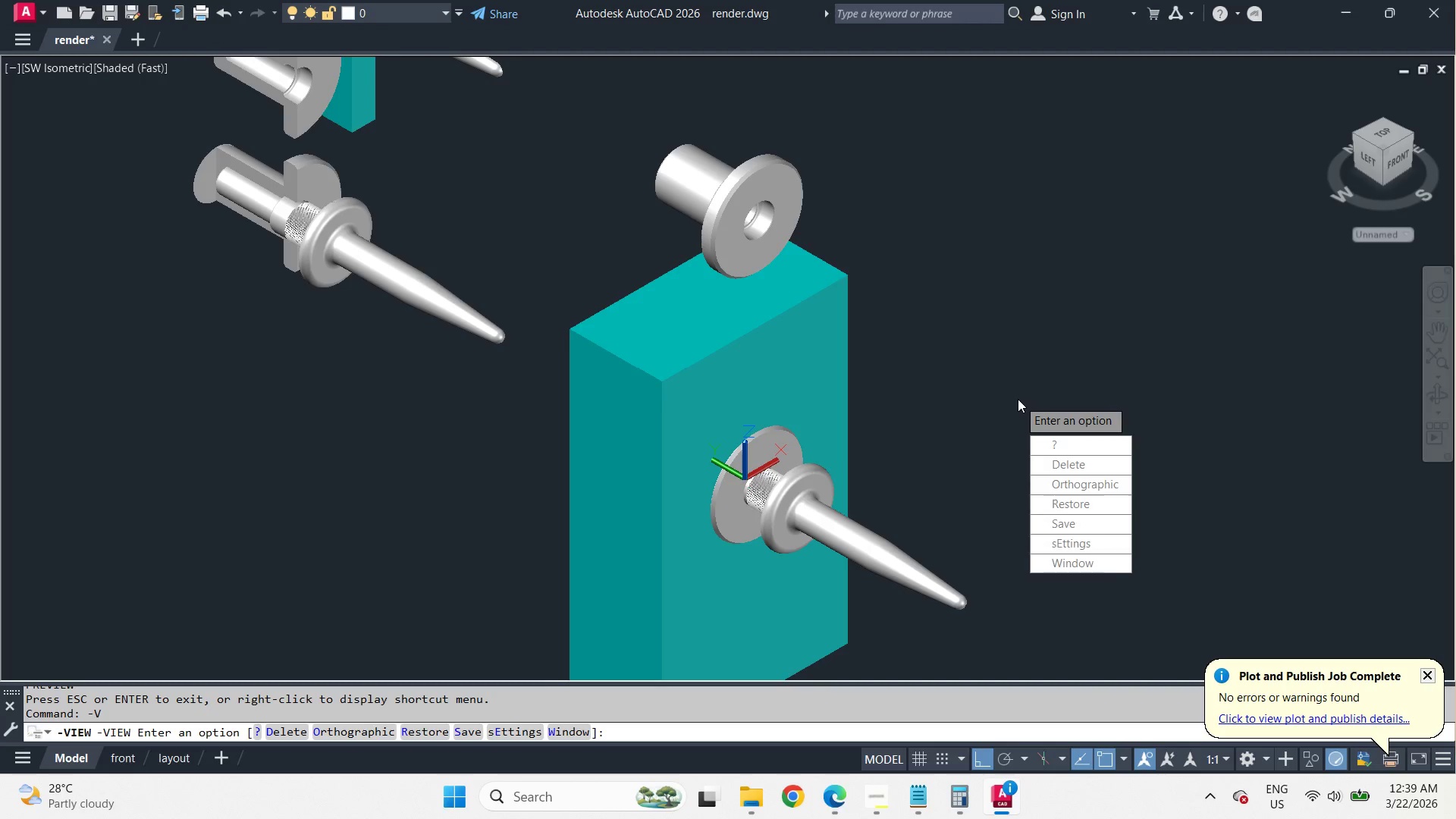 
key(T)
 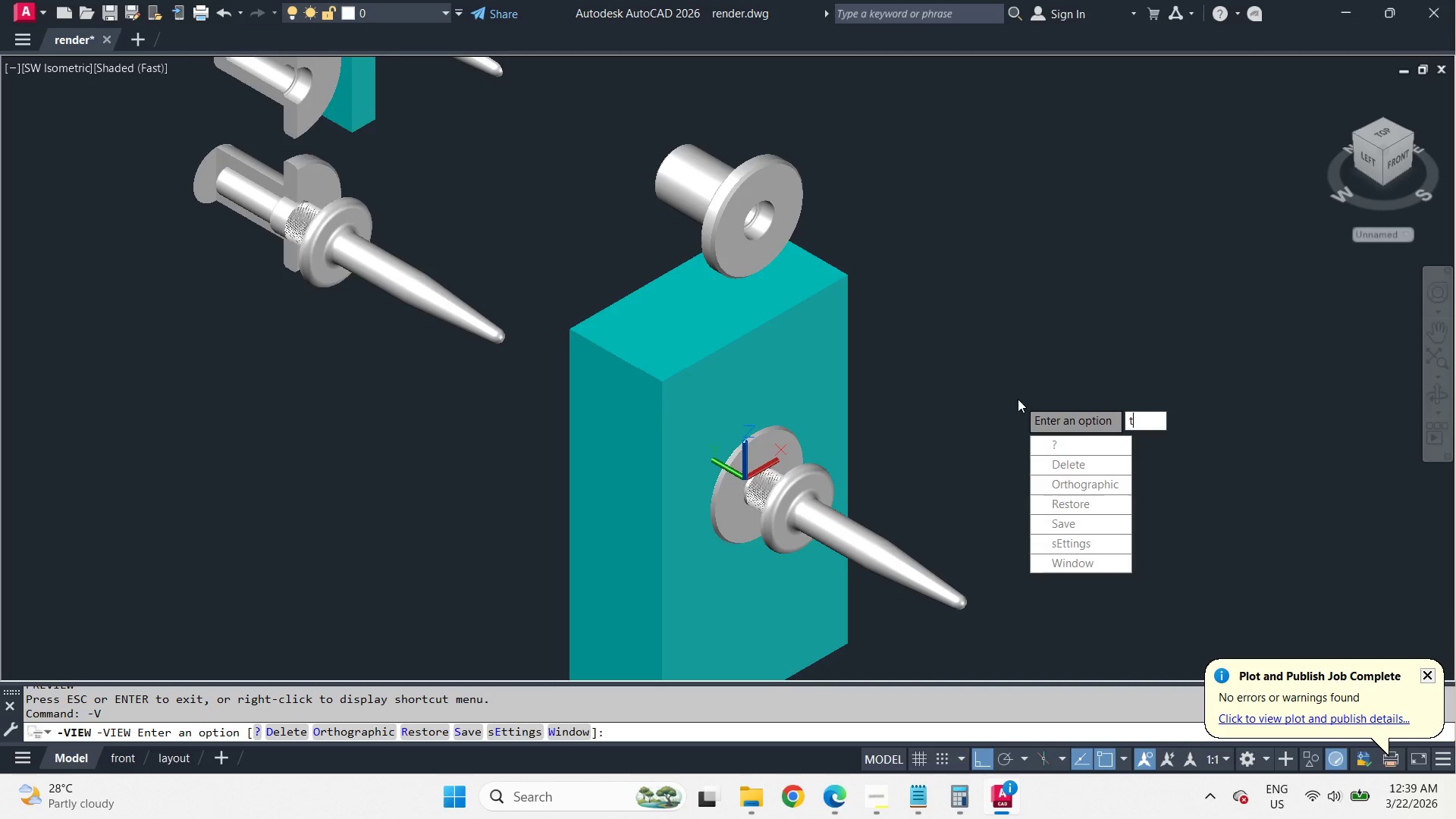 
key(Space)
 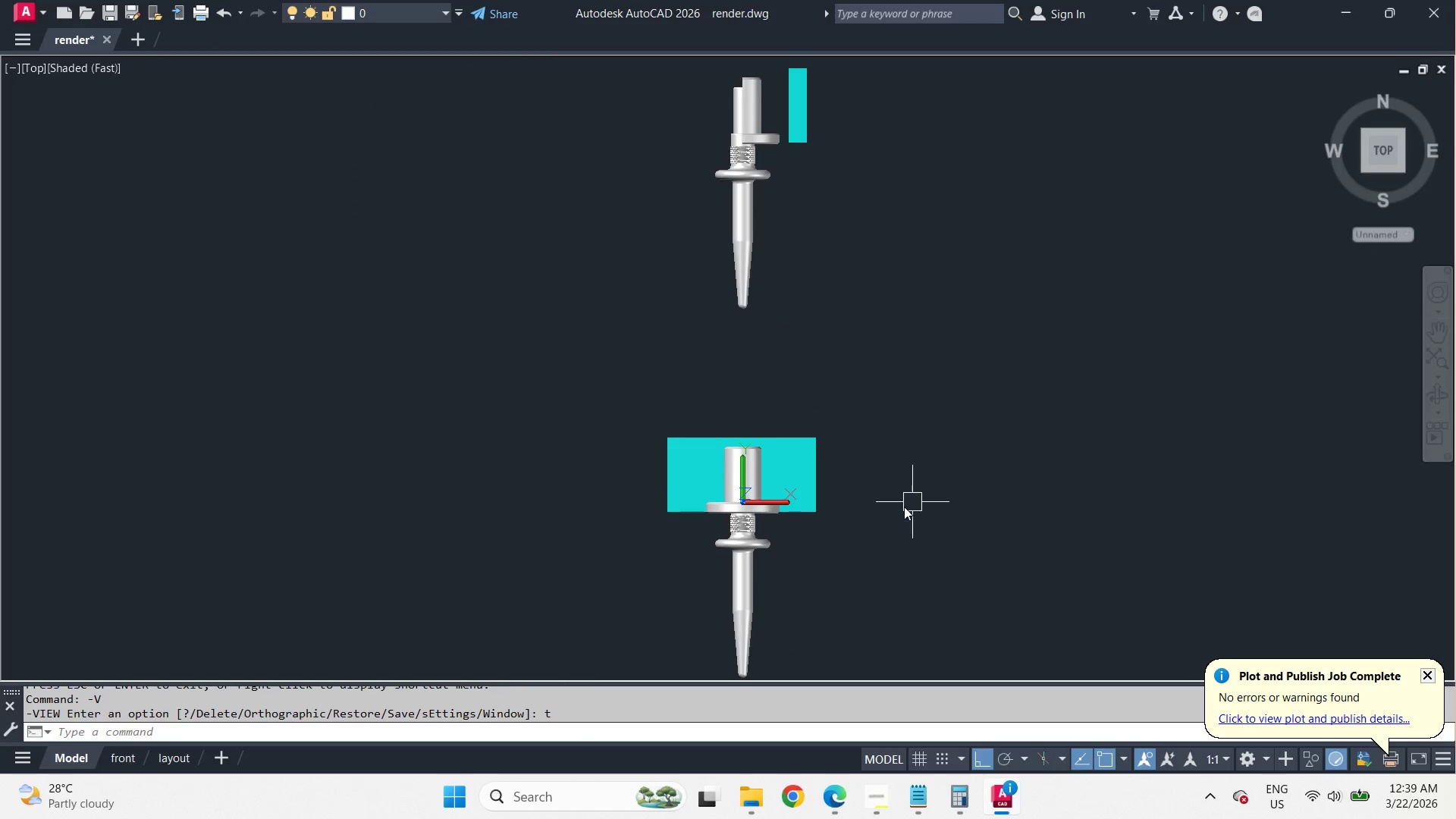 
scroll: coordinate [808, 544], scroll_direction: up, amount: 2.0
 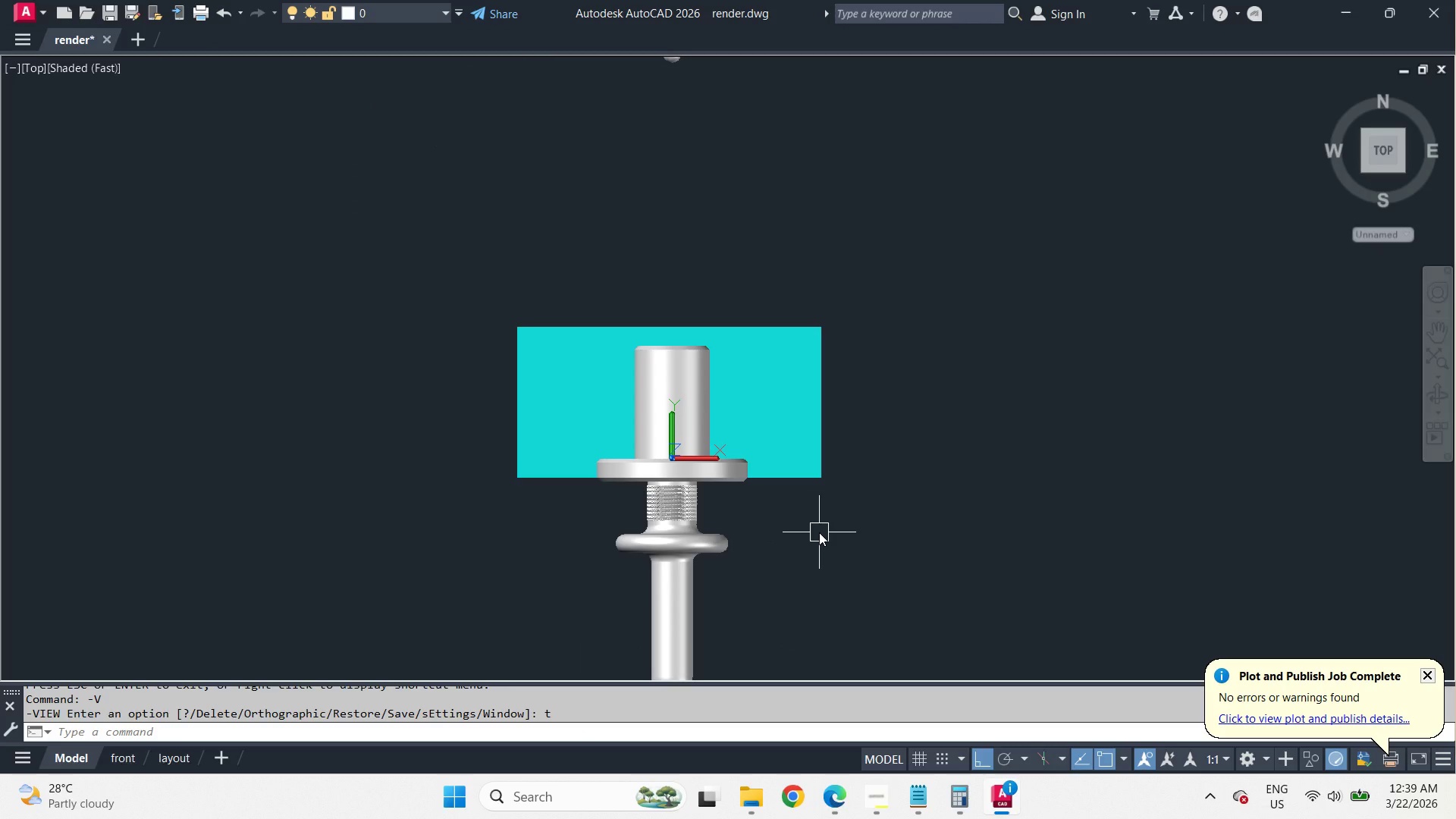 
wait(5.86)
 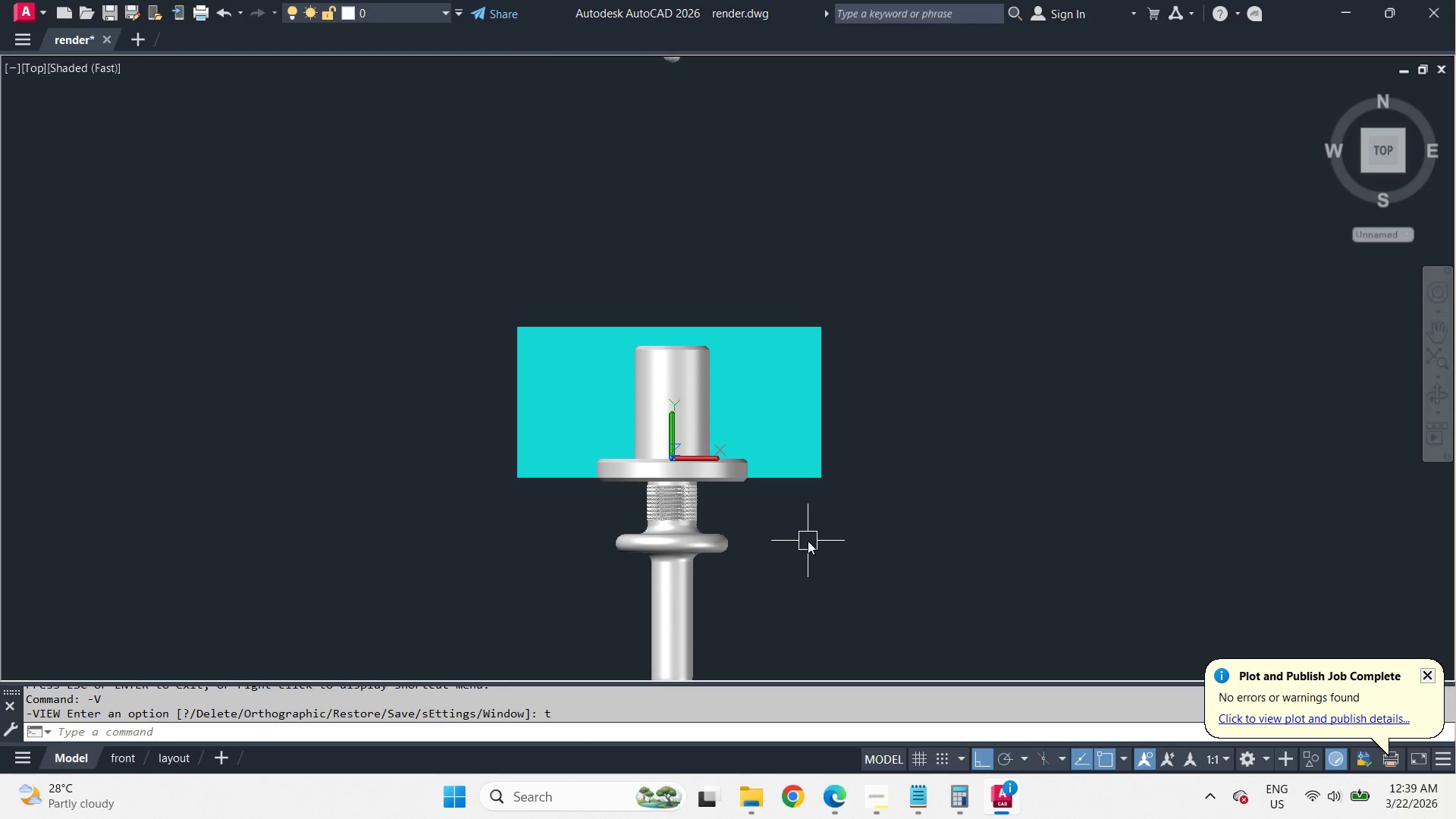 
left_click([807, 481])
 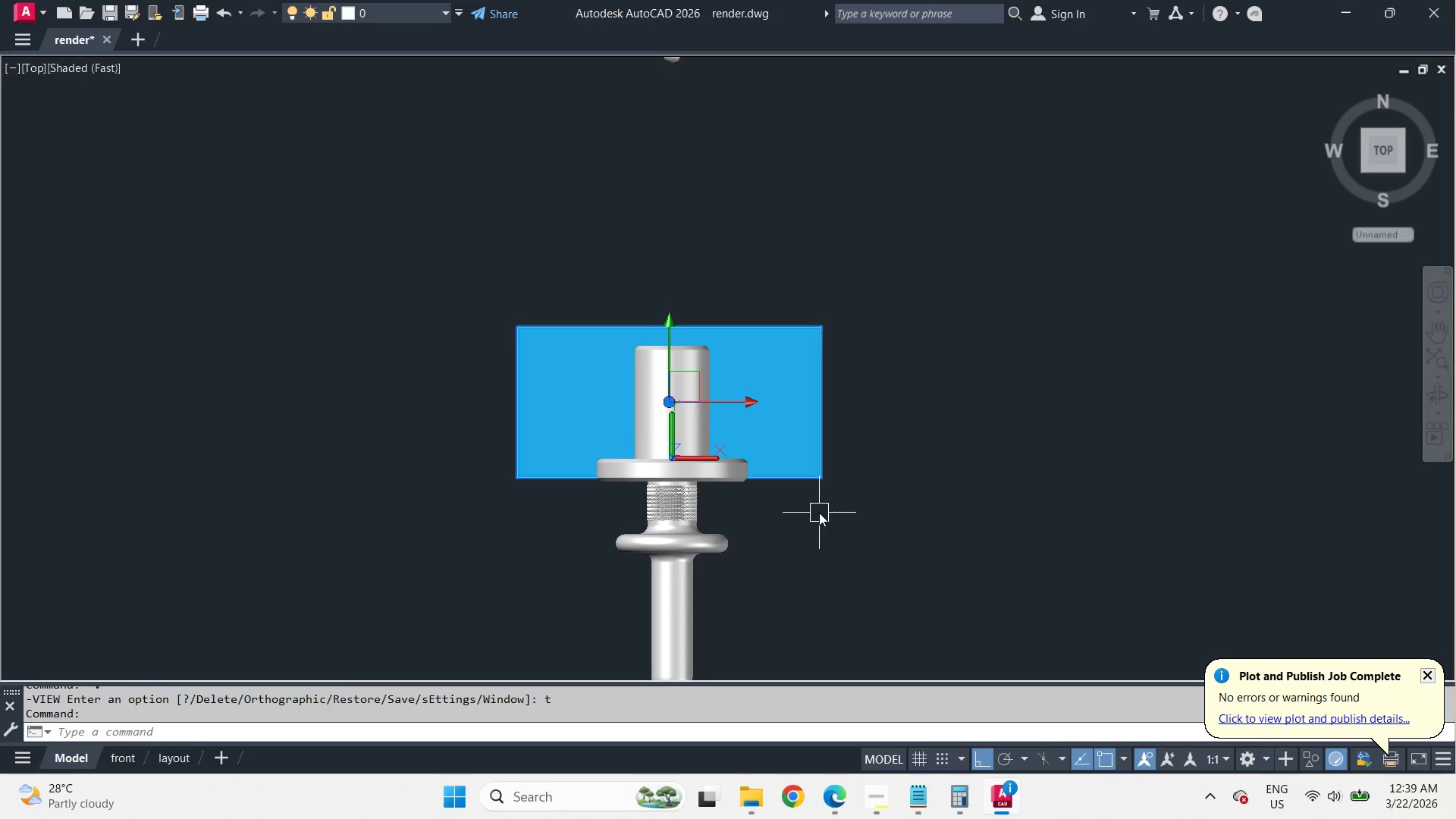 
type(m rec )
 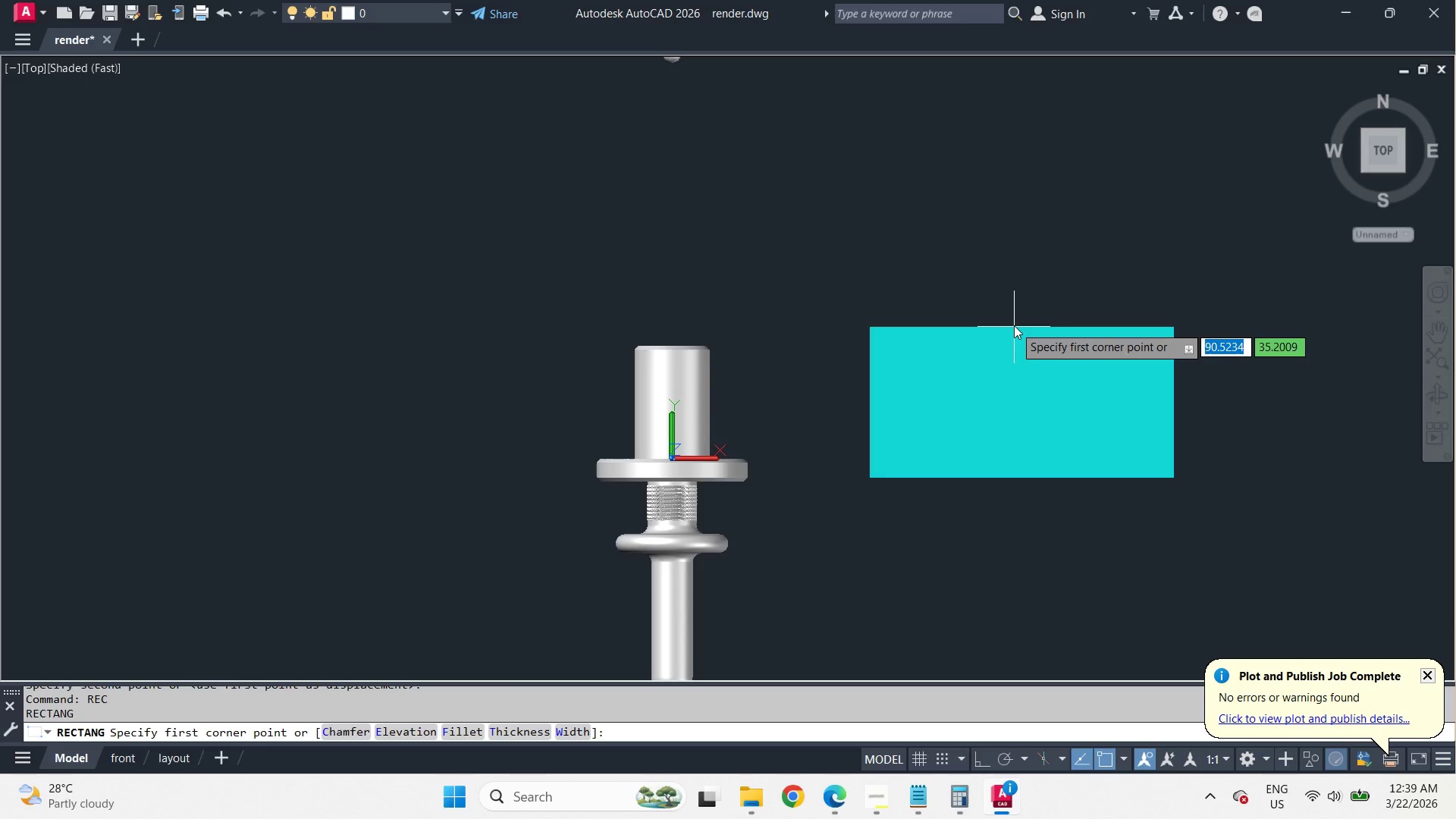 
left_click_drag(start_coordinate=[809, 535], to_coordinate=[861, 544])
 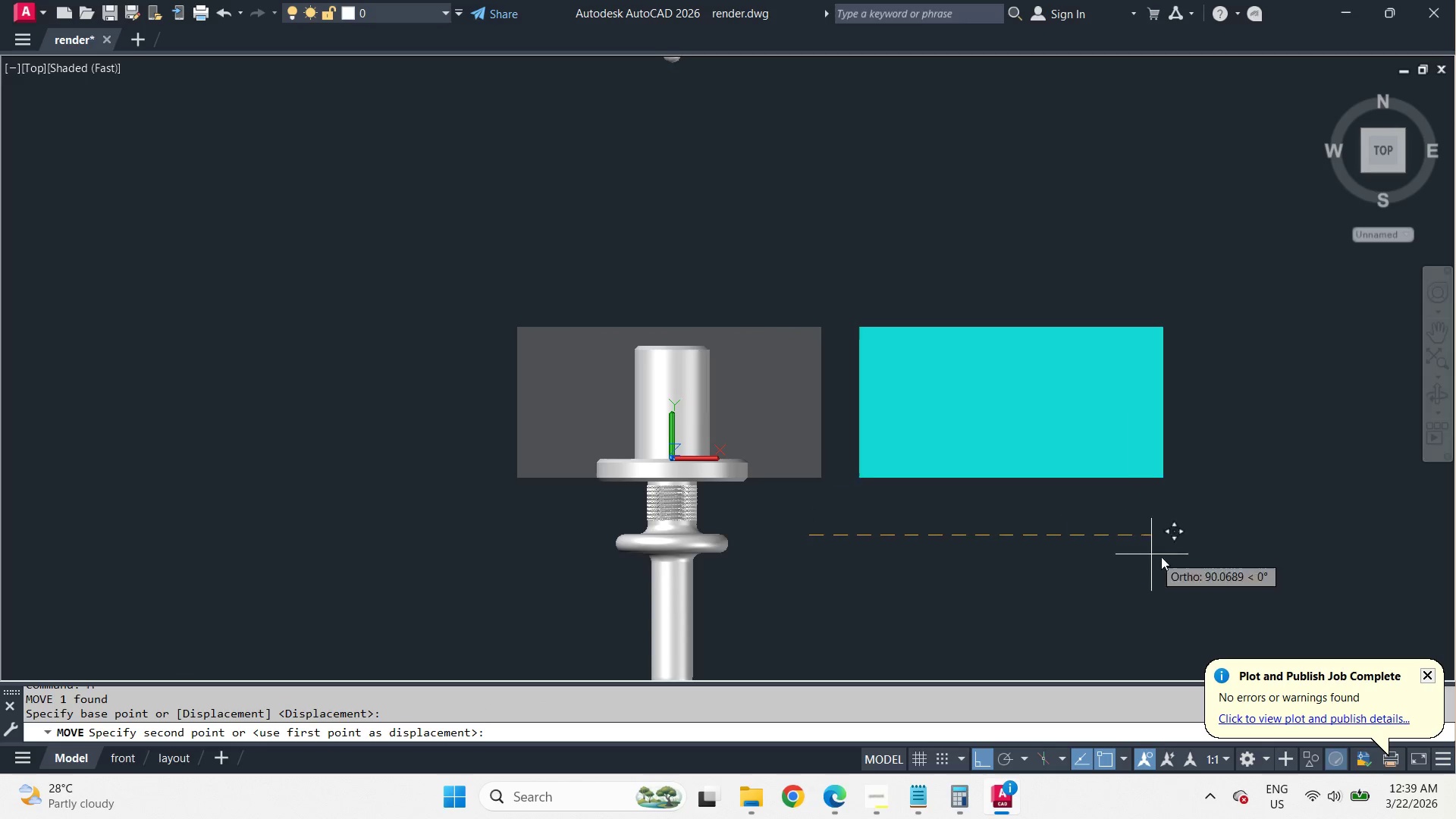 
left_click_drag(start_coordinate=[1162, 557], to_coordinate=[1188, 557])
 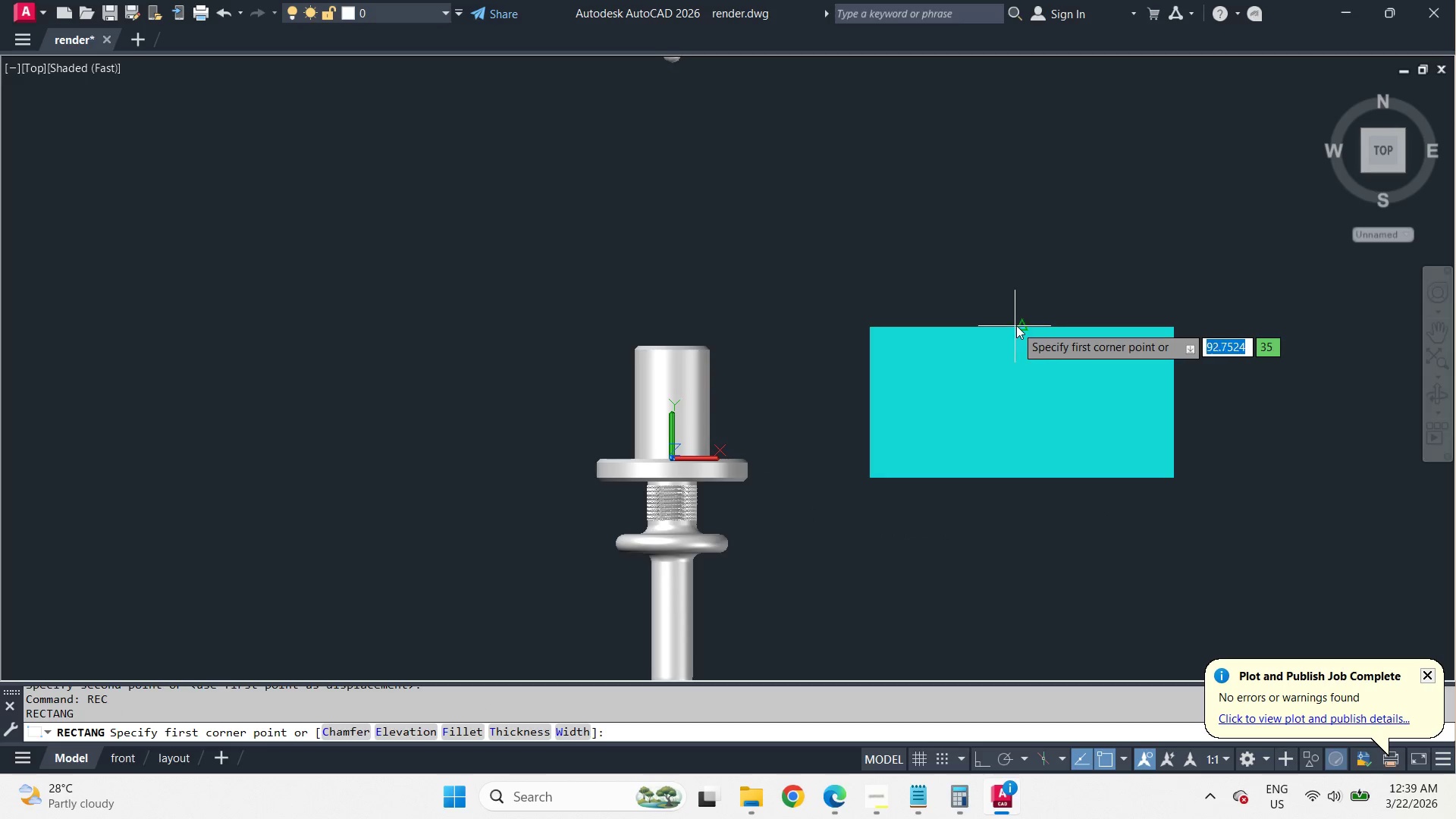 
left_click([1016, 324])
 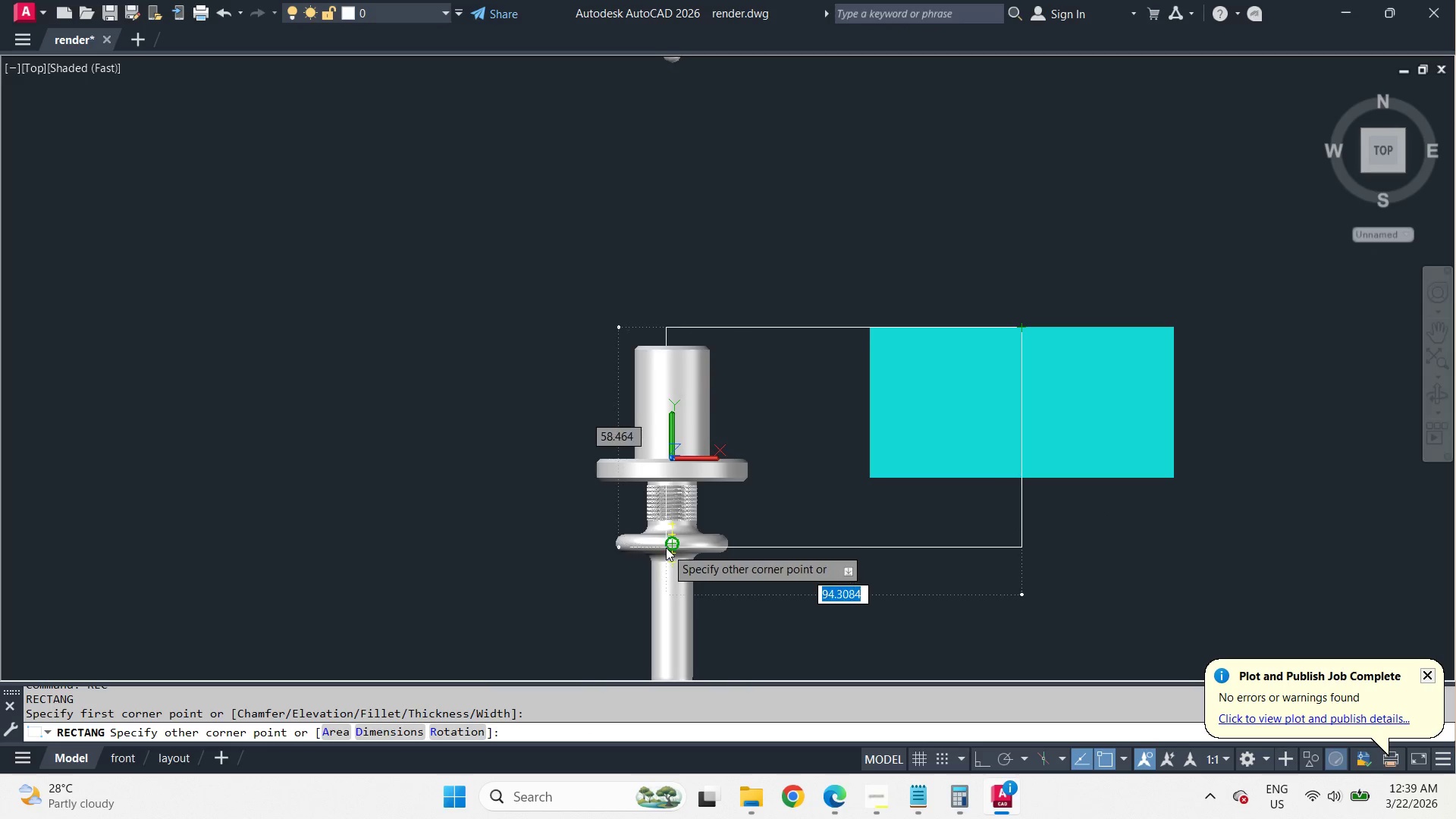 
left_click([666, 548])
 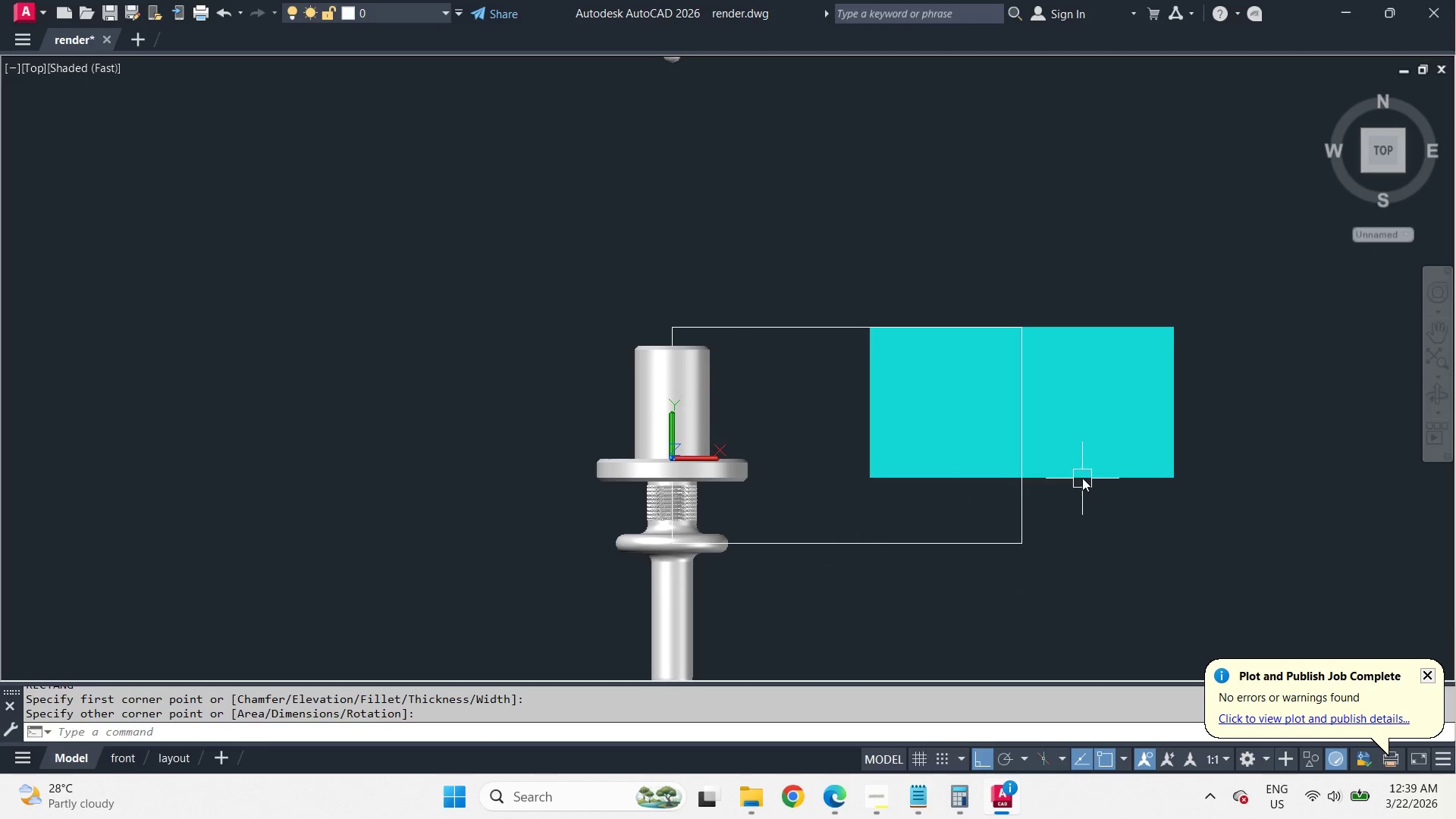 
left_click([1084, 475])
 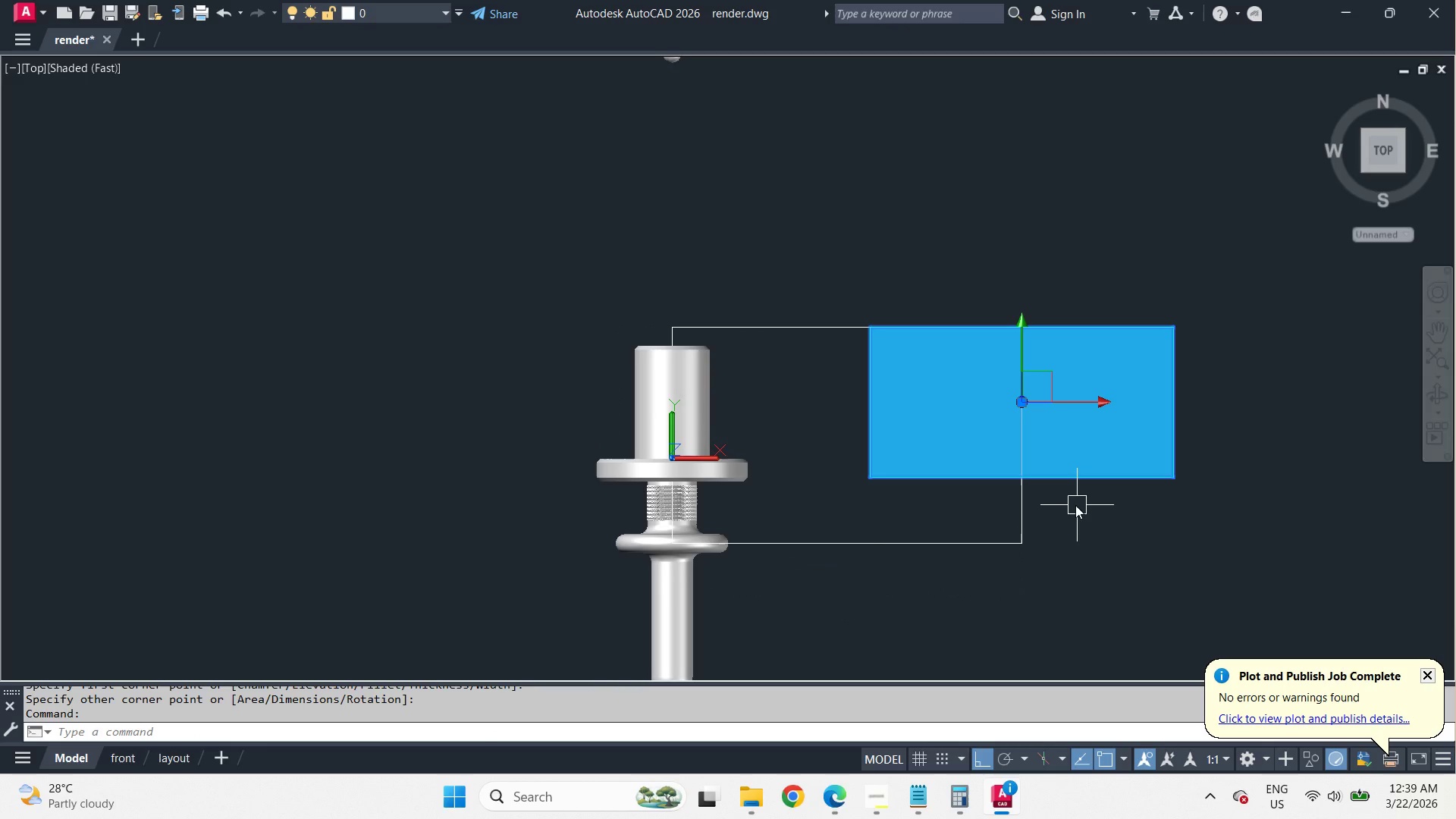 
type(m en)
 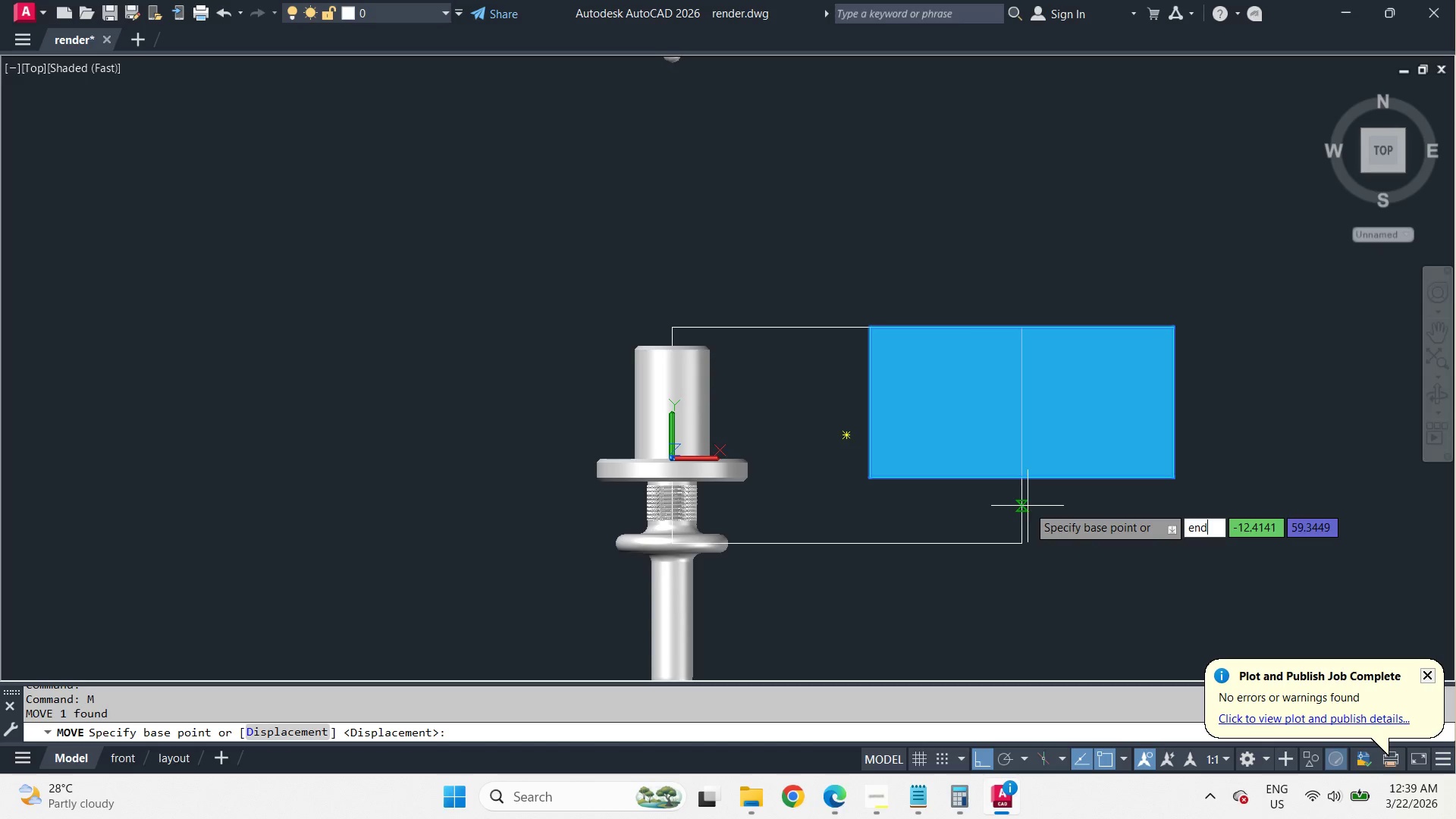 
key(D)
 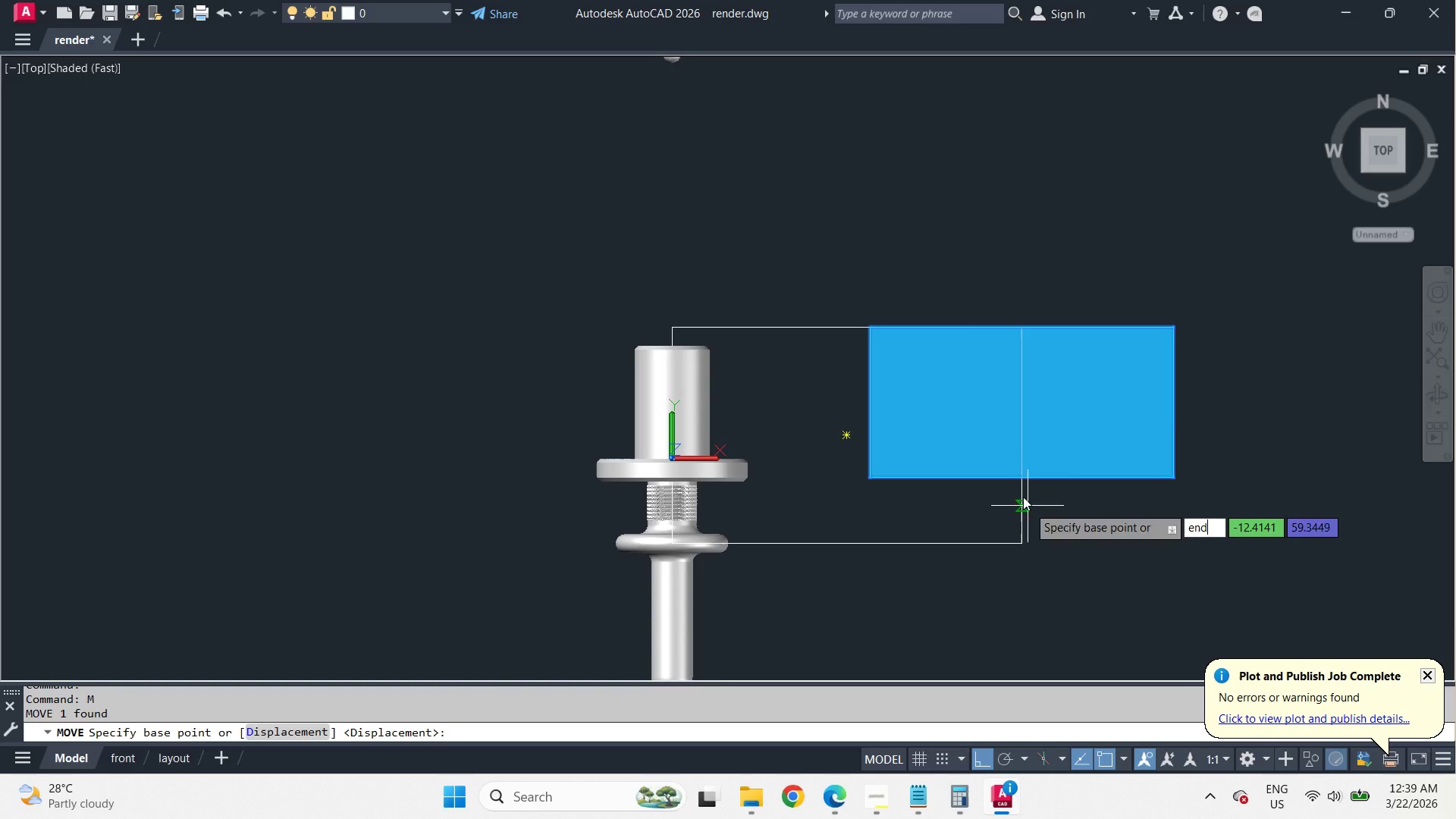 
key(Space)
 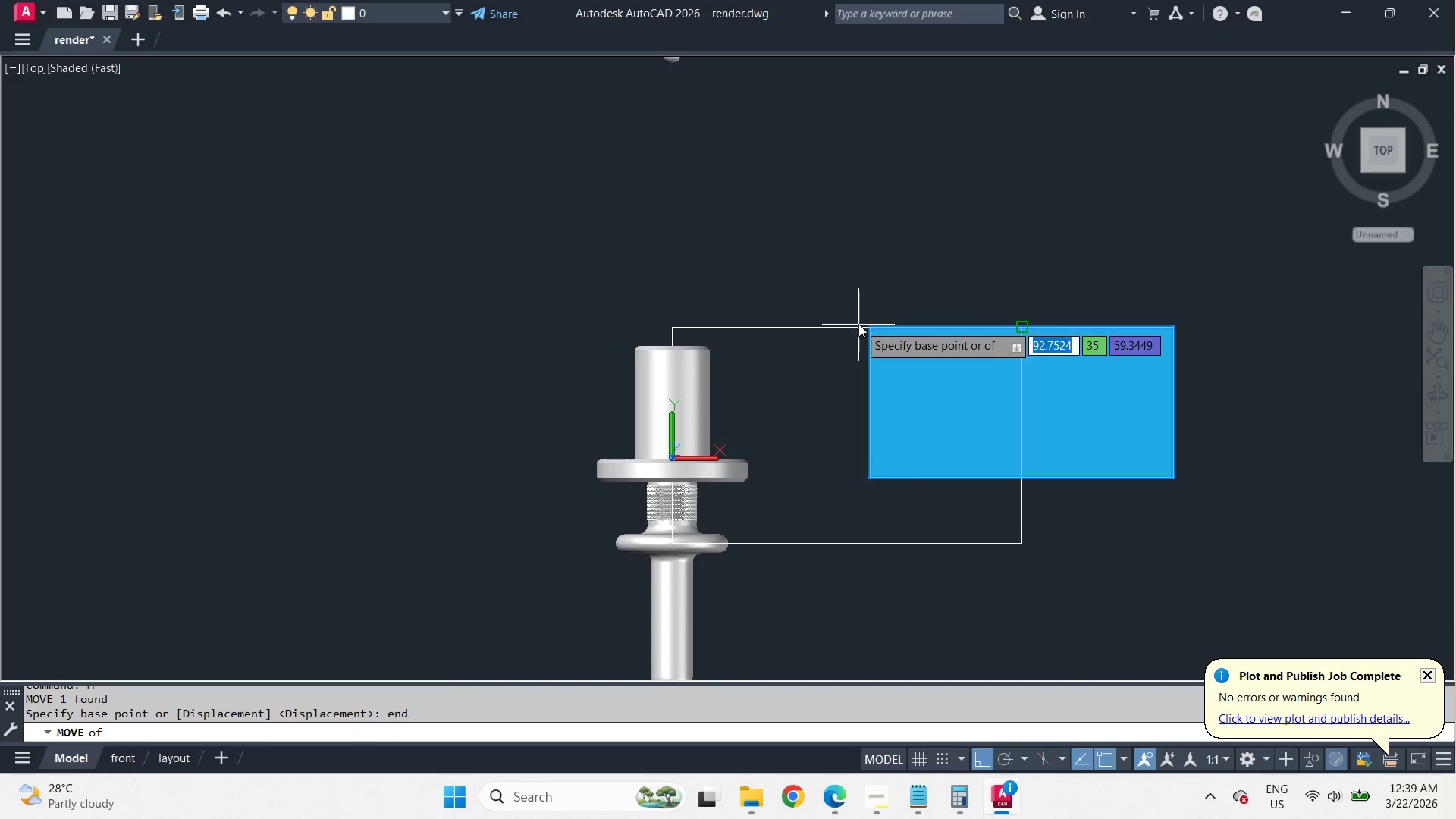 
left_click([858, 324])
 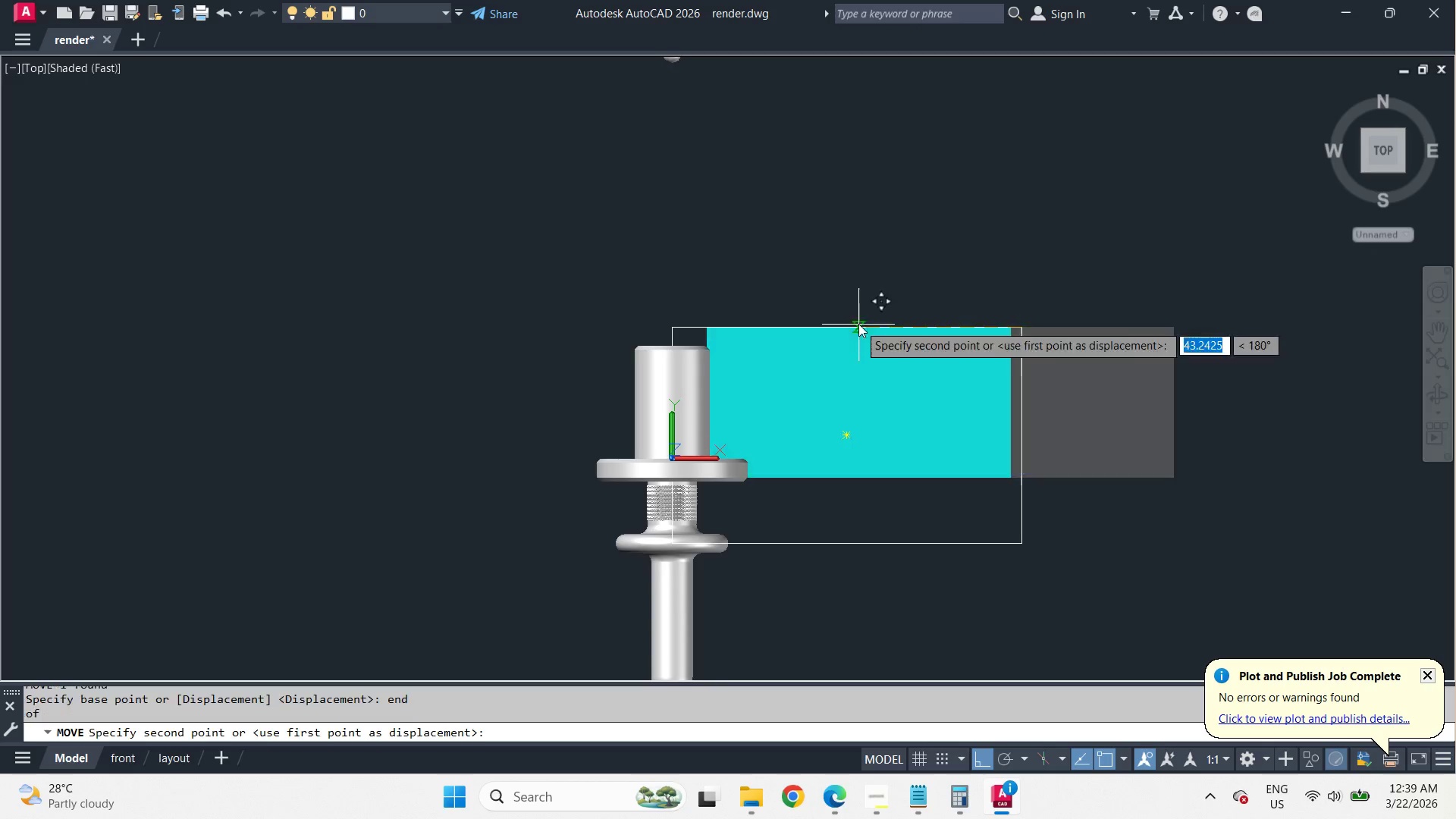 
mouse_move([685, 324])
 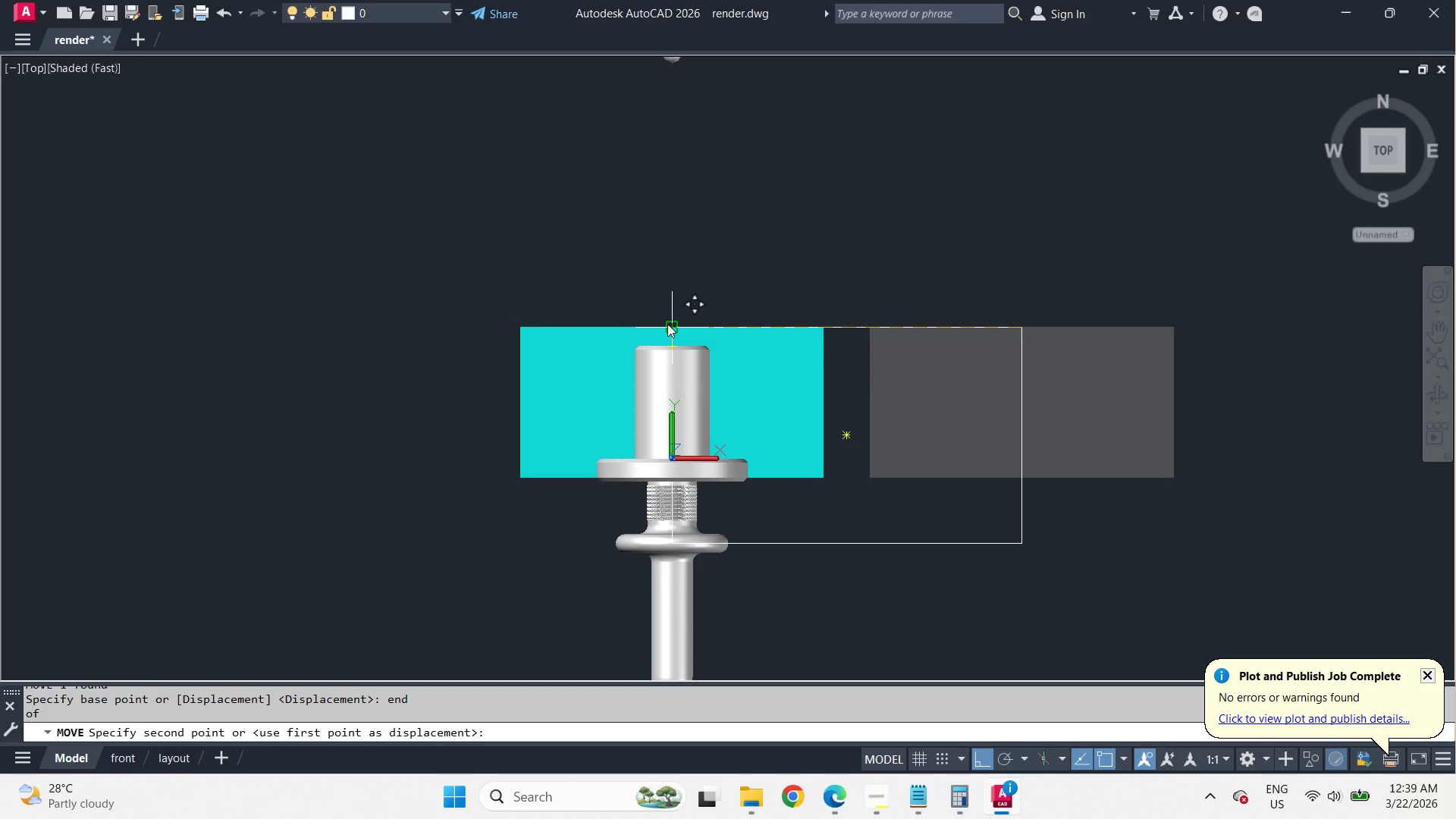 
left_click([667, 324])
 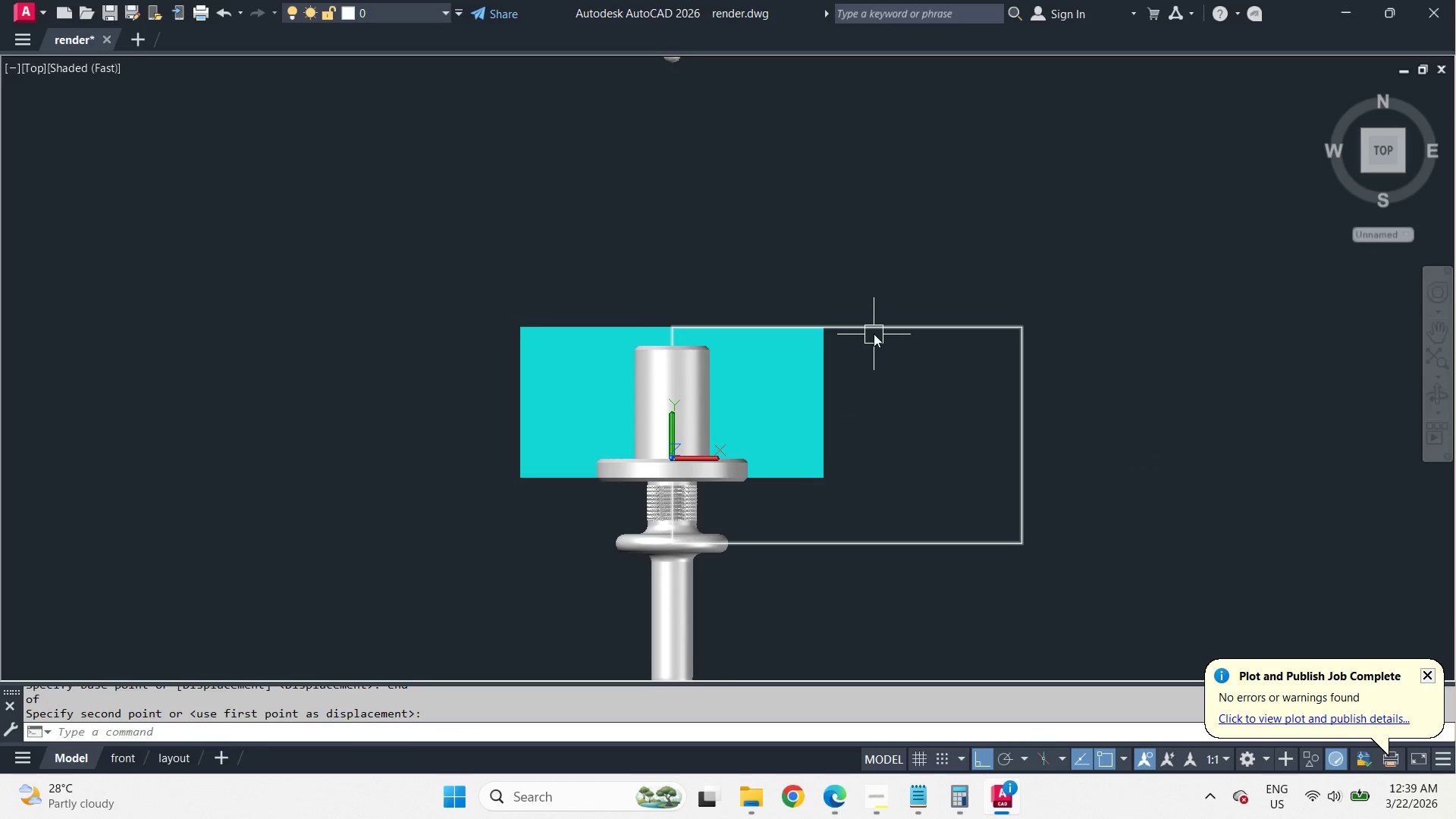 
left_click([874, 330])
 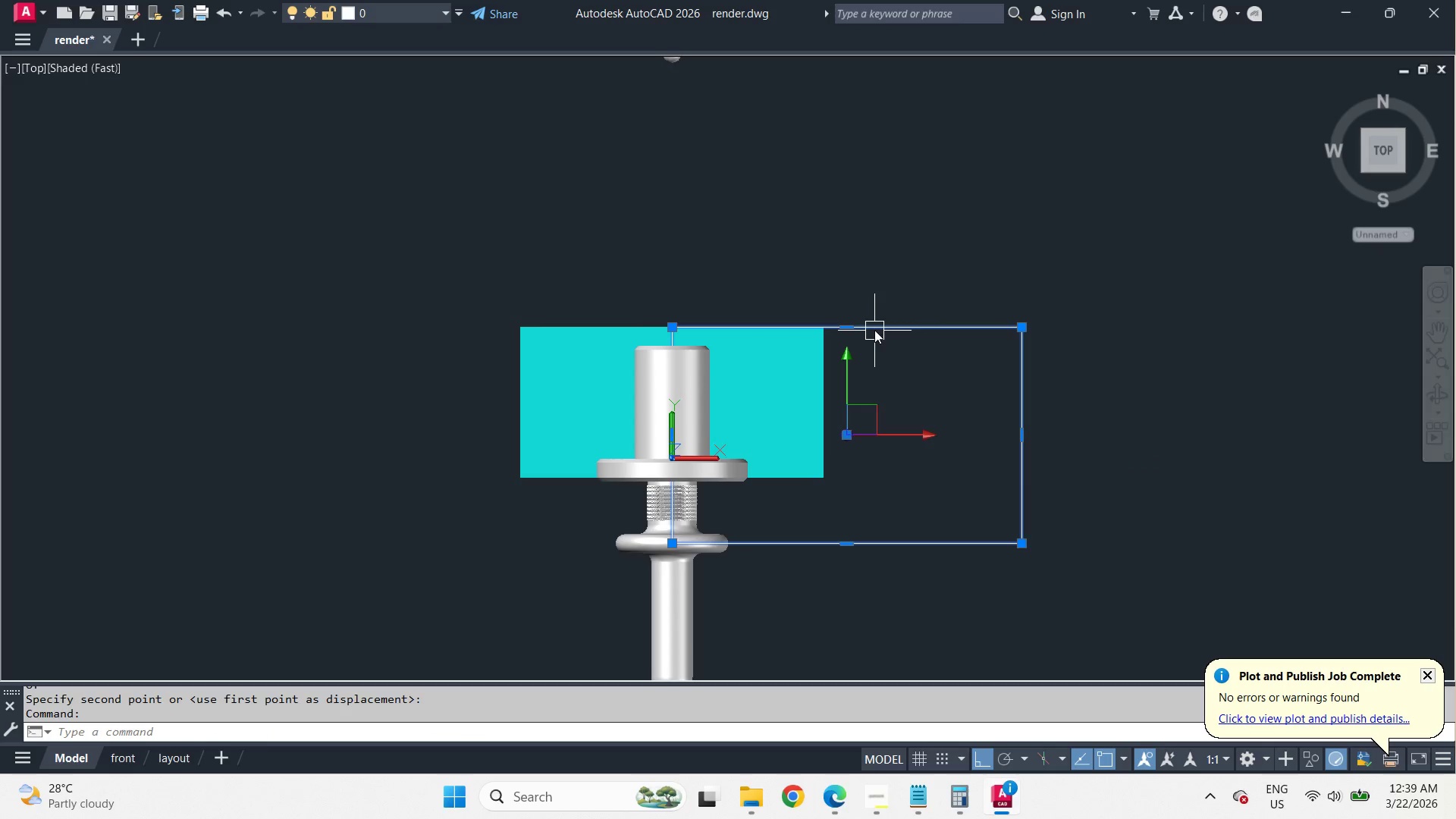 
type(e -v sw )
 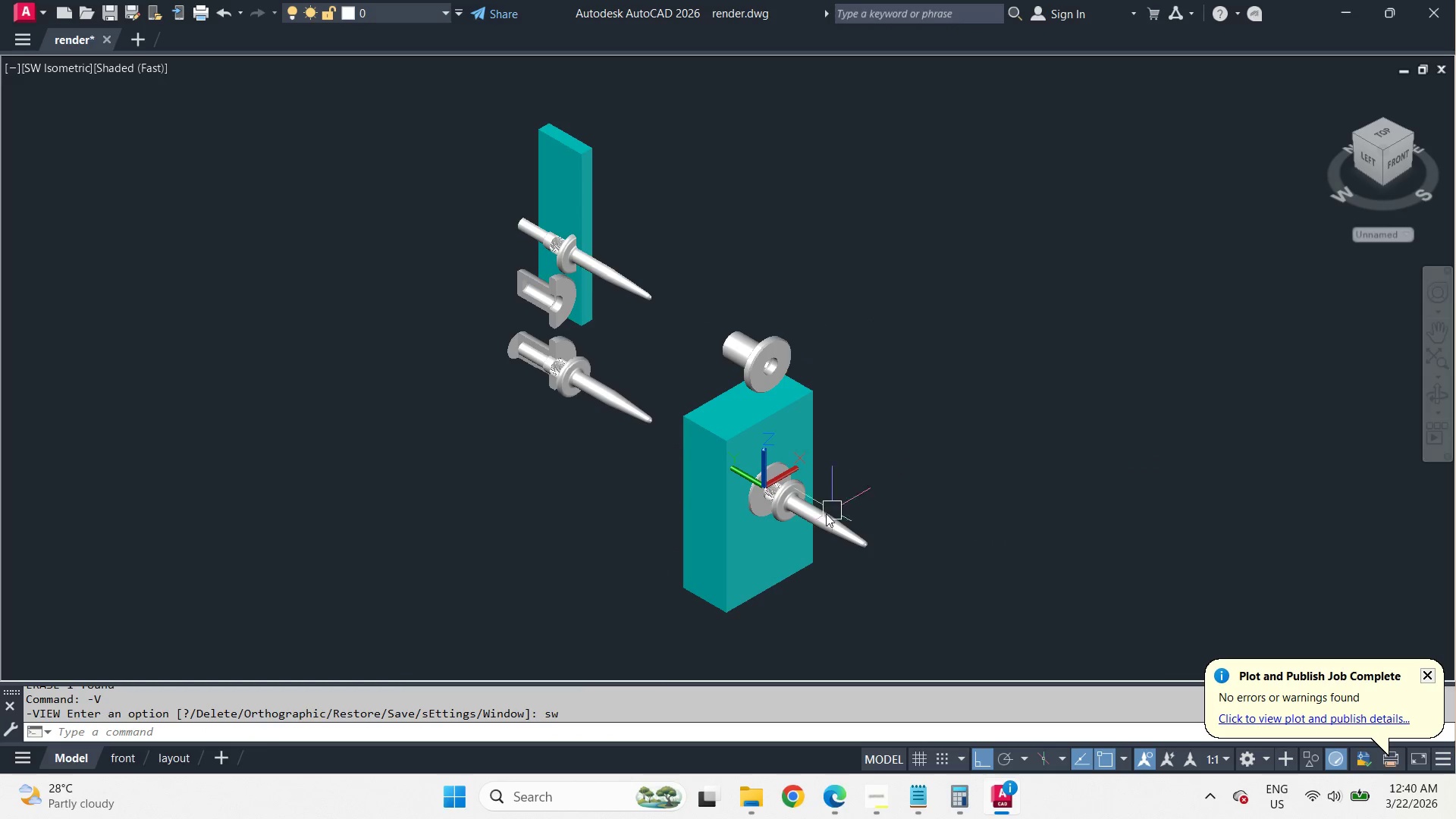 
scroll: coordinate [777, 557], scroll_direction: up, amount: 2.0
 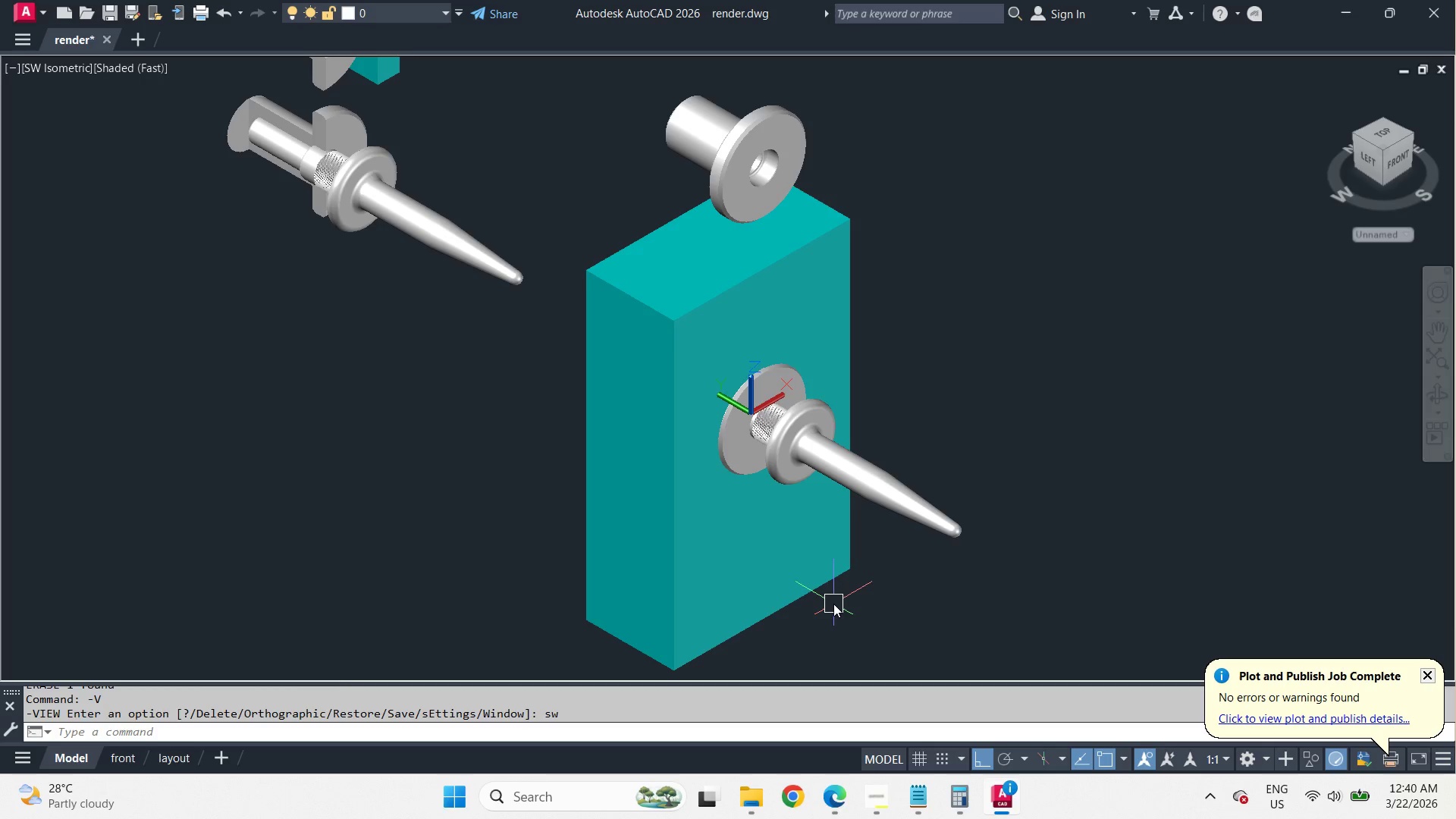 
type(-v le )
 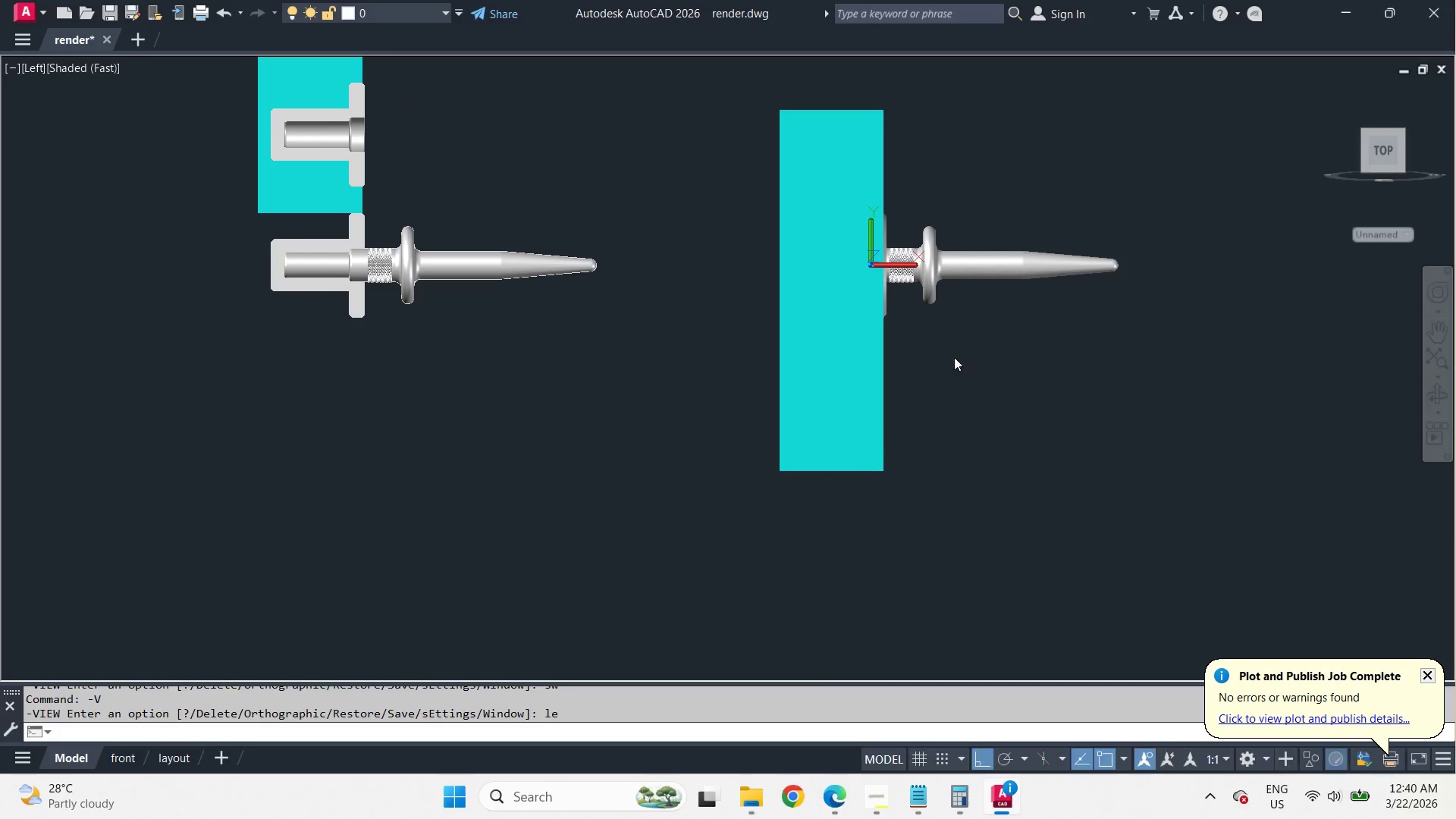 
left_click([886, 380])
 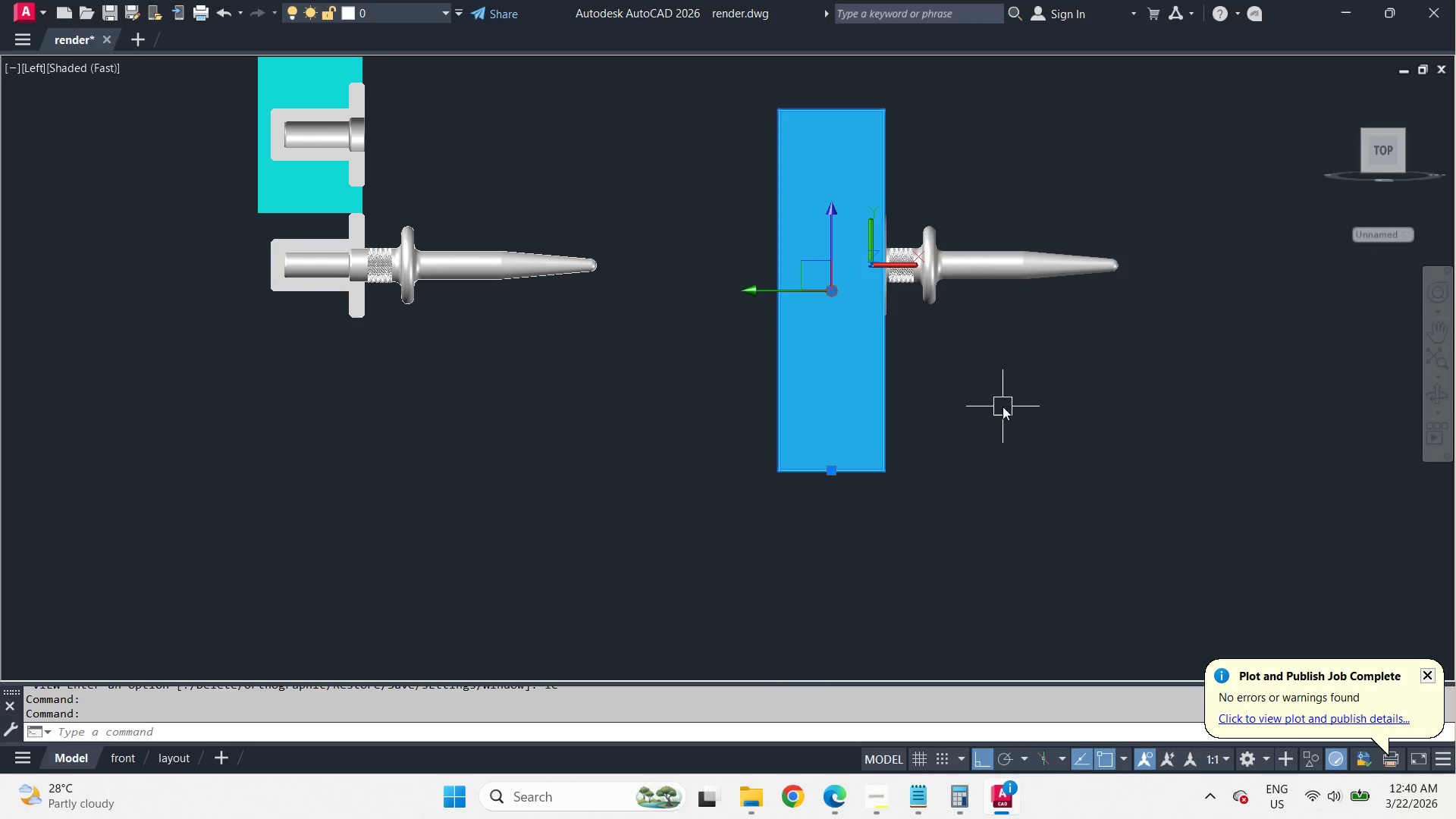 
key(M)
 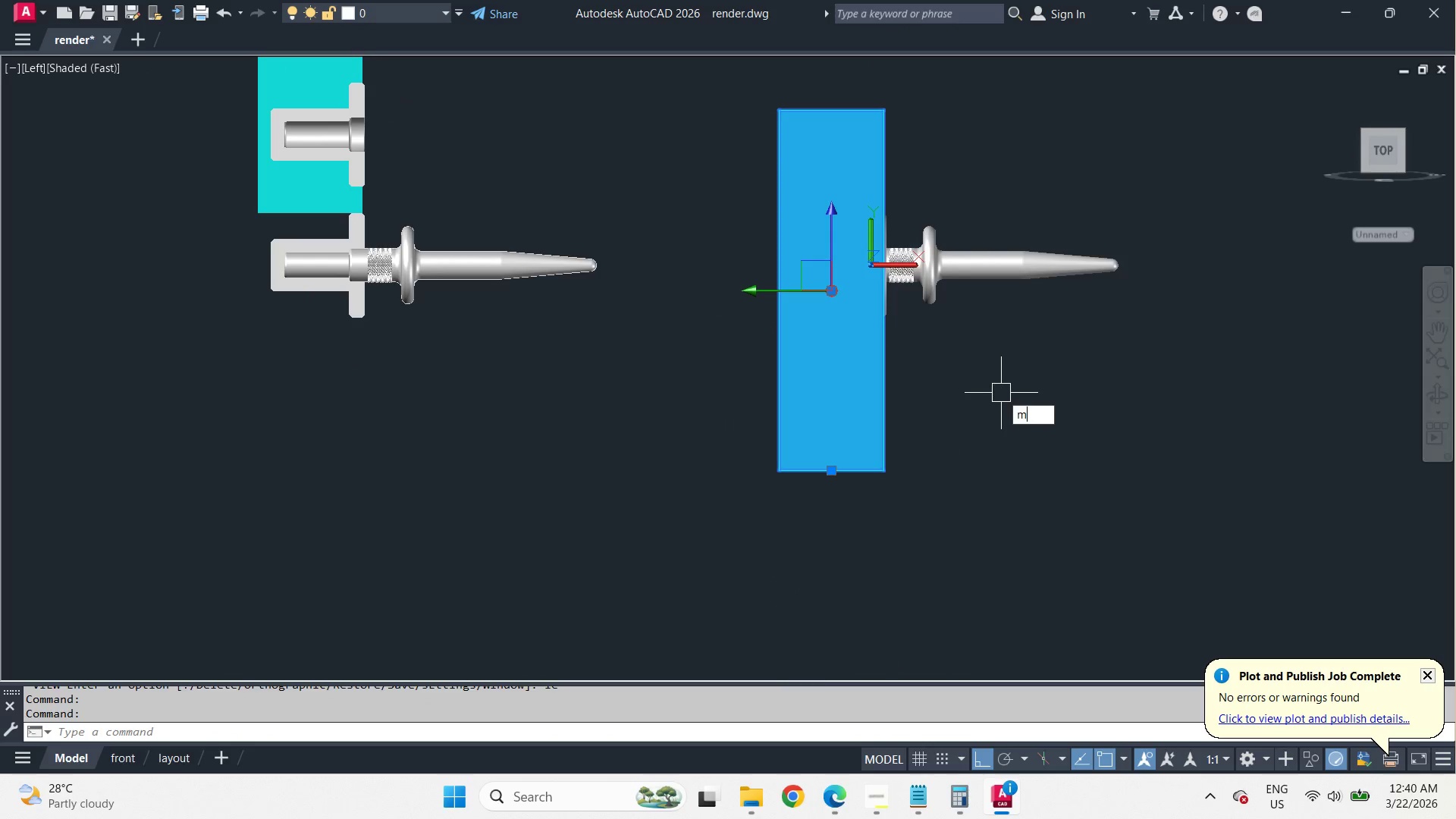 
key(Space)
 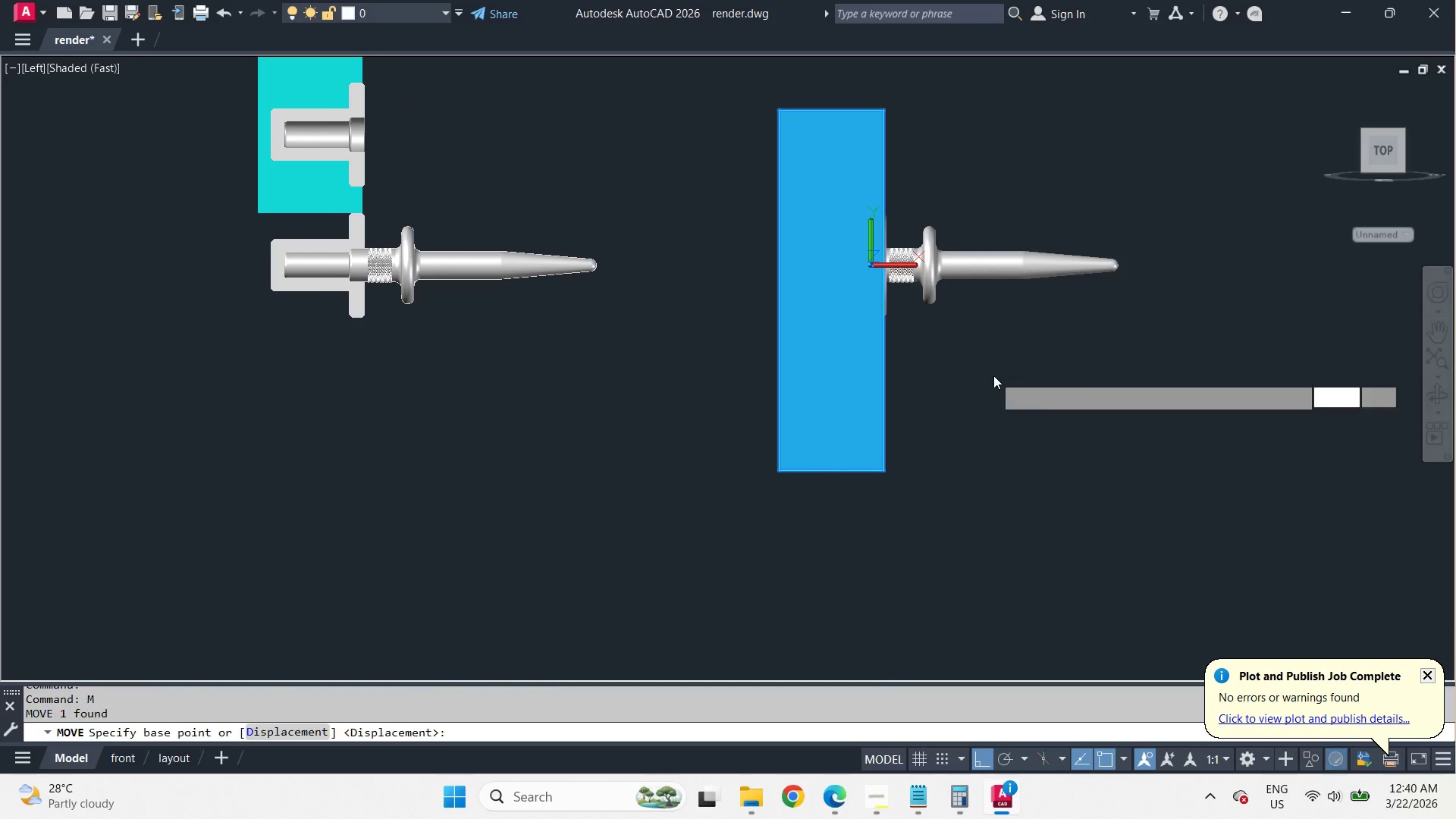 
left_click_drag(start_coordinate=[993, 375], to_coordinate=[993, 413])
 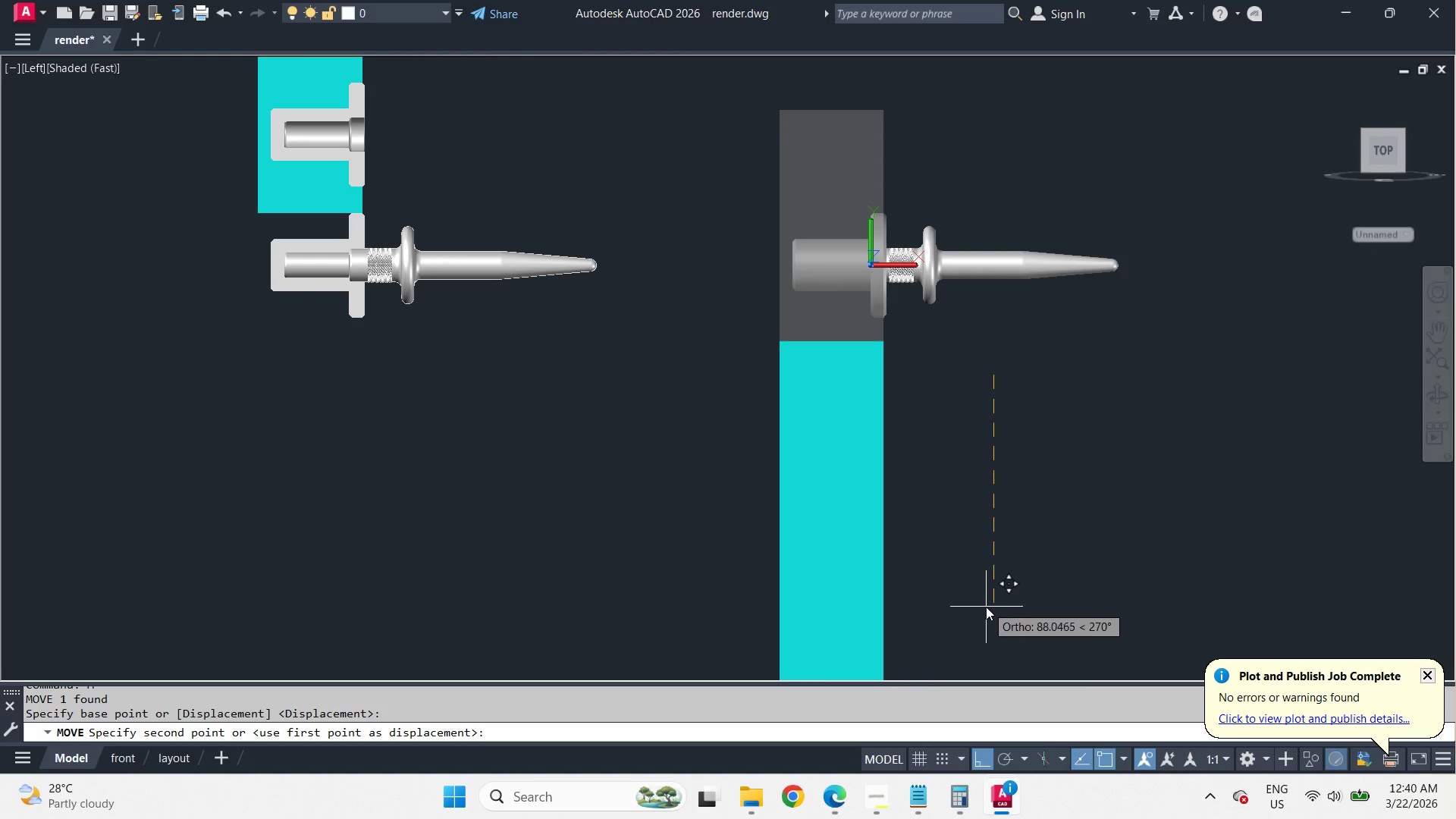 
left_click([986, 617])
 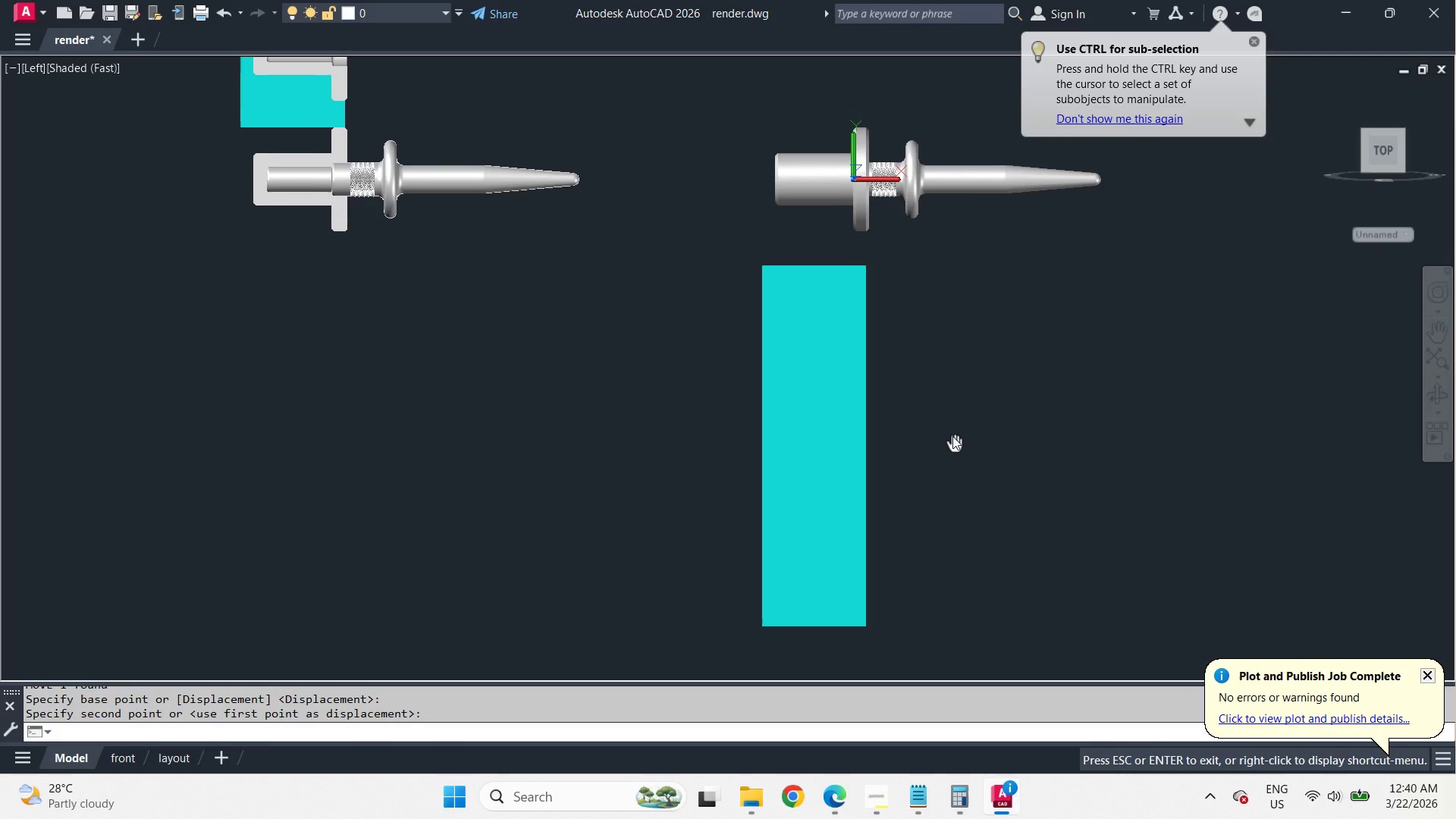 
type(rec )
 